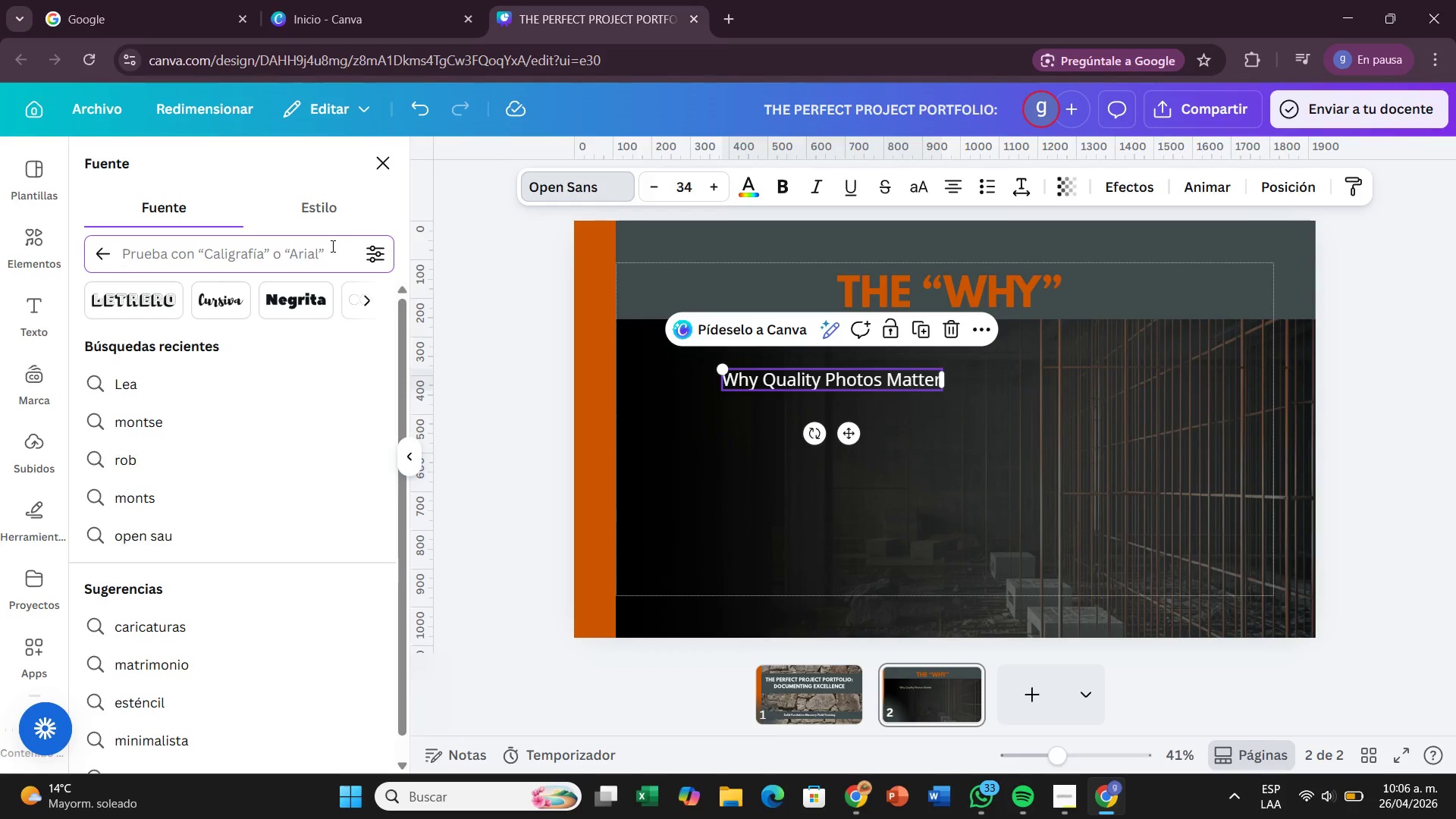 
type(anton)
 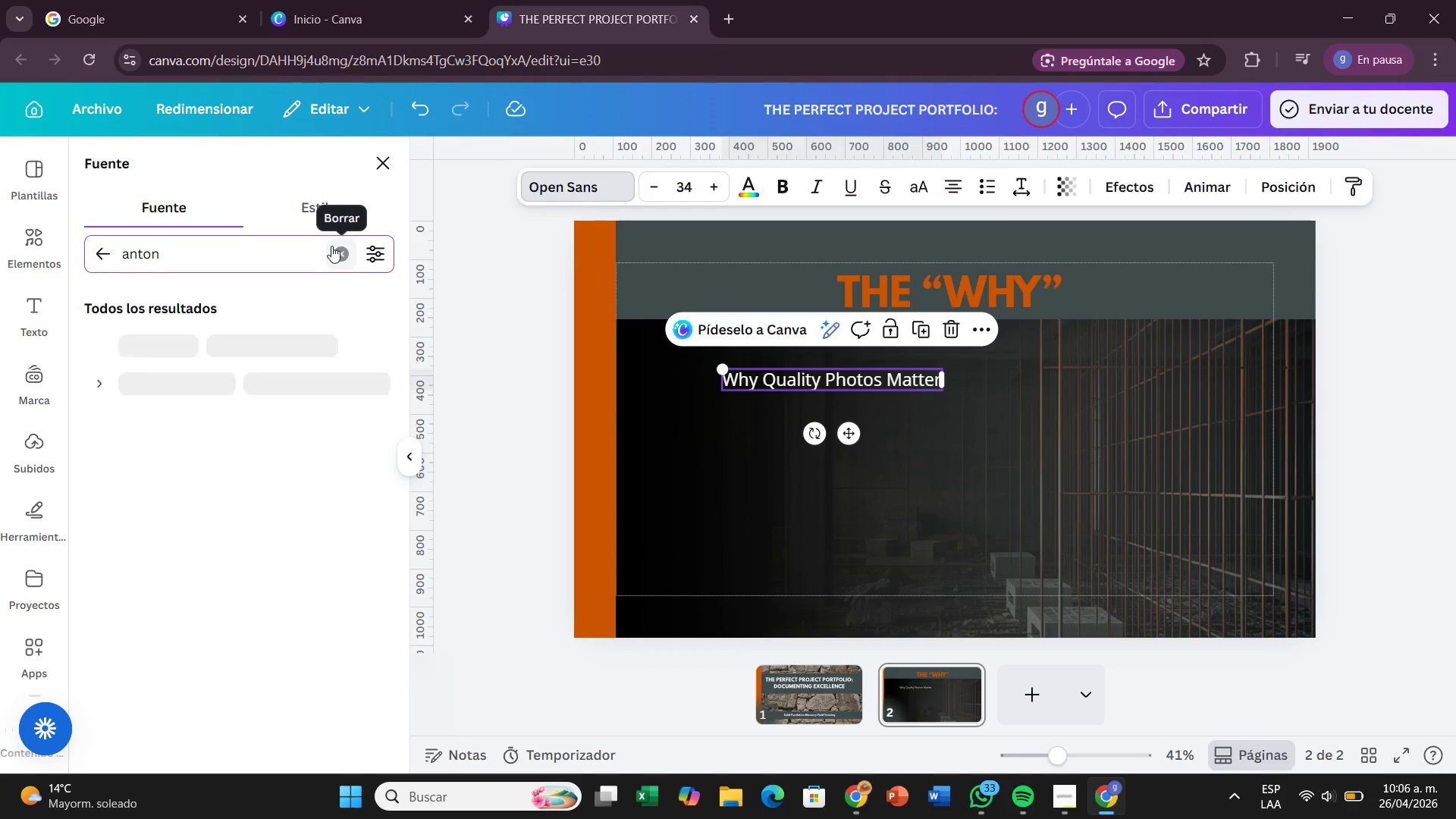 
key(Enter)
 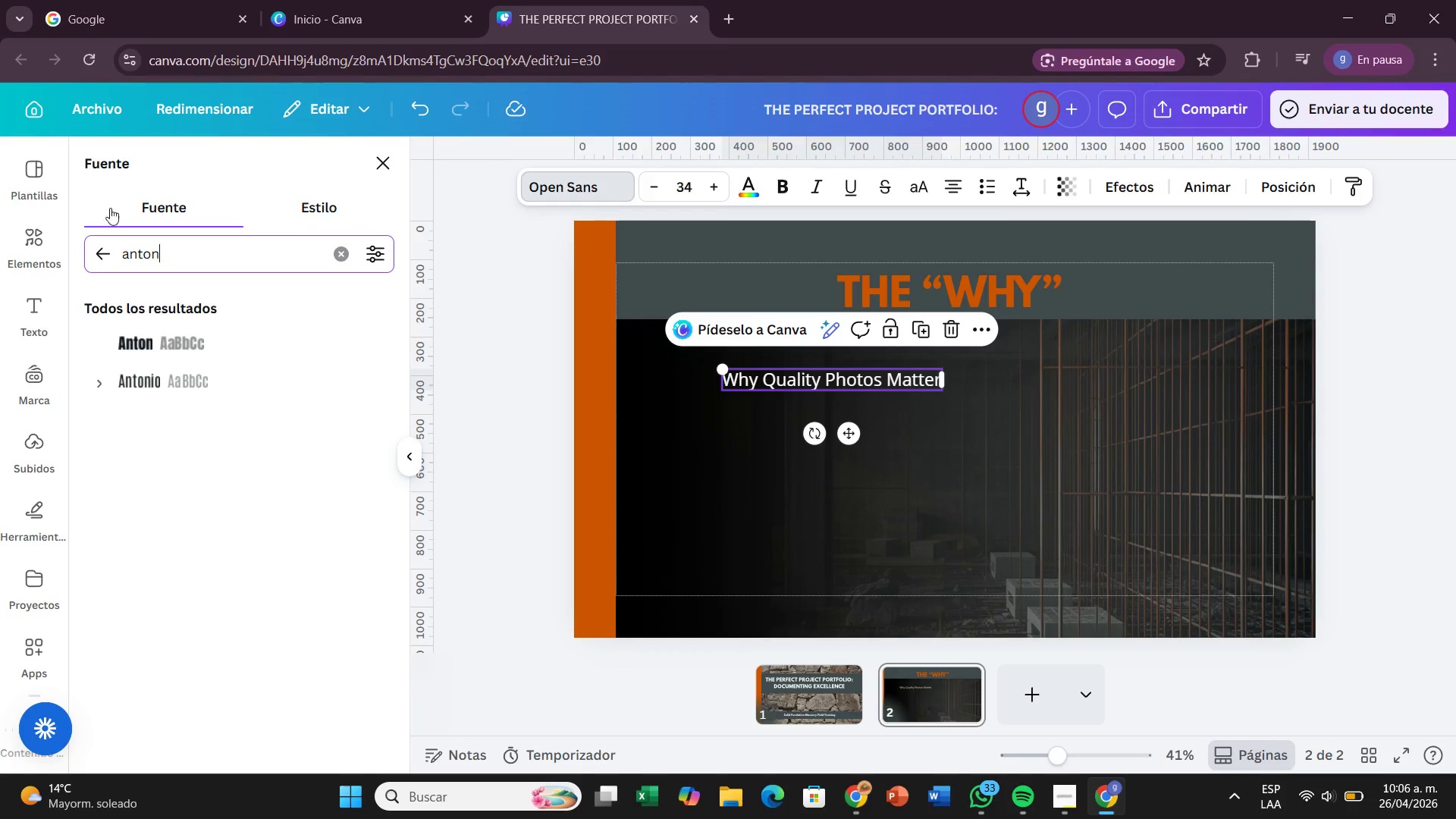 
wait(6.14)
 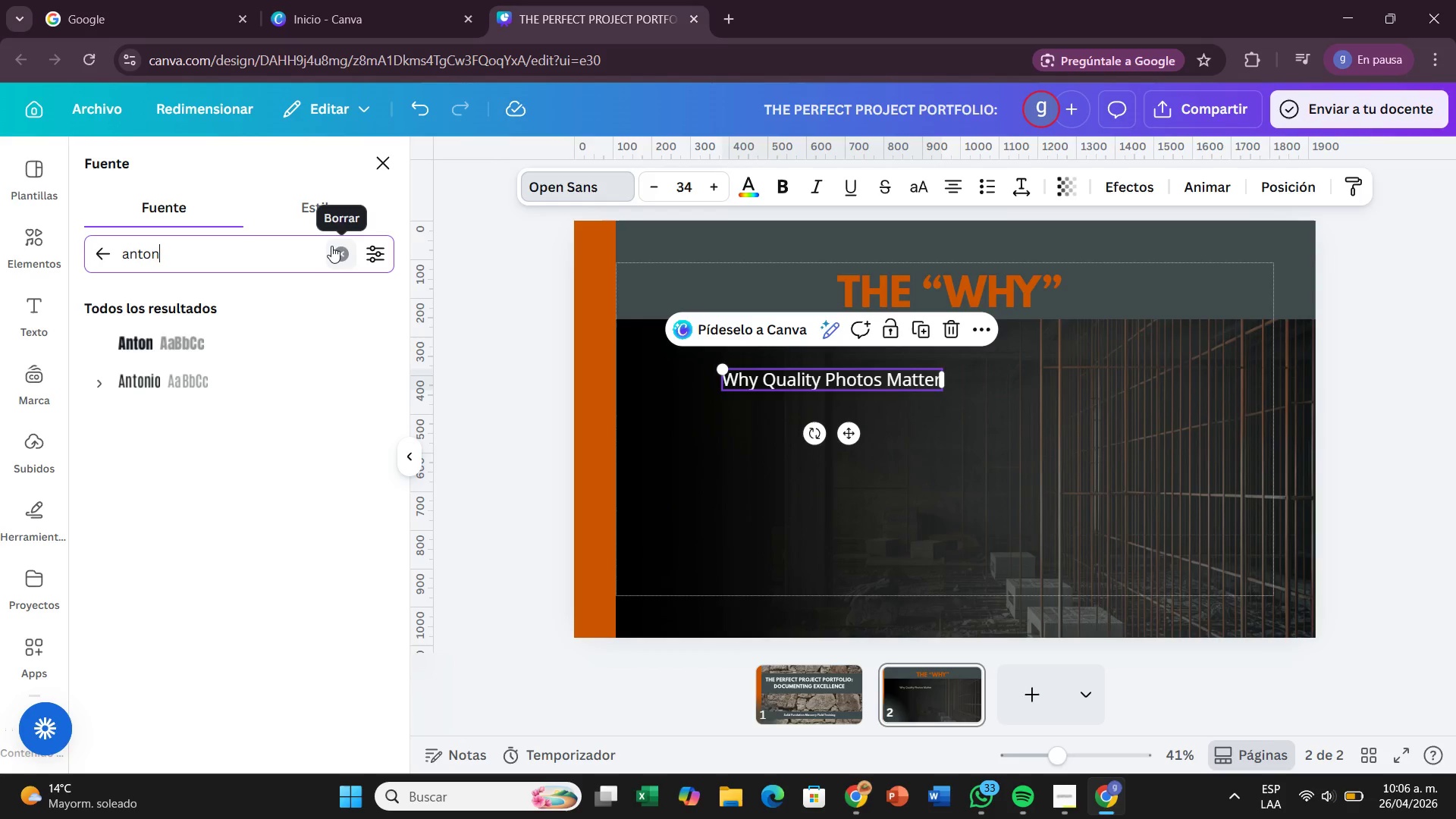 
left_click([156, 331])
 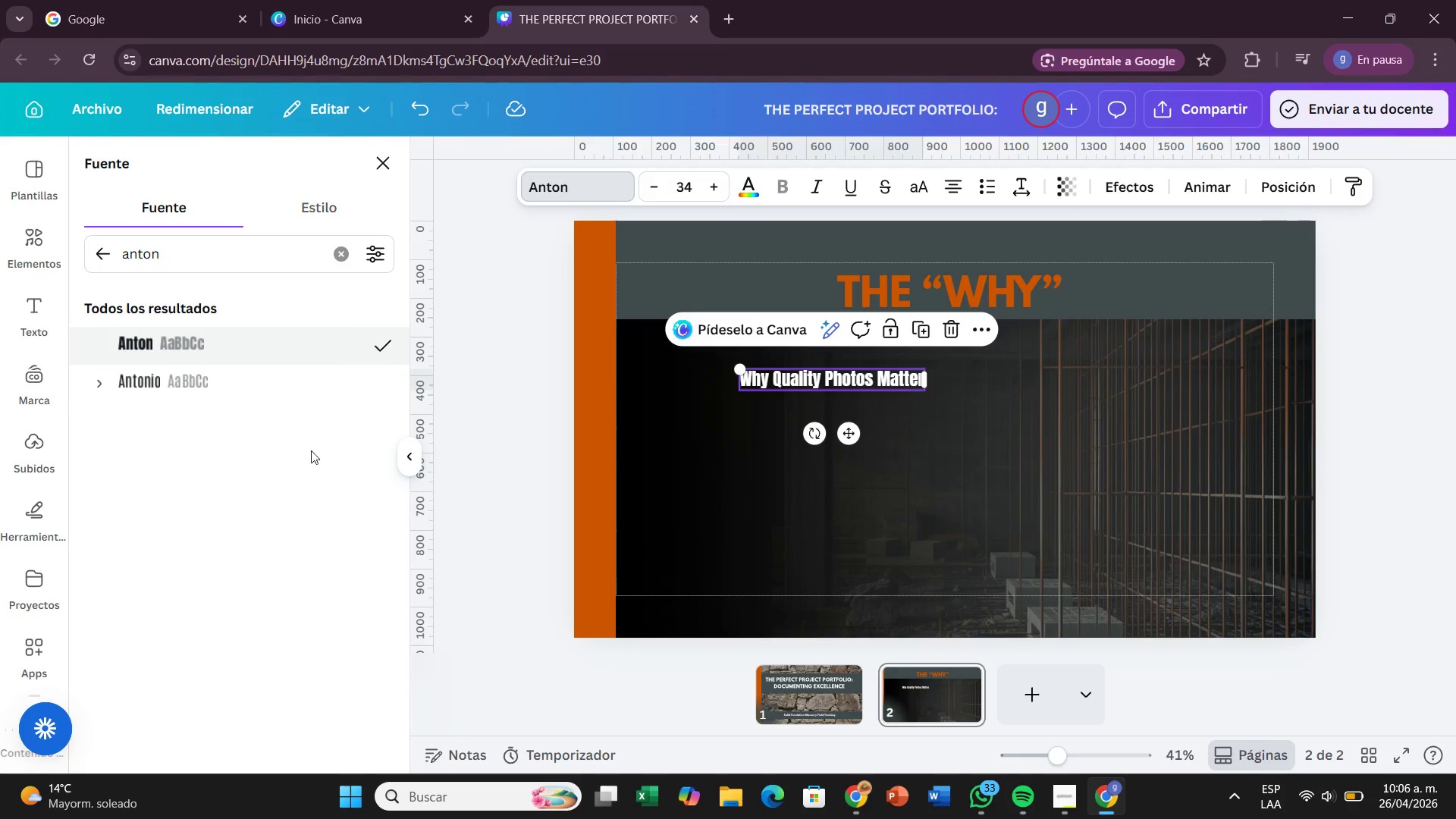 
wait(5.69)
 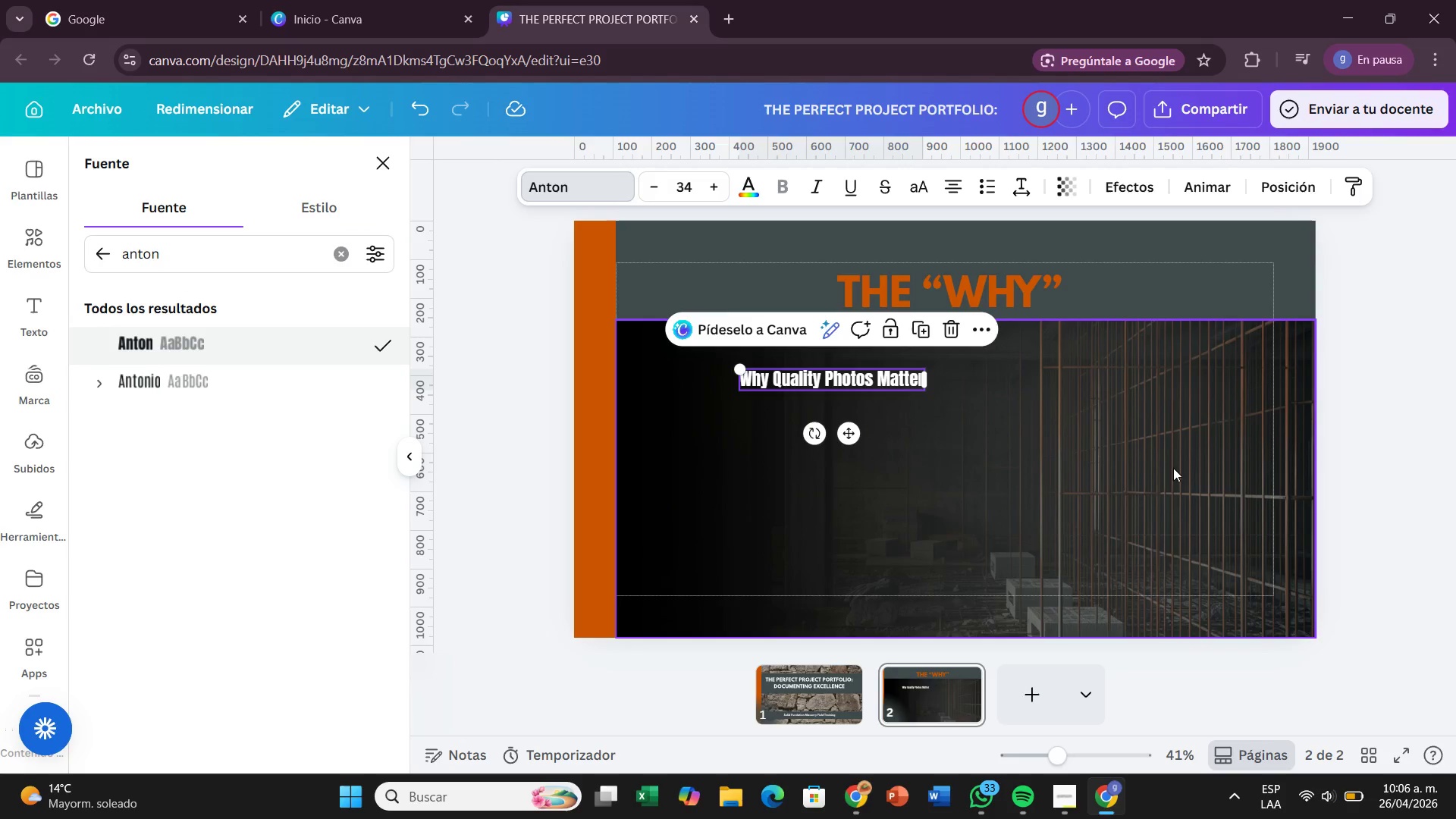 
double_click([259, 262])
 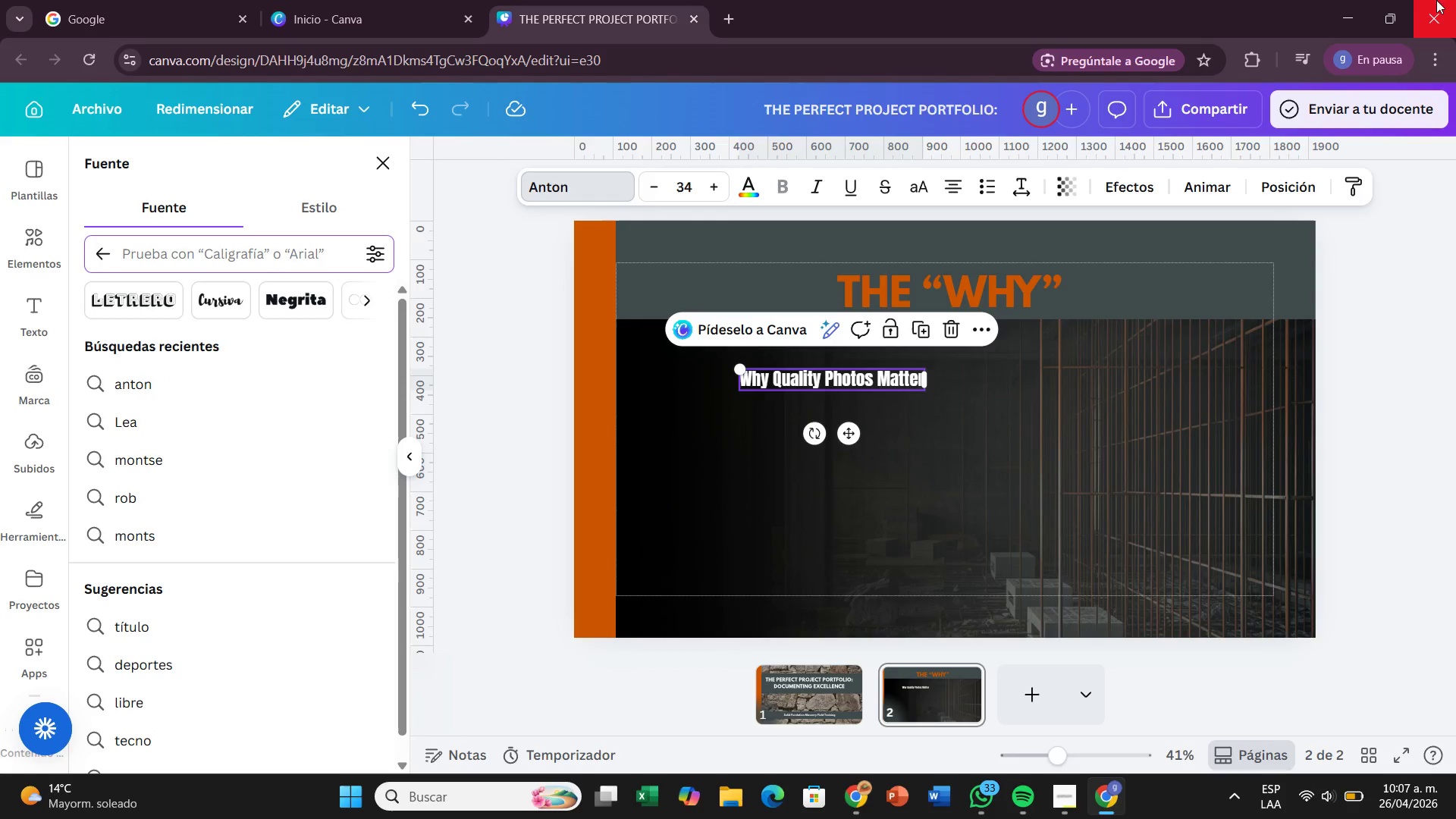 
wait(5.22)
 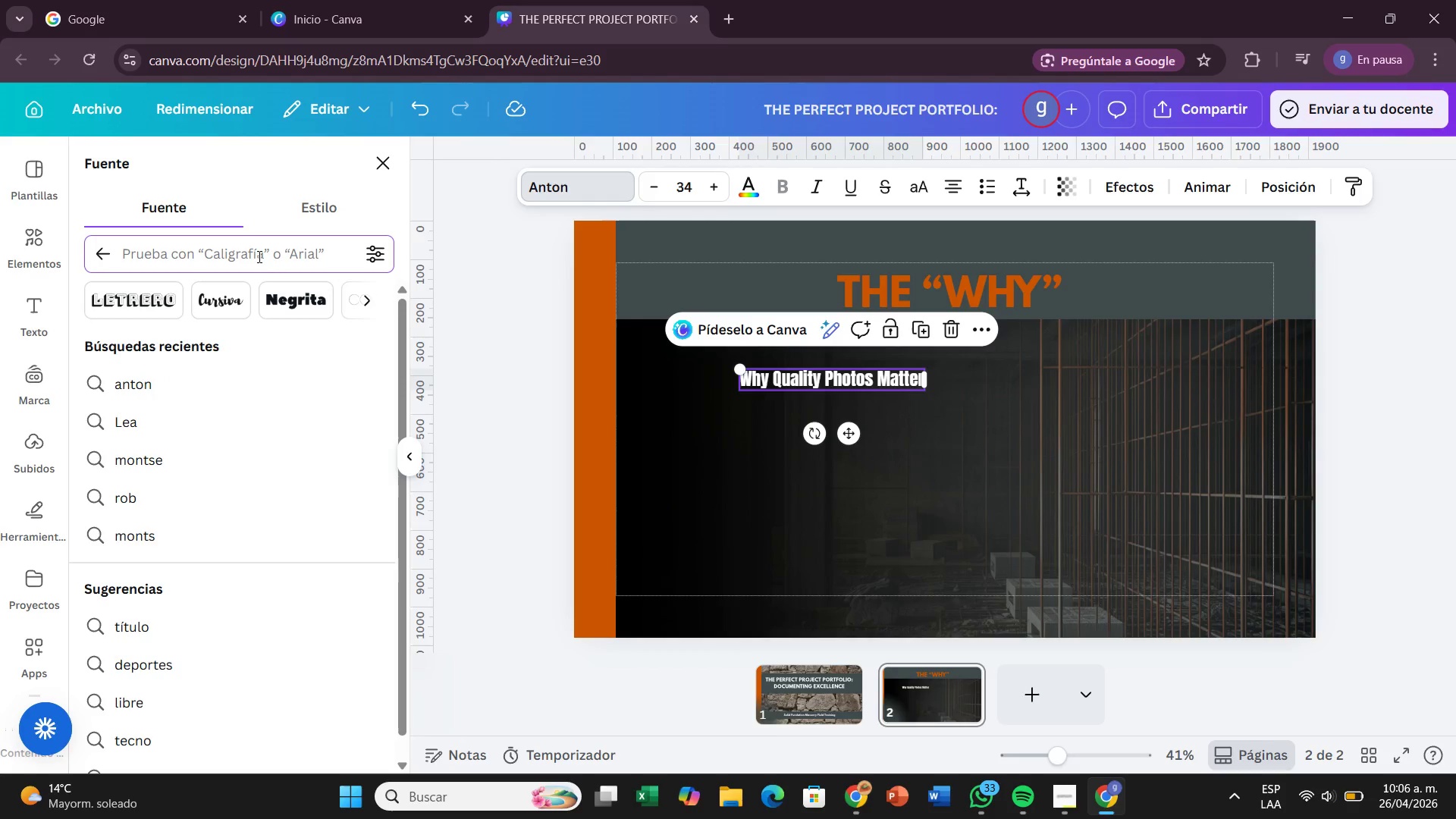 
left_click([269, 249])
 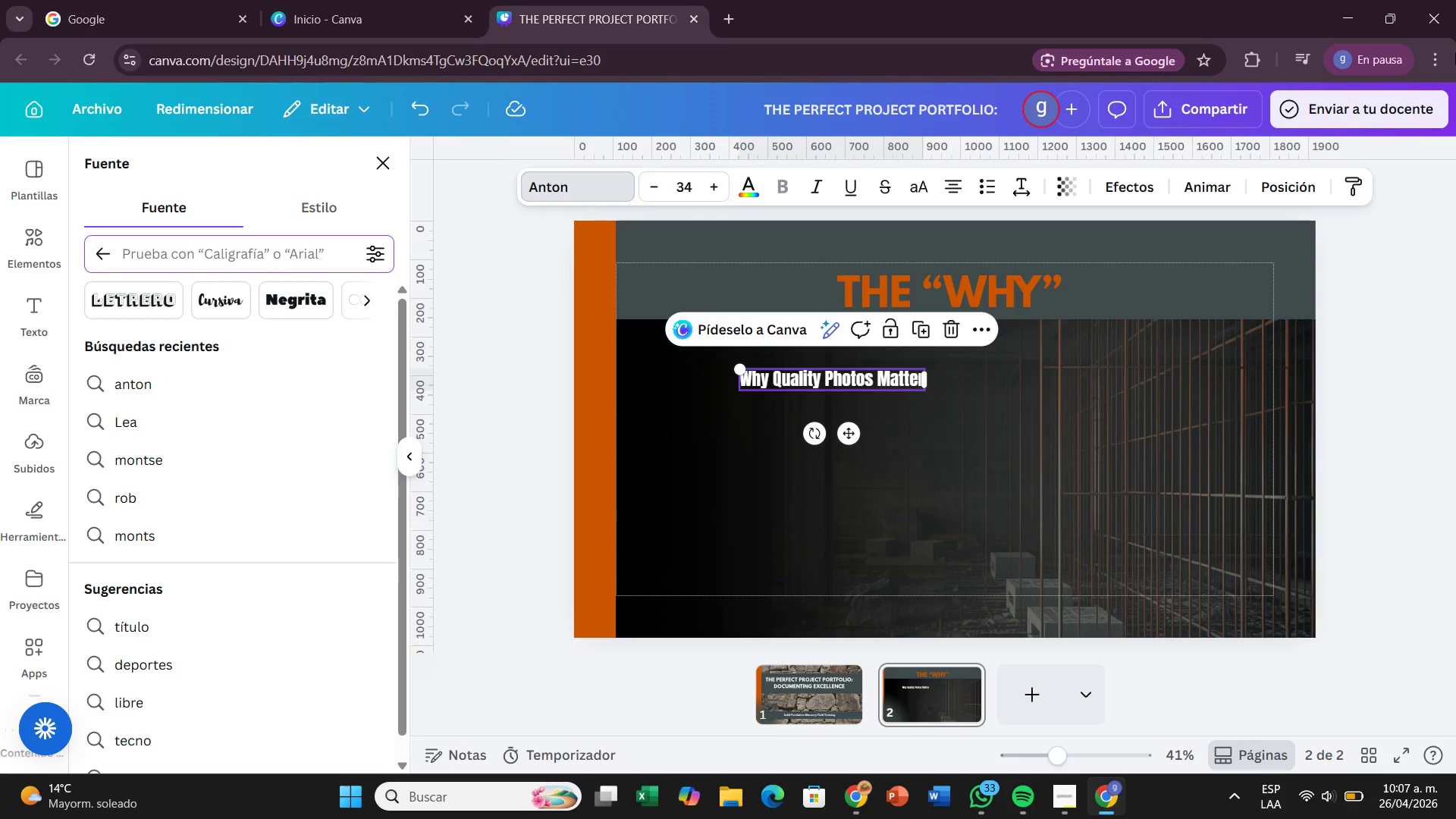 
type(ronot)
key(Backspace)
key(Backspace)
key(Backspace)
type(bot)
 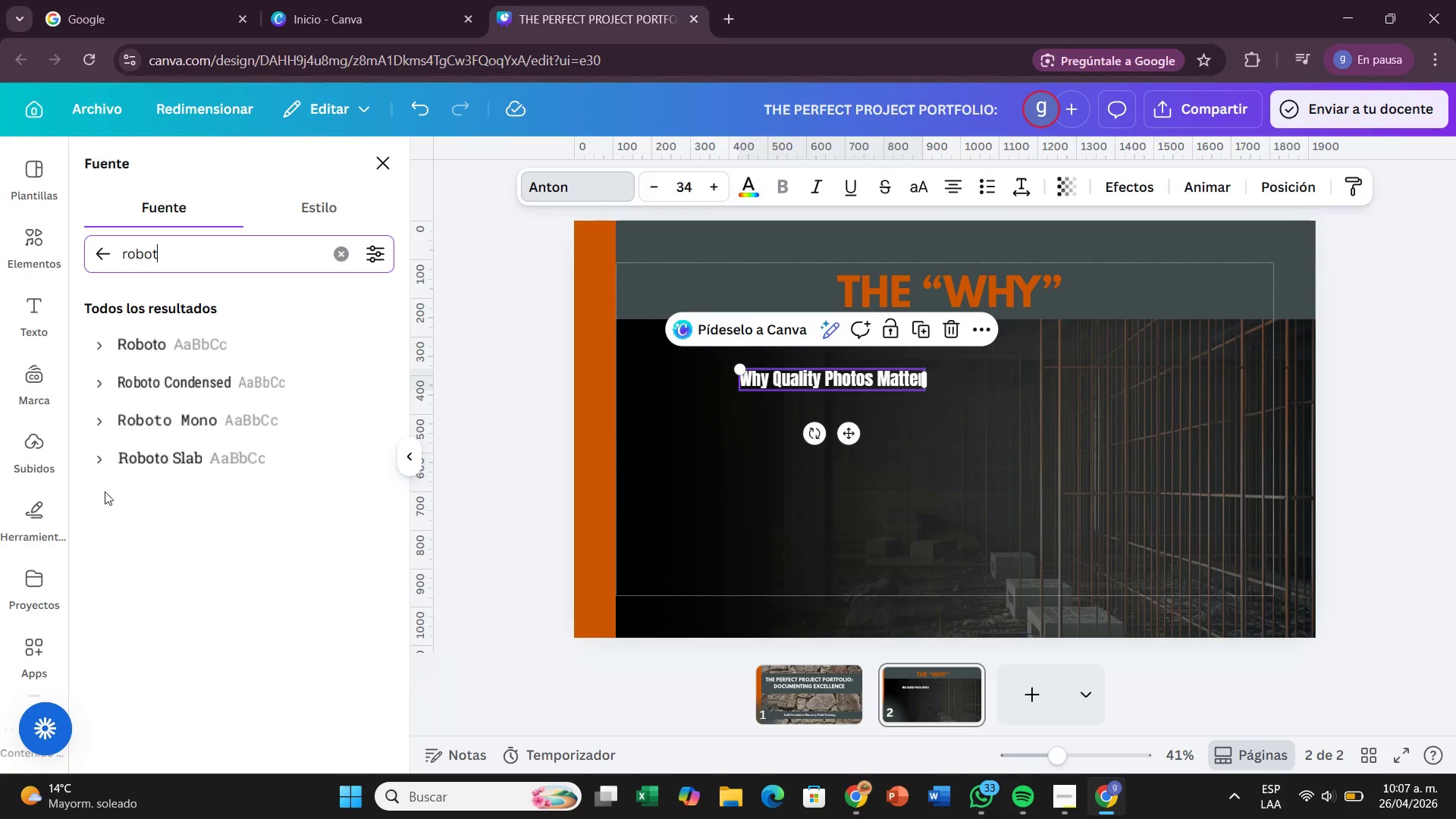 
left_click([221, 380])
 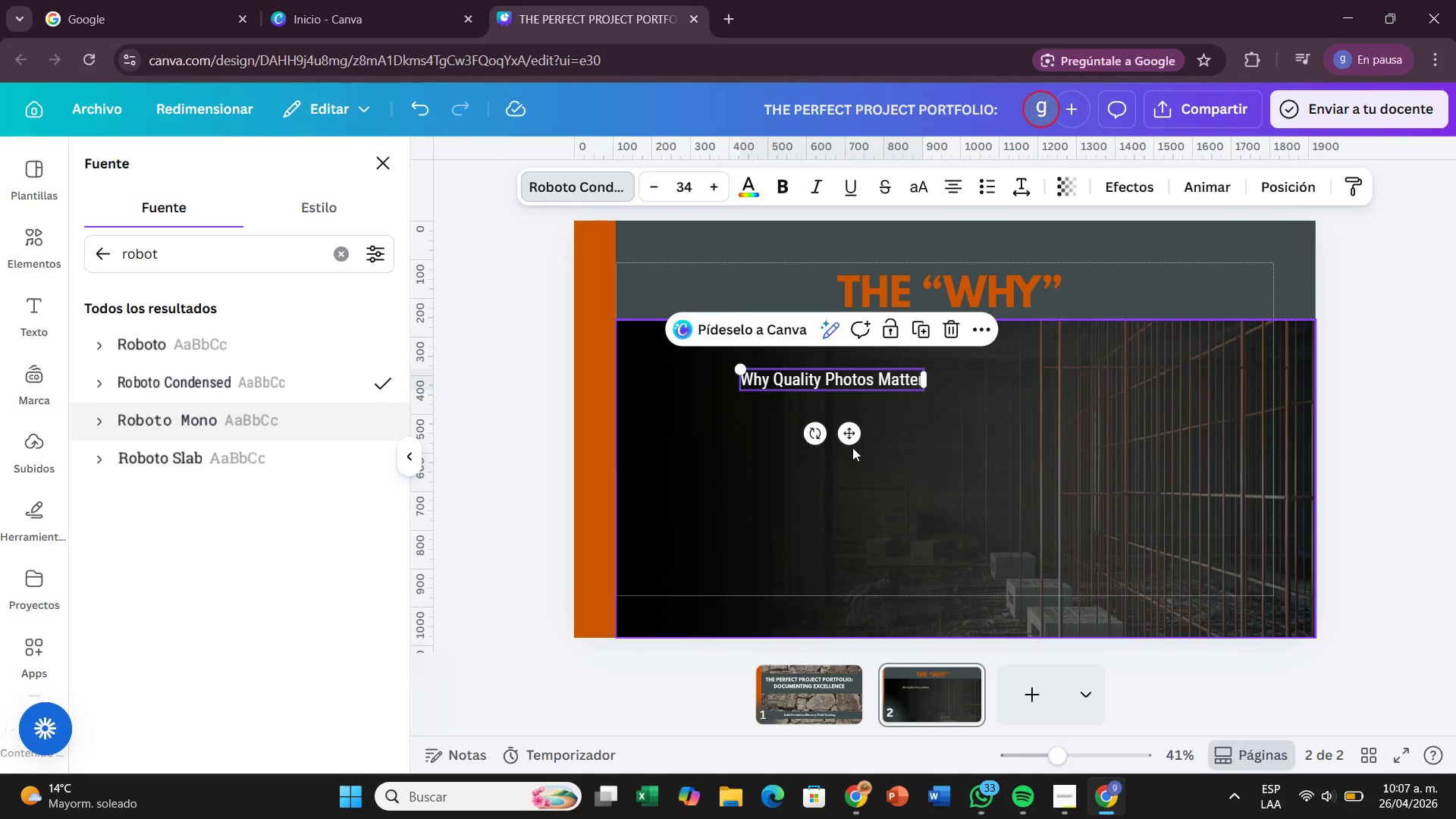 
left_click_drag(start_coordinate=[858, 438], to_coordinate=[828, 428])
 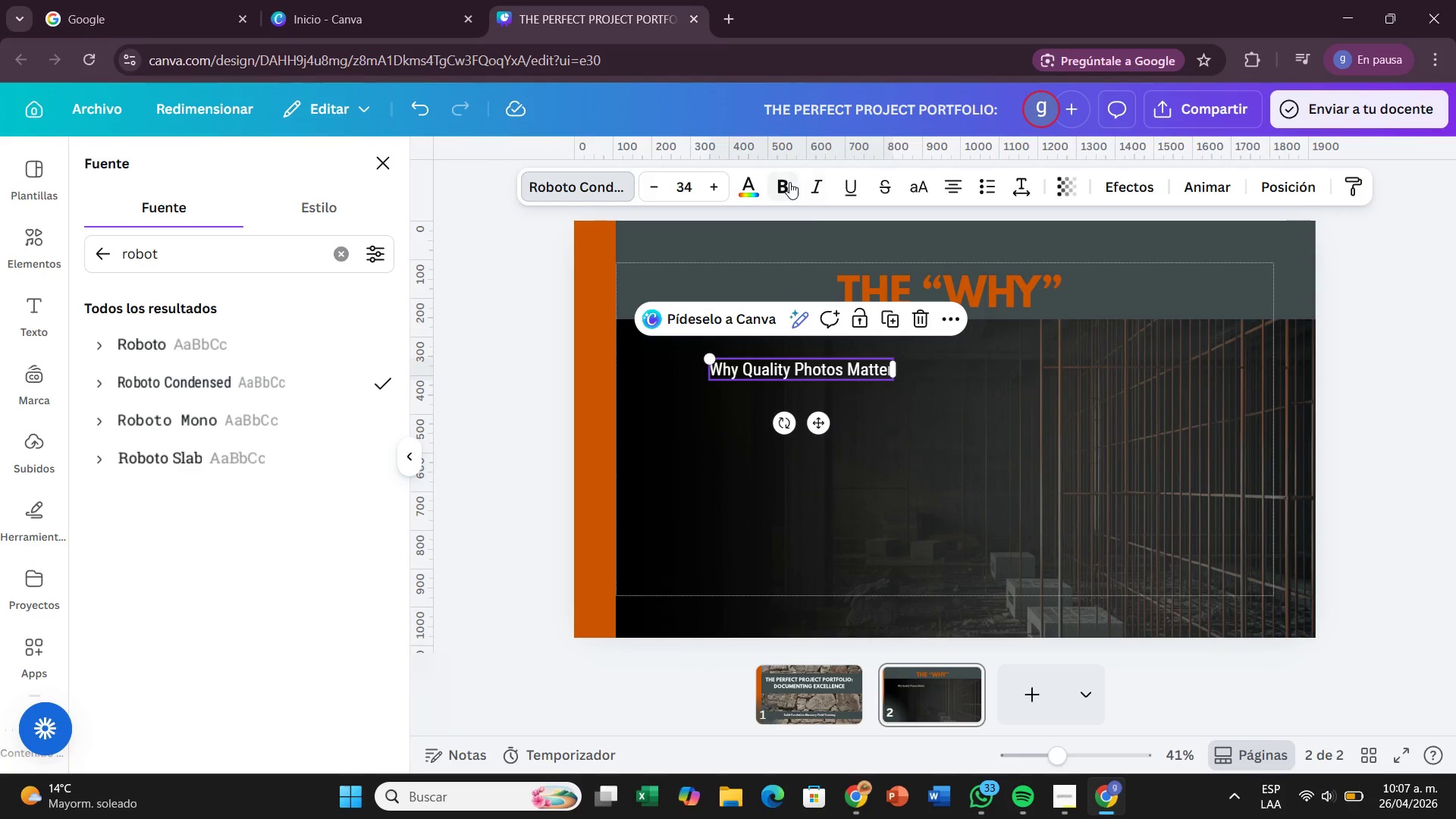 
left_click([789, 182])
 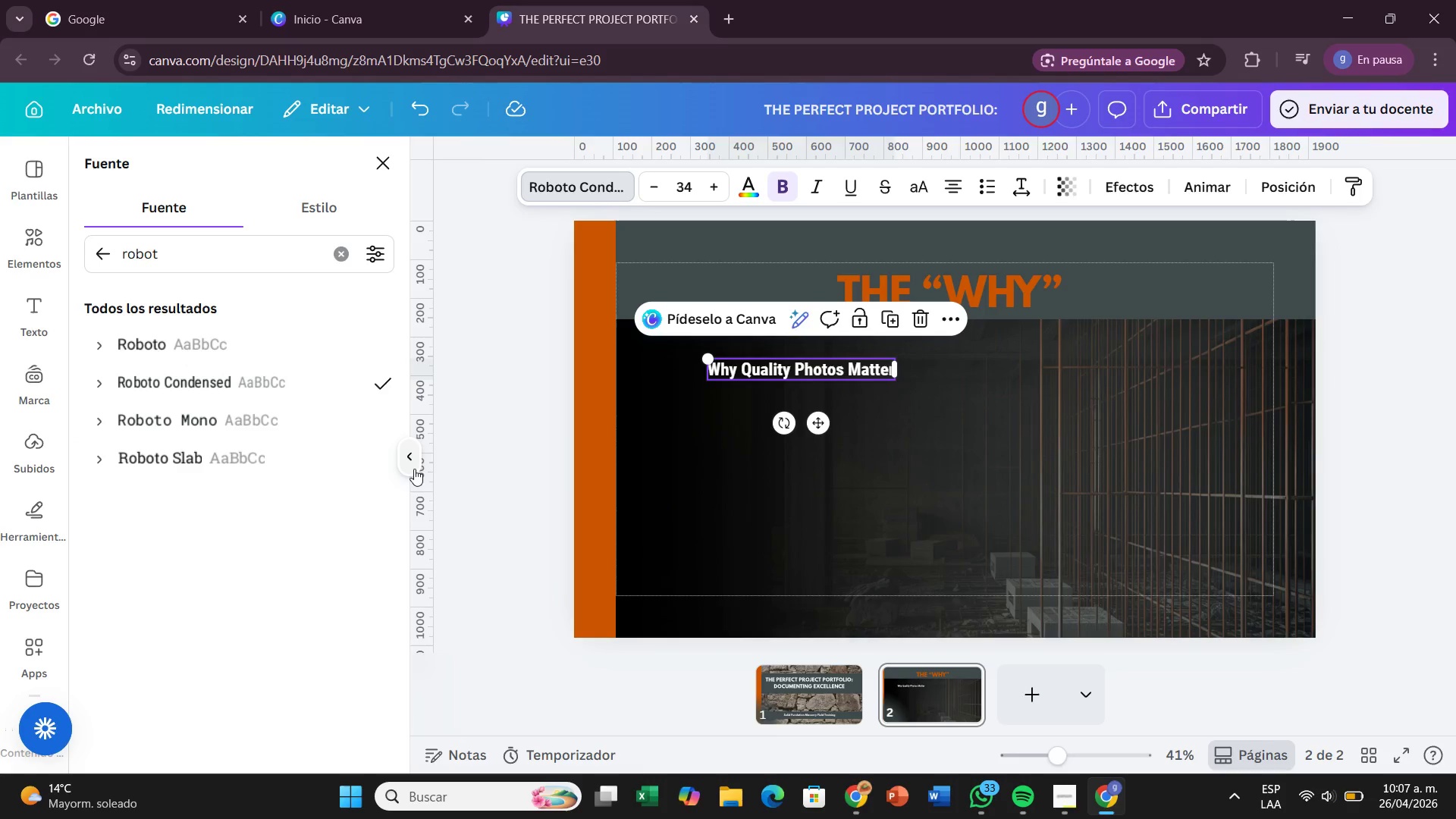 
left_click([419, 468])
 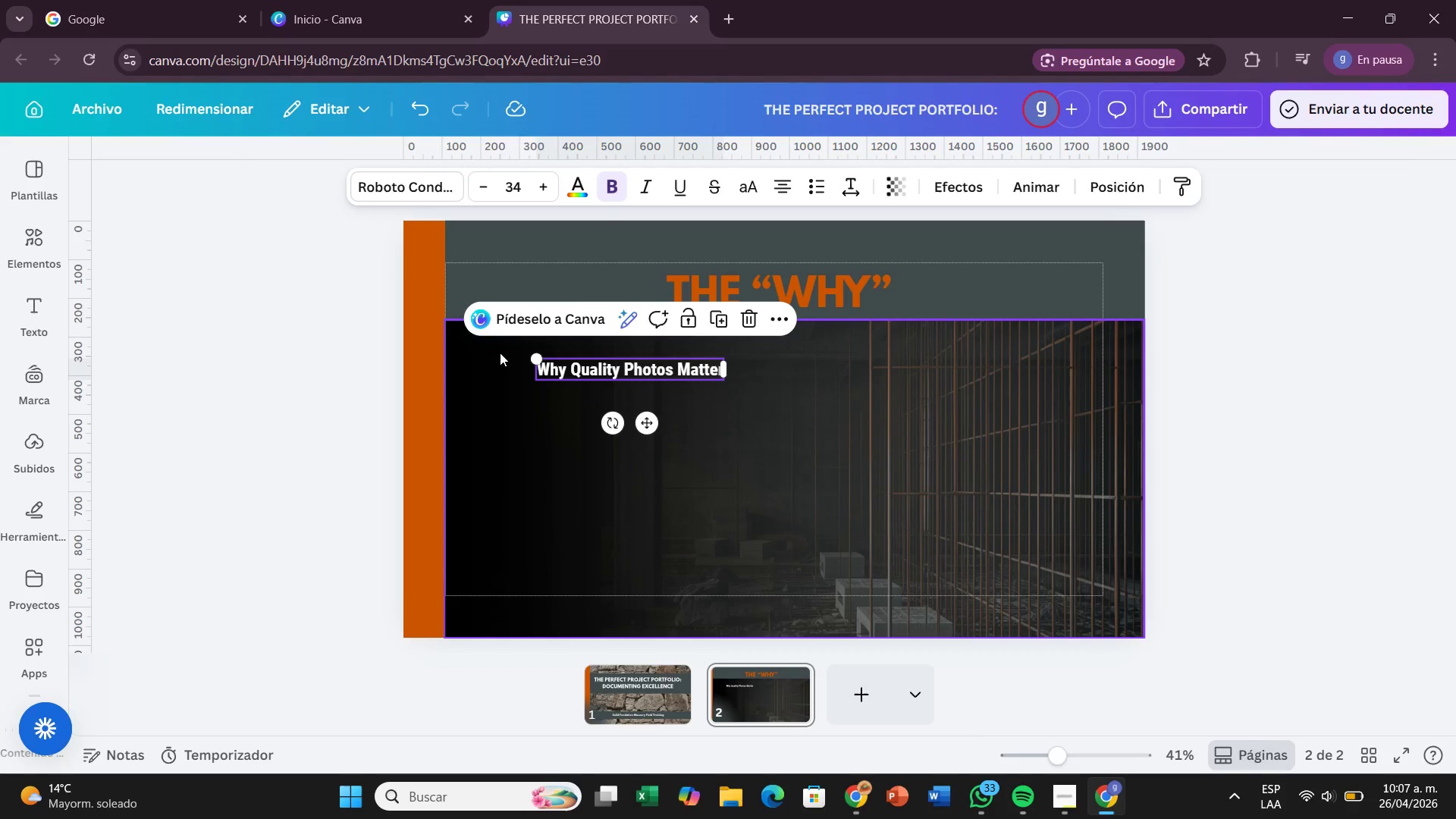 
left_click_drag(start_coordinate=[530, 353], to_coordinate=[505, 347])
 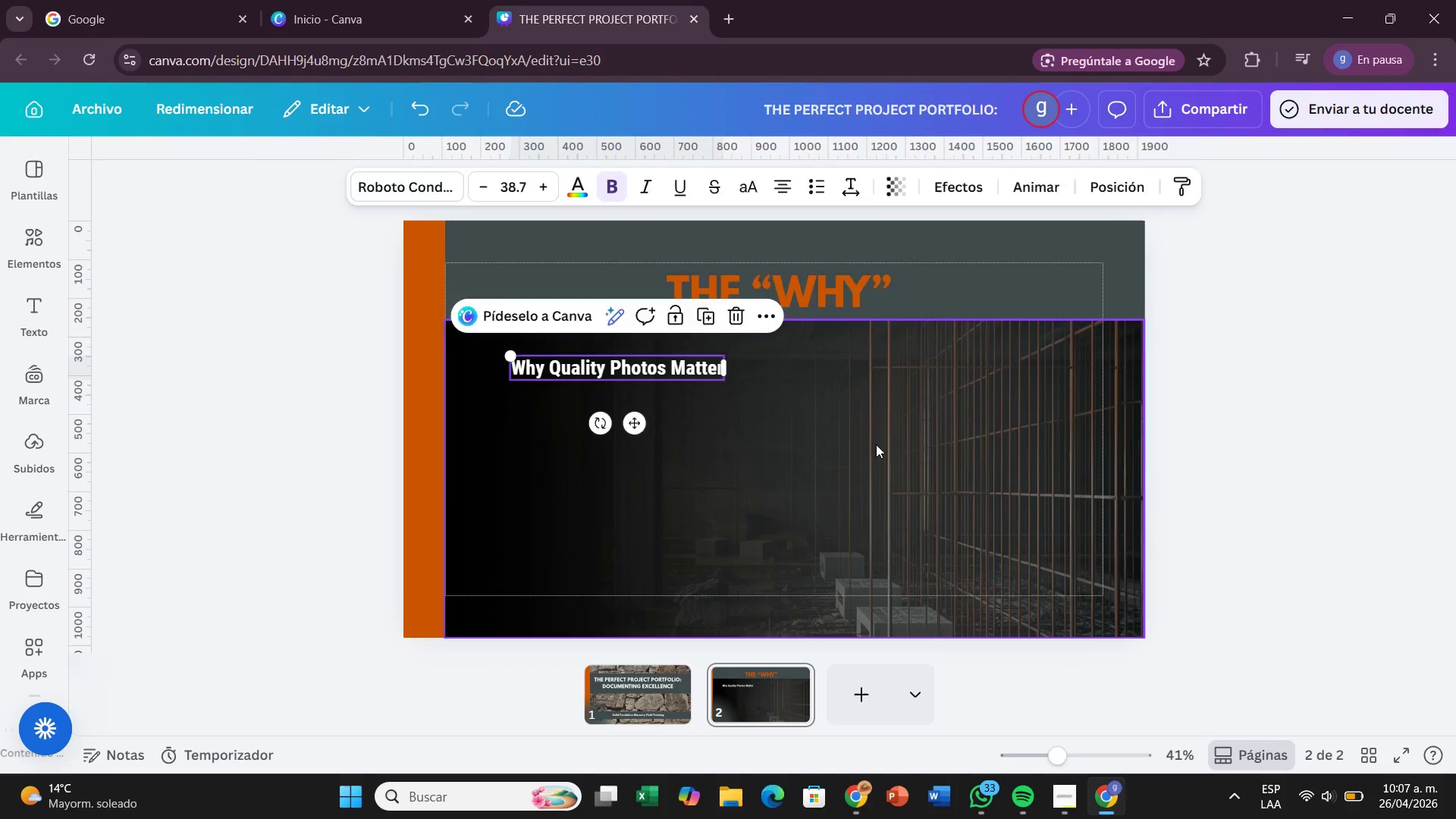 
left_click([876, 444])
 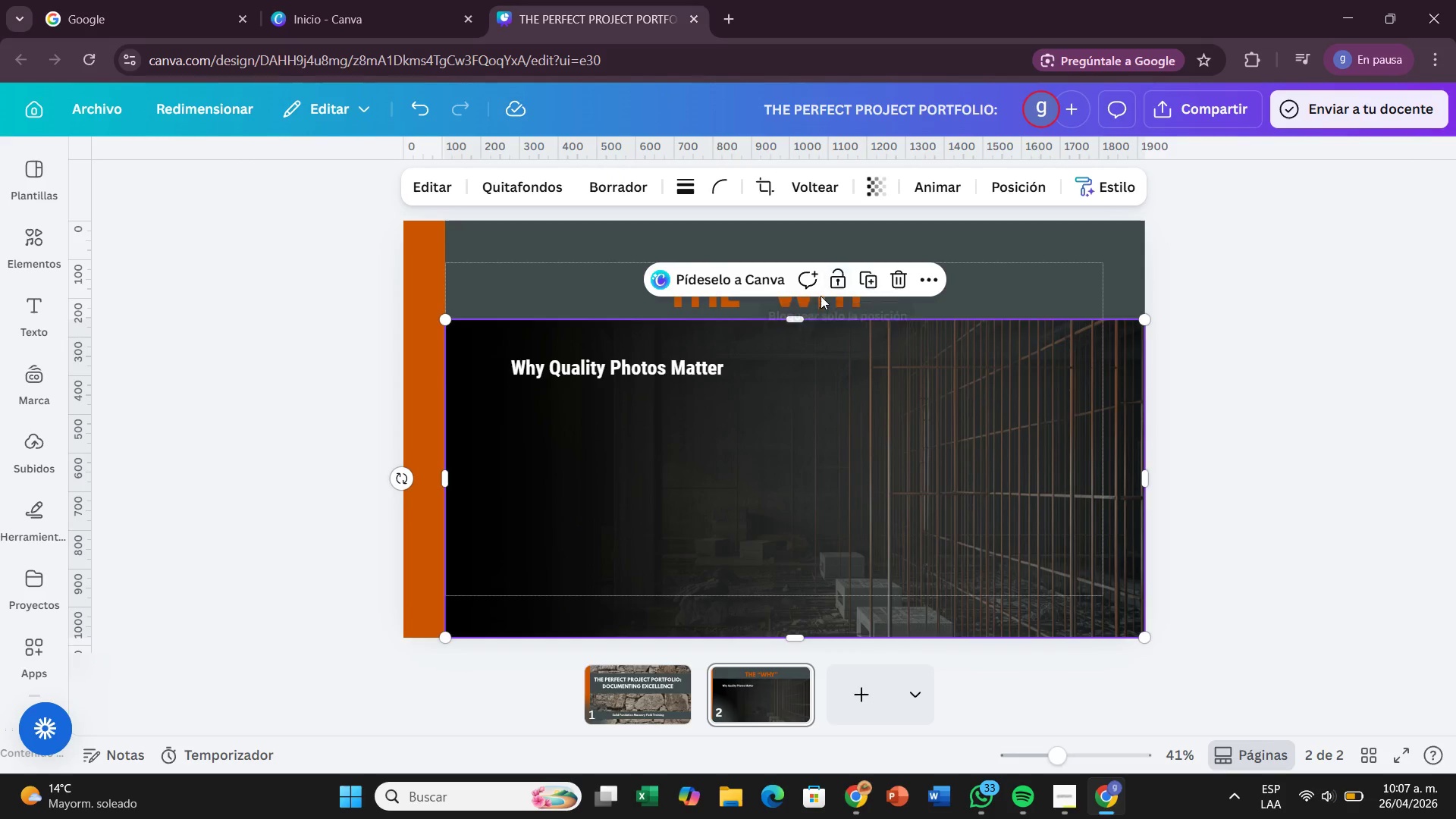 
left_click([817, 300])
 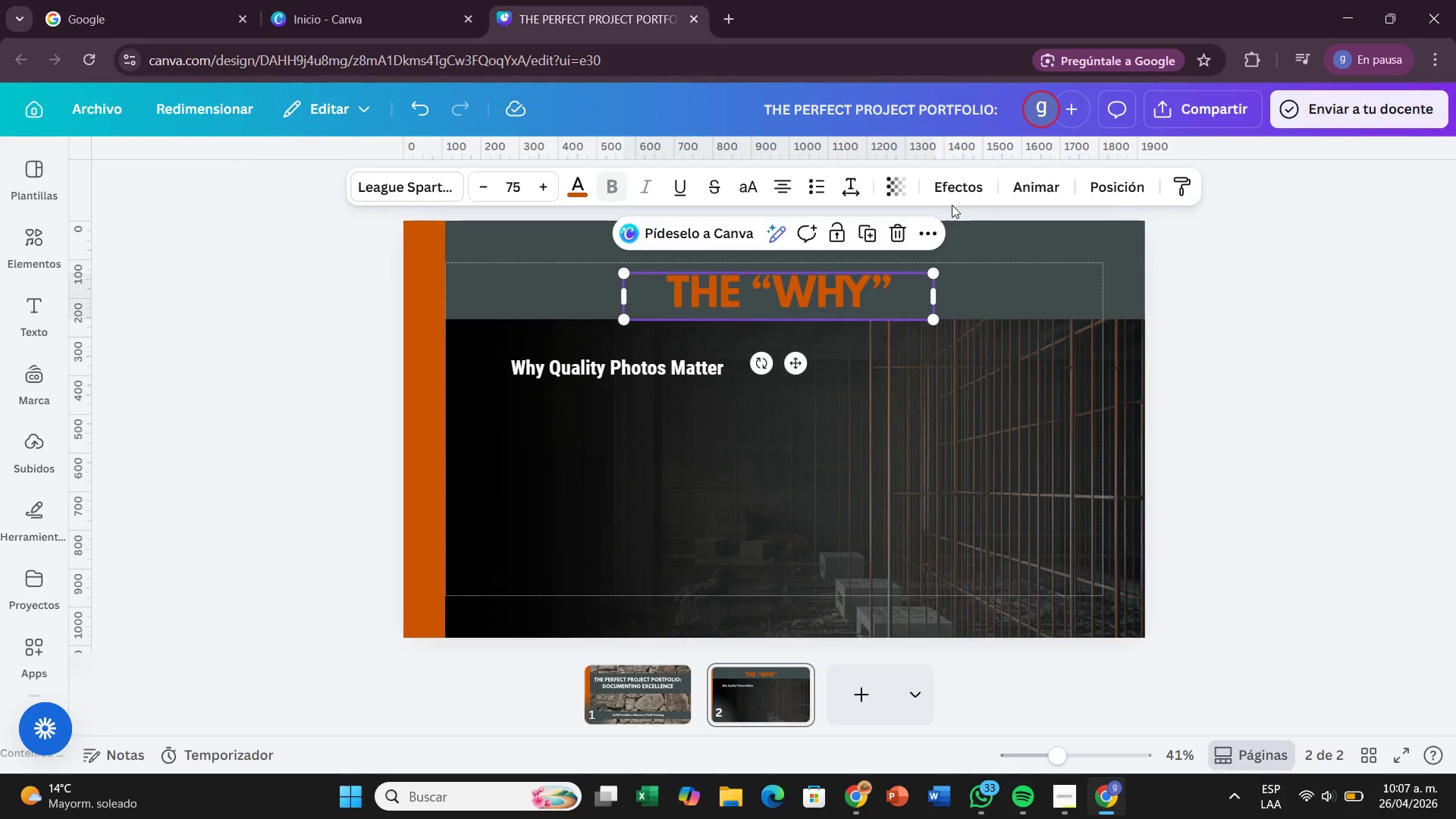 
left_click([956, 190])
 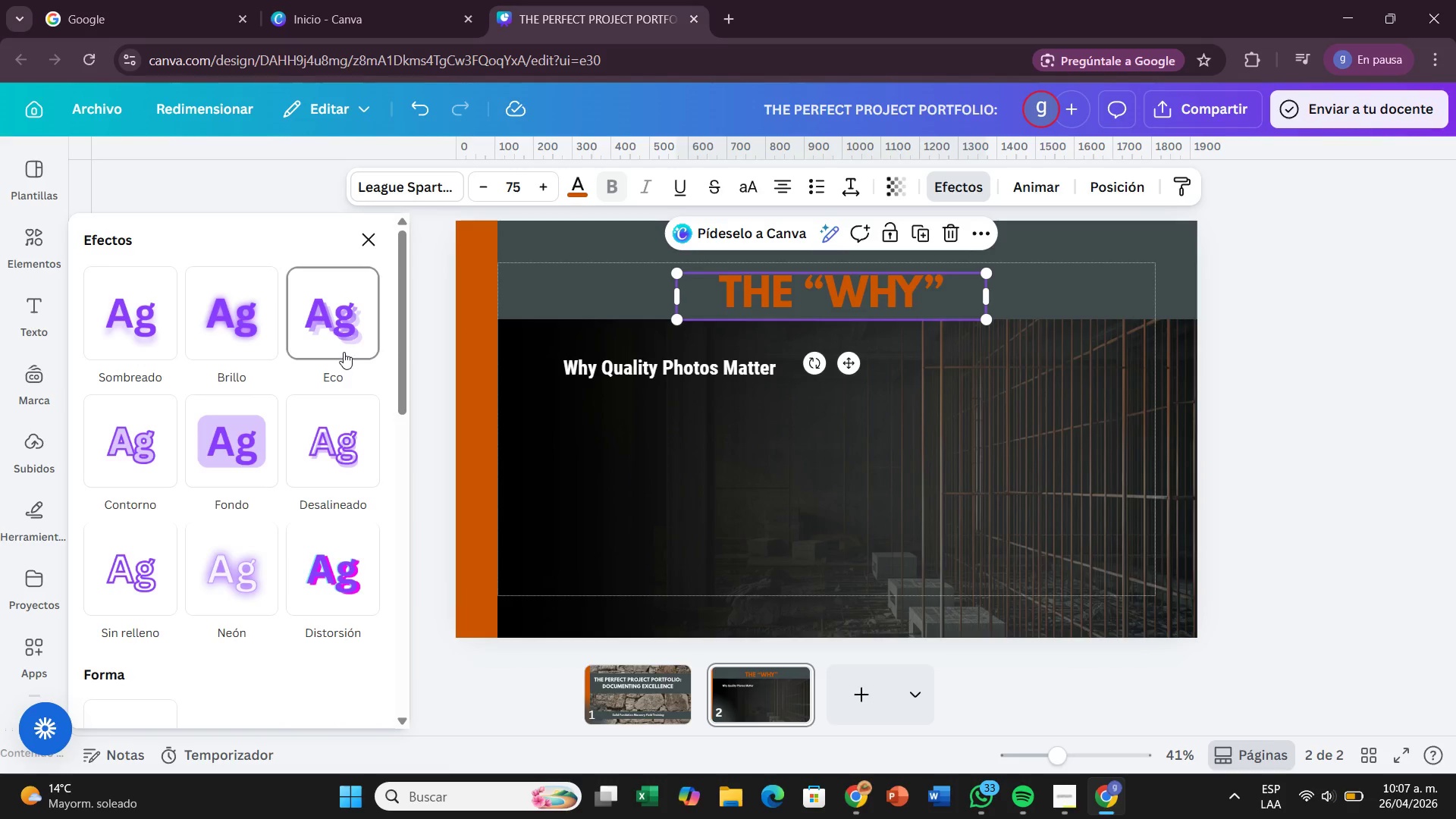 
left_click([344, 350])
 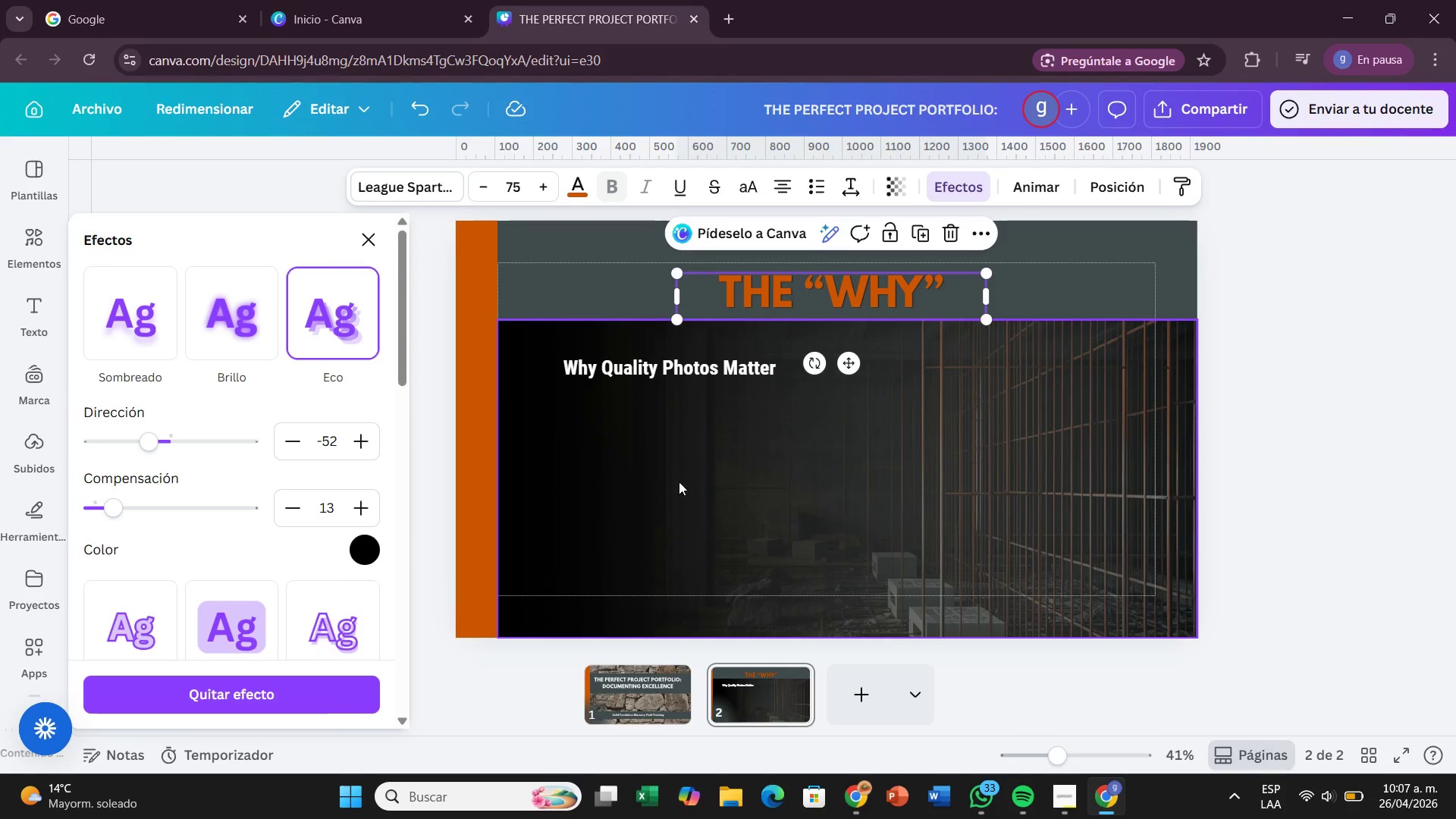 
left_click([658, 489])
 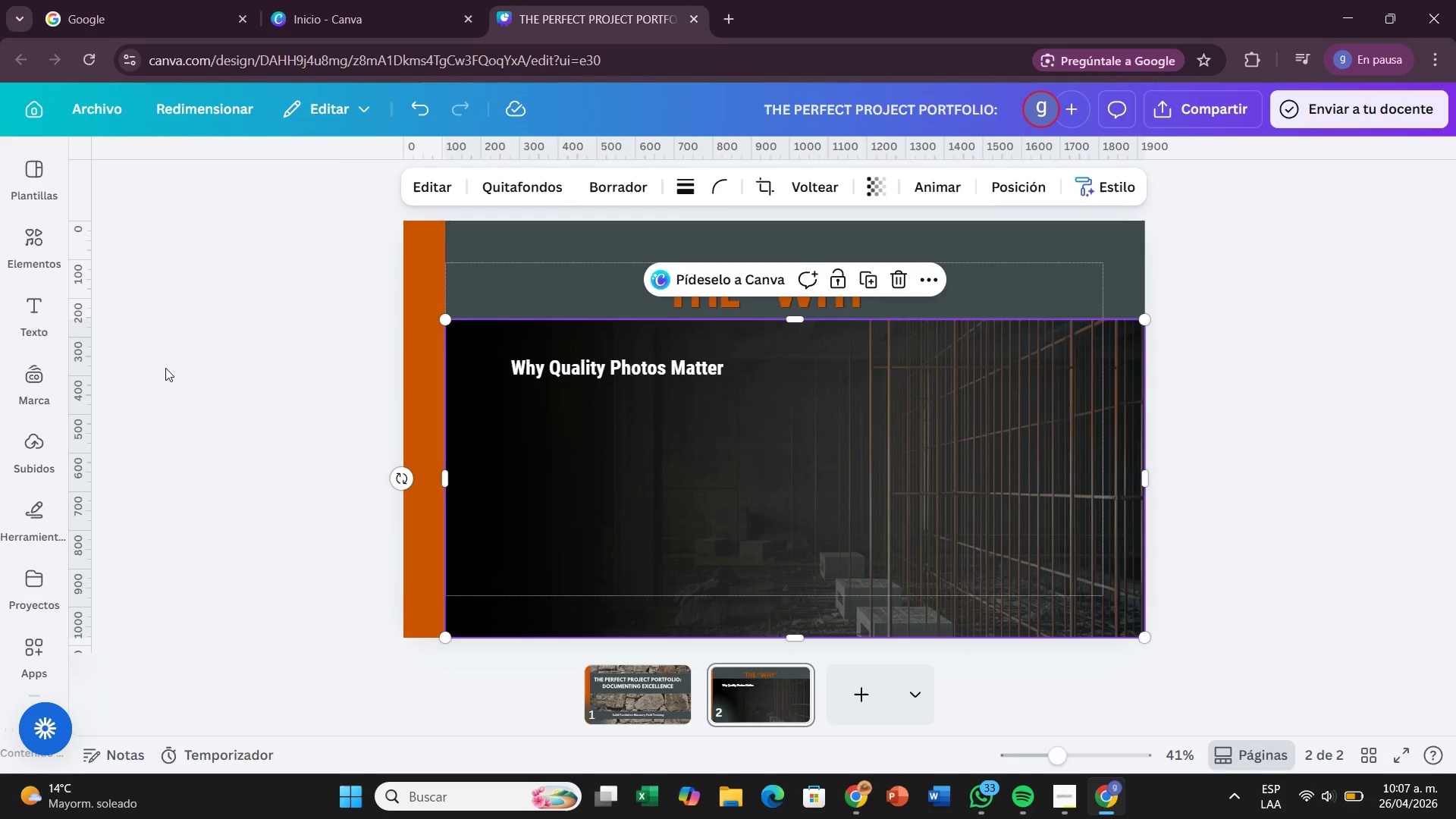 
left_click([163, 368])
 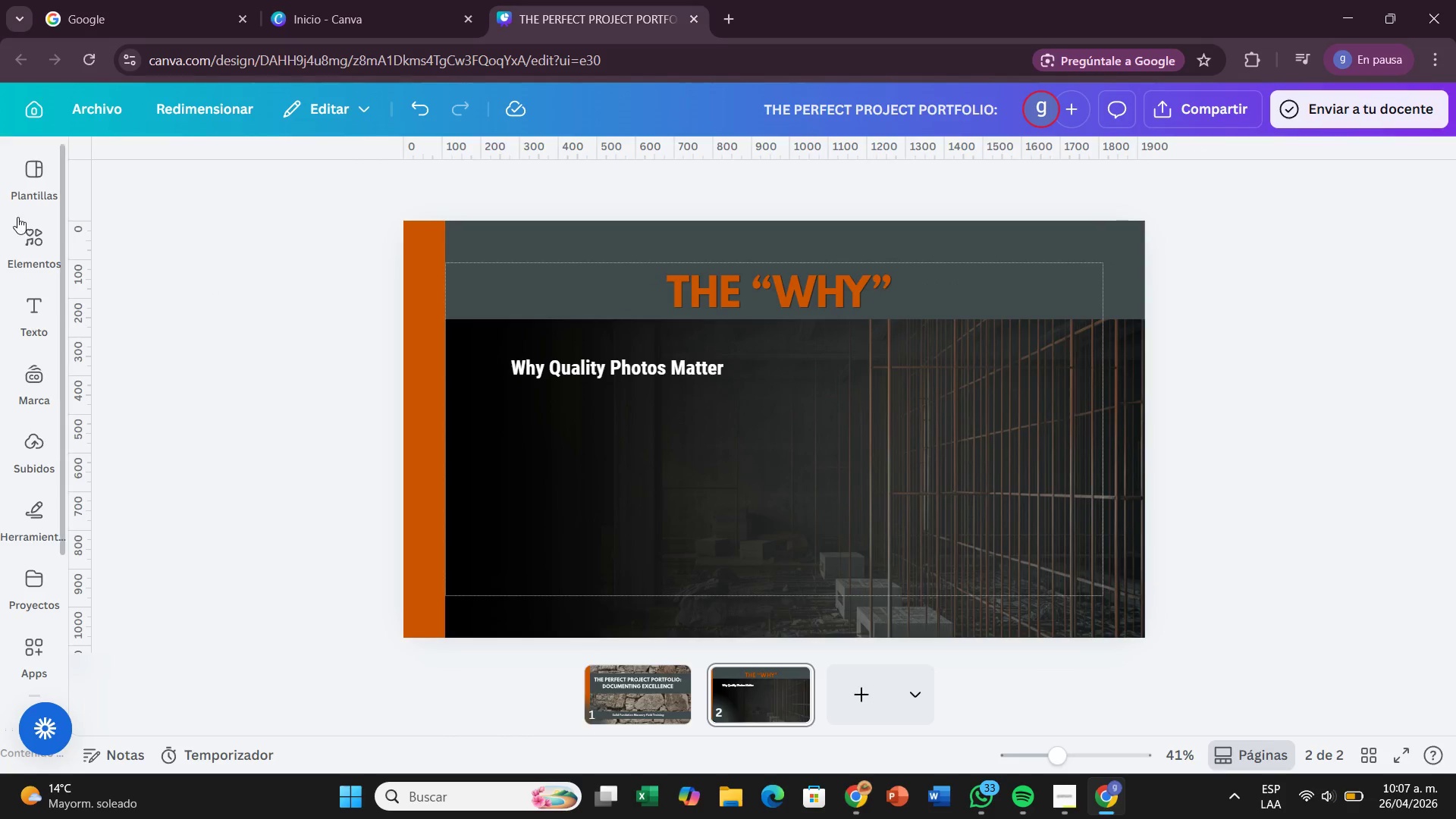 
left_click([29, 242])
 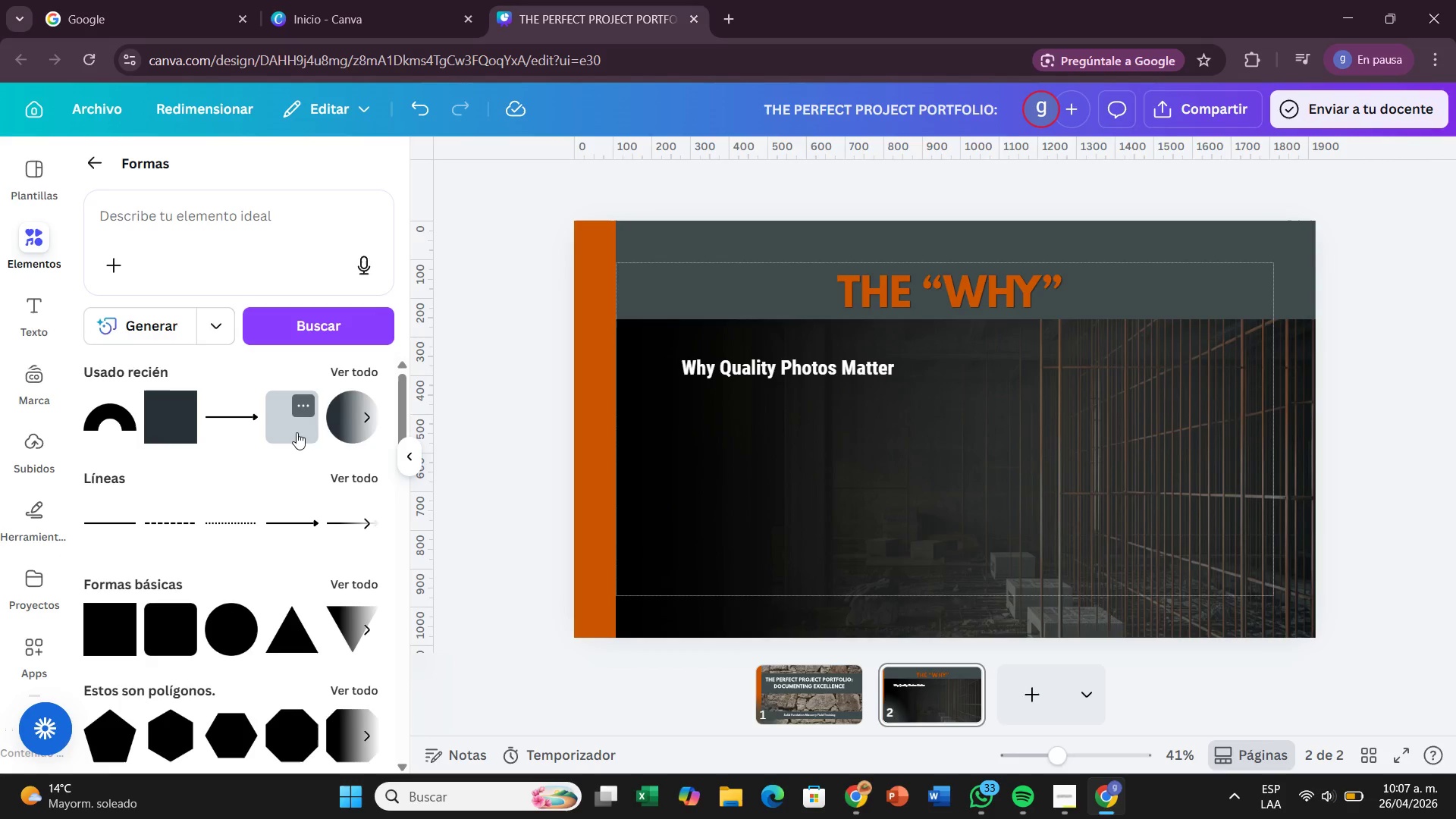 
left_click([297, 432])
 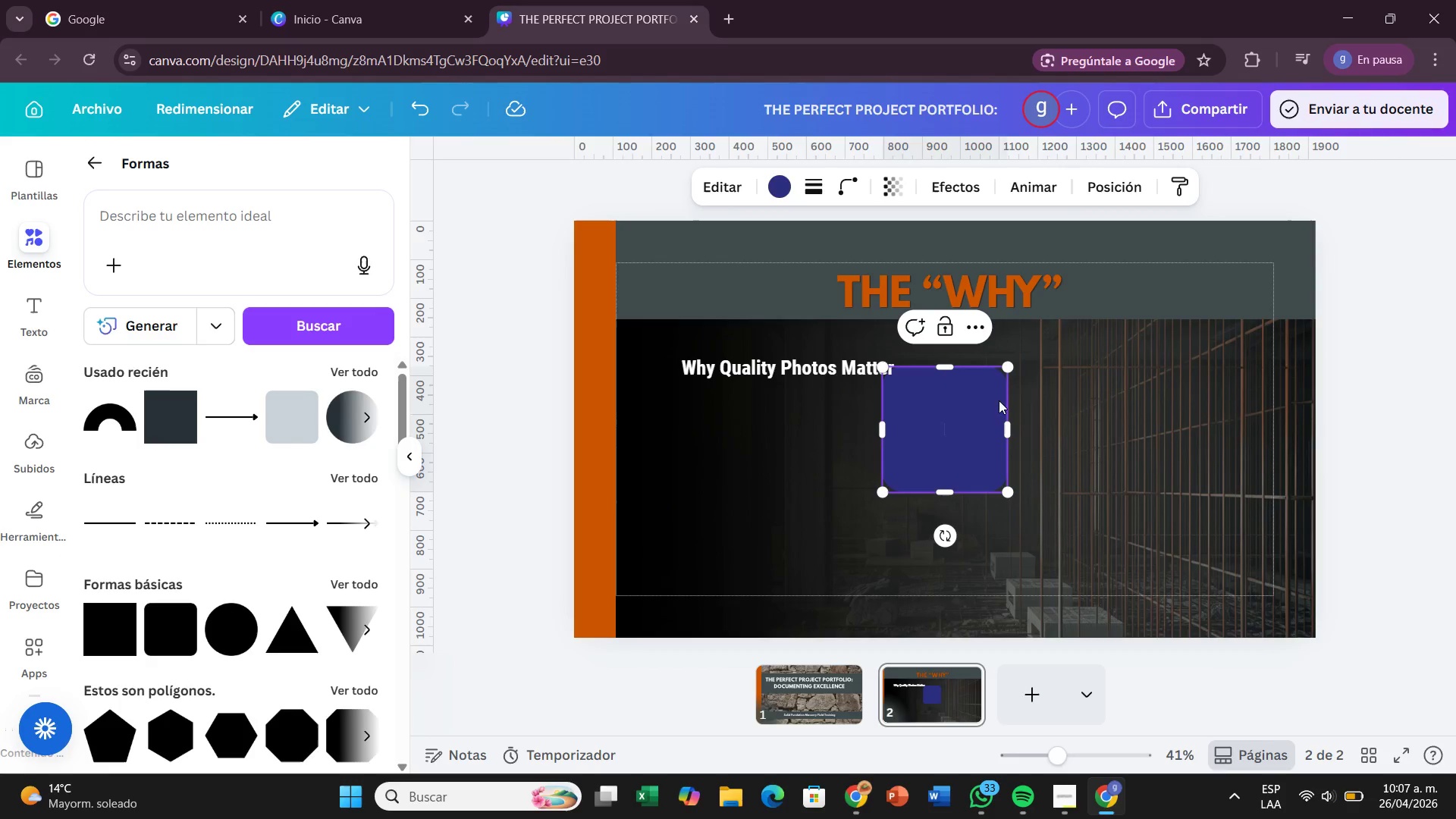 
left_click_drag(start_coordinate=[965, 422], to_coordinate=[668, 475])
 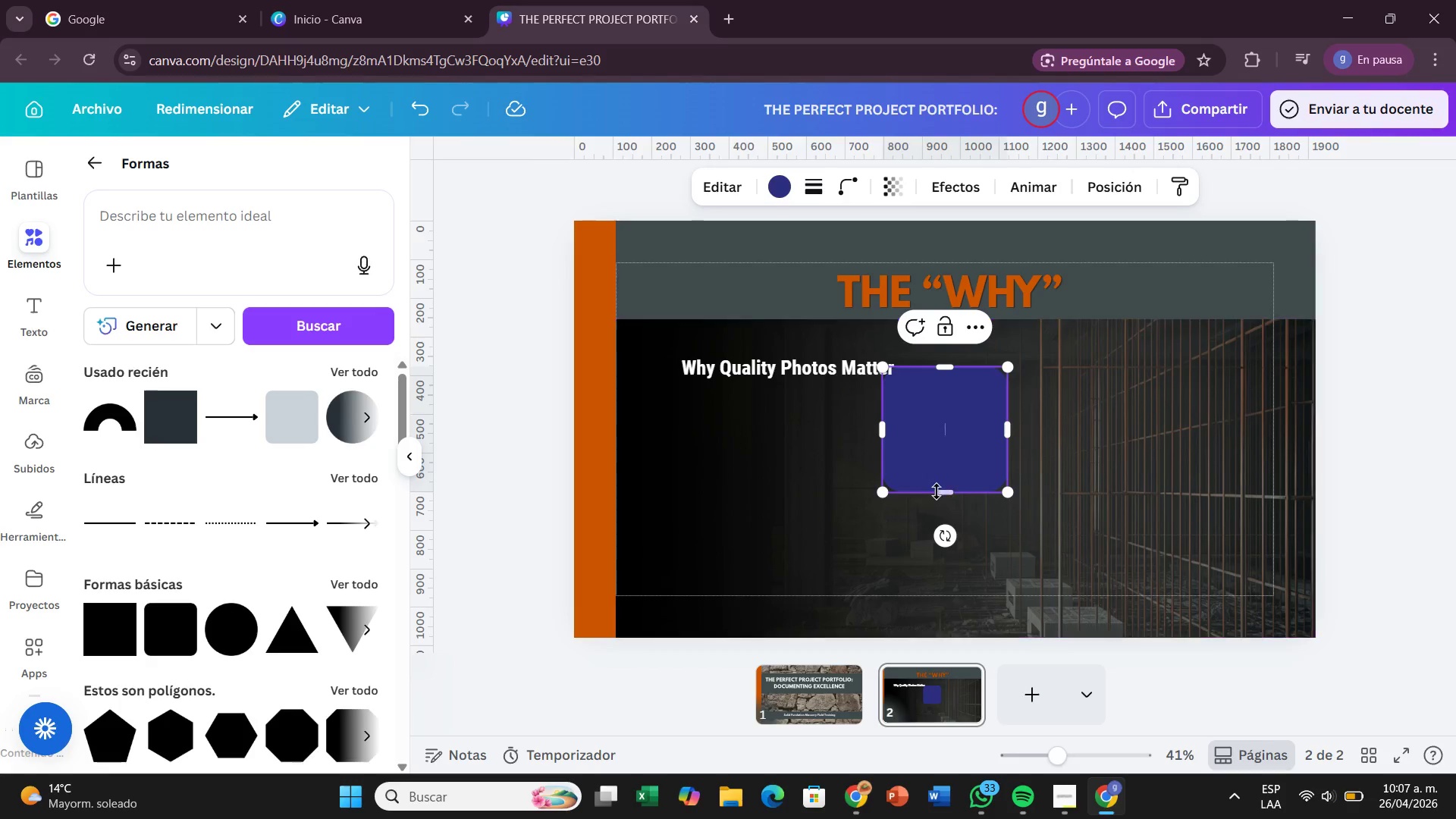 
left_click([1103, 523])
 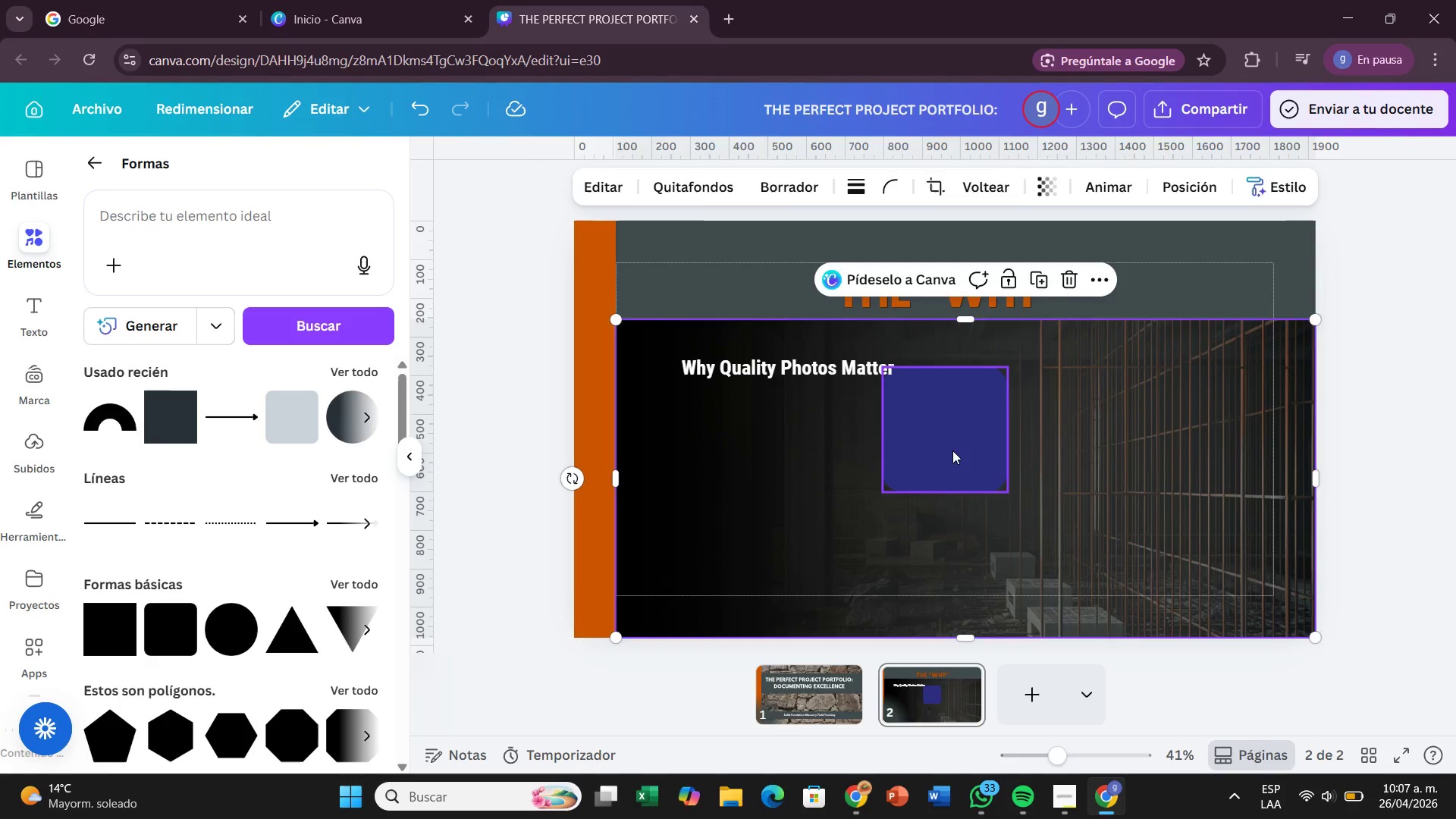 
left_click_drag(start_coordinate=[952, 450], to_coordinate=[750, 471])
 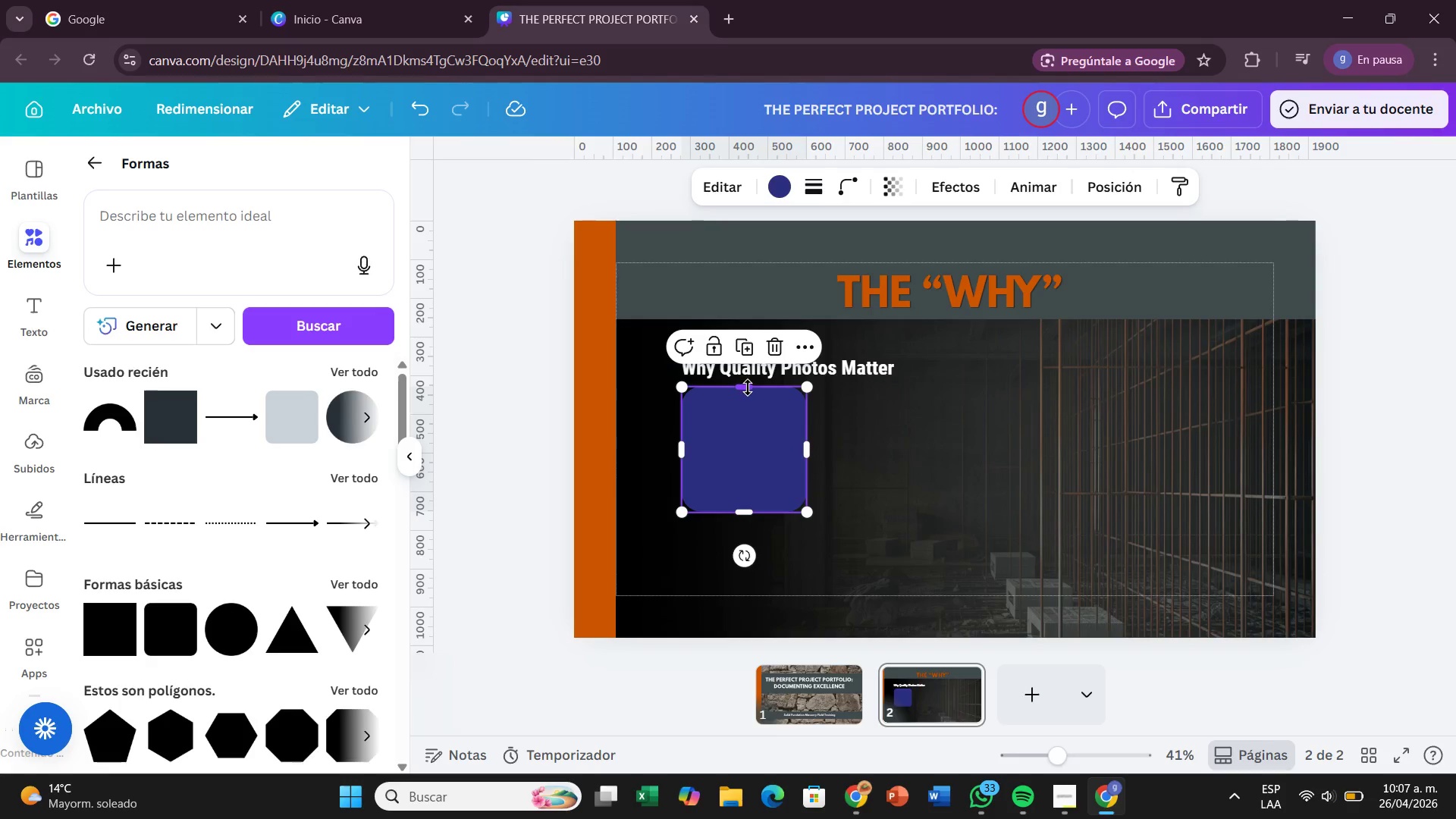 
left_click_drag(start_coordinate=[747, 388], to_coordinate=[725, 472])
 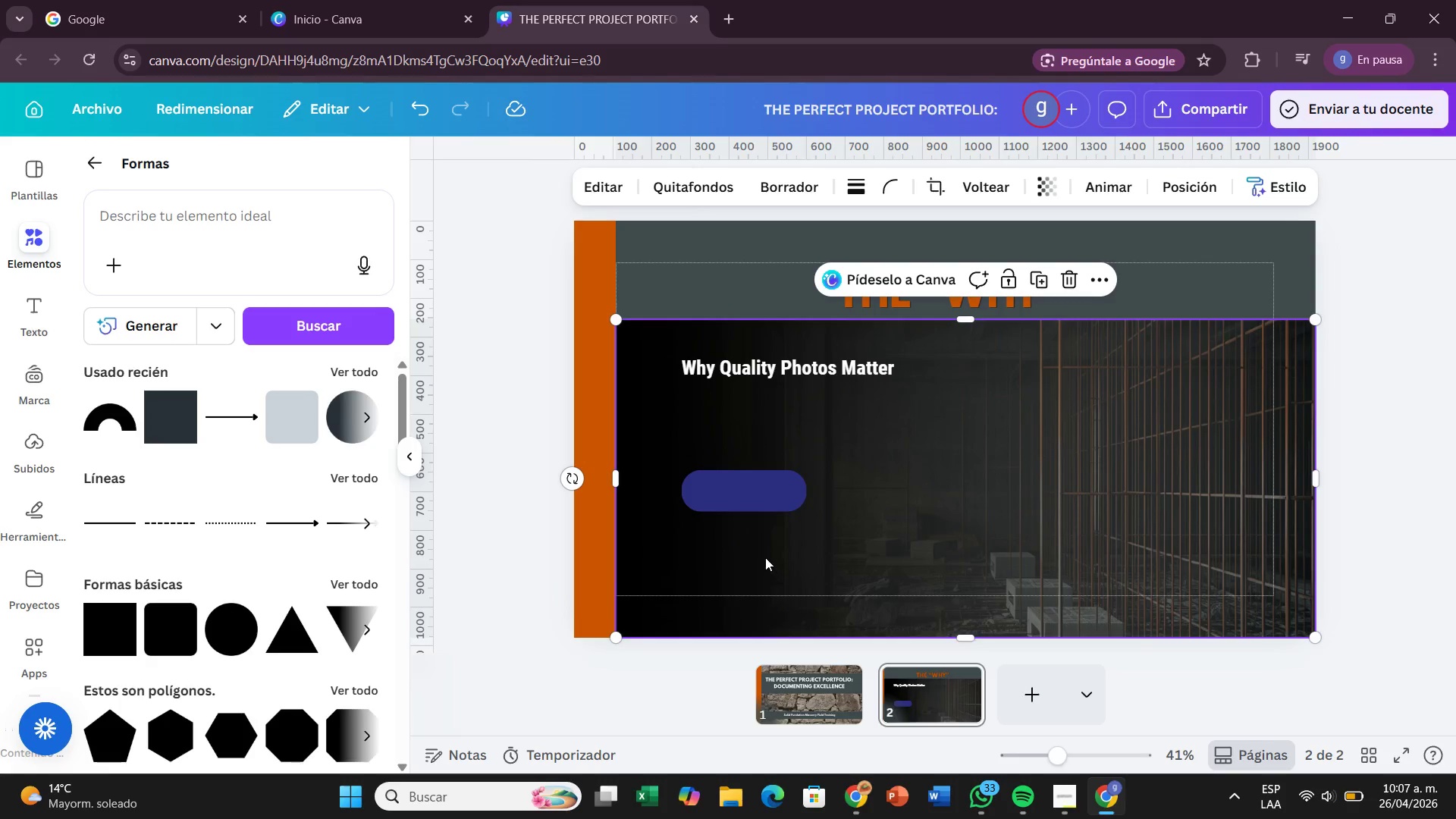 
left_click([739, 505])
 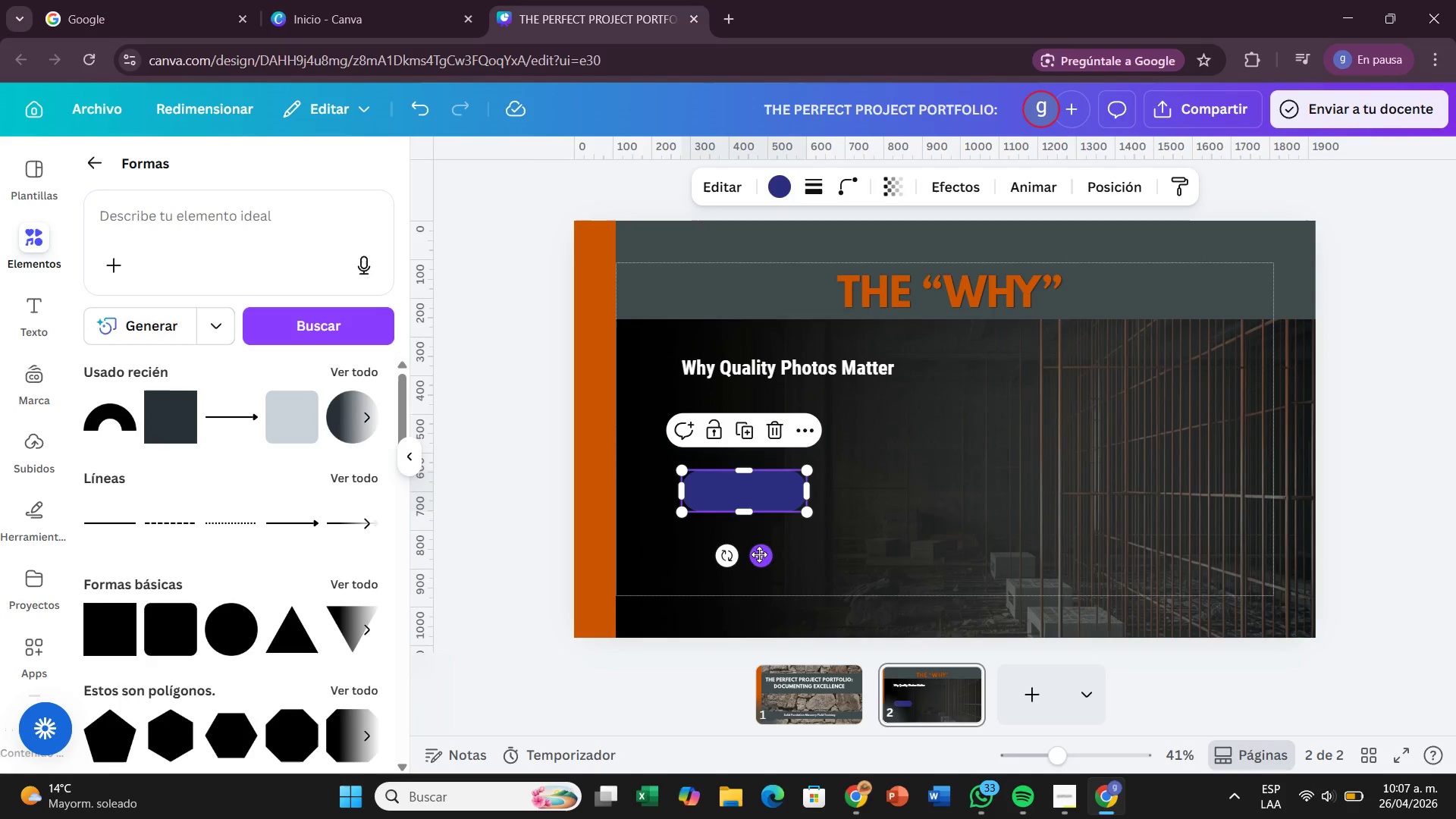 
left_click_drag(start_coordinate=[761, 554], to_coordinate=[764, 473])
 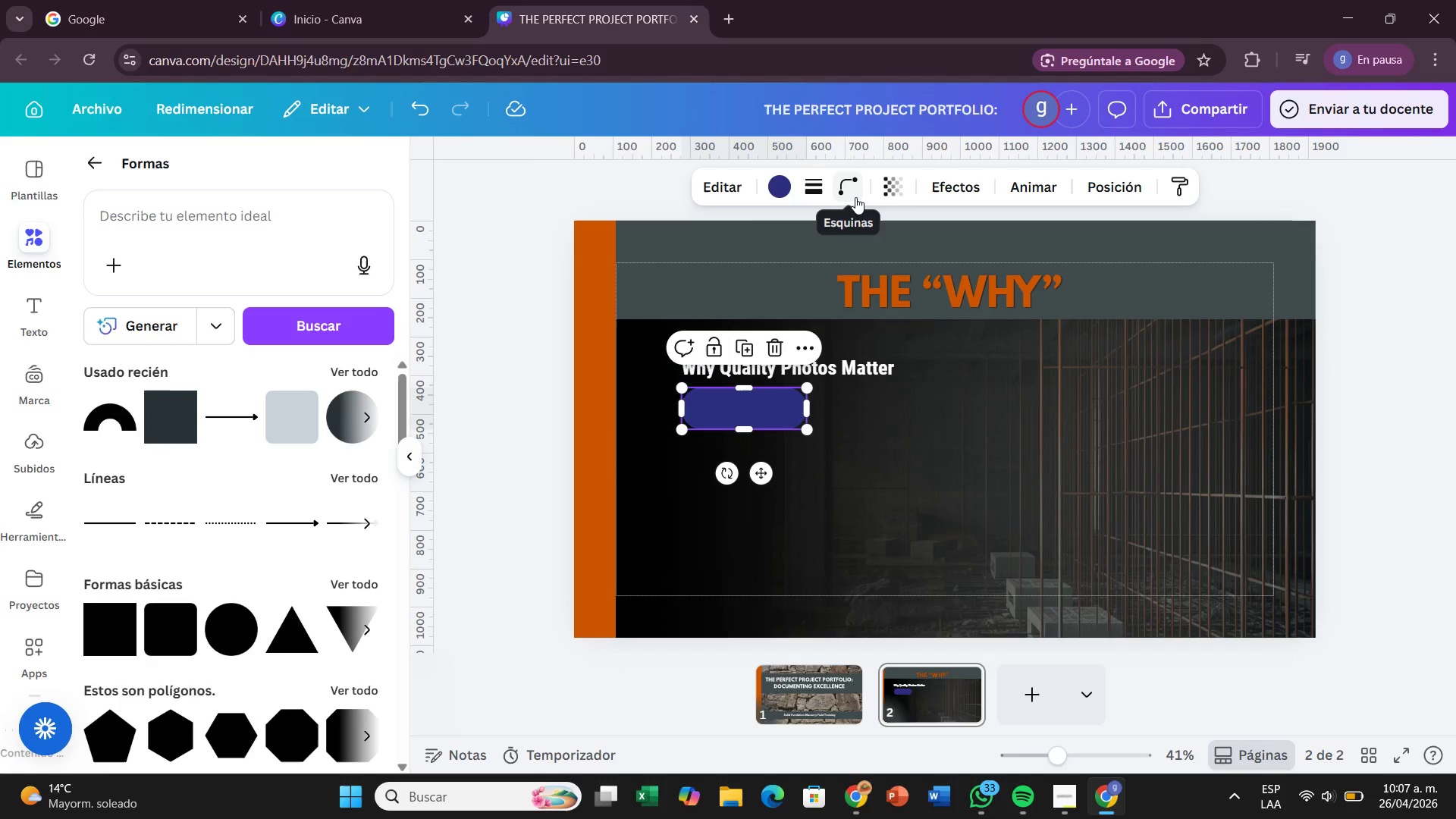 
left_click([855, 197])
 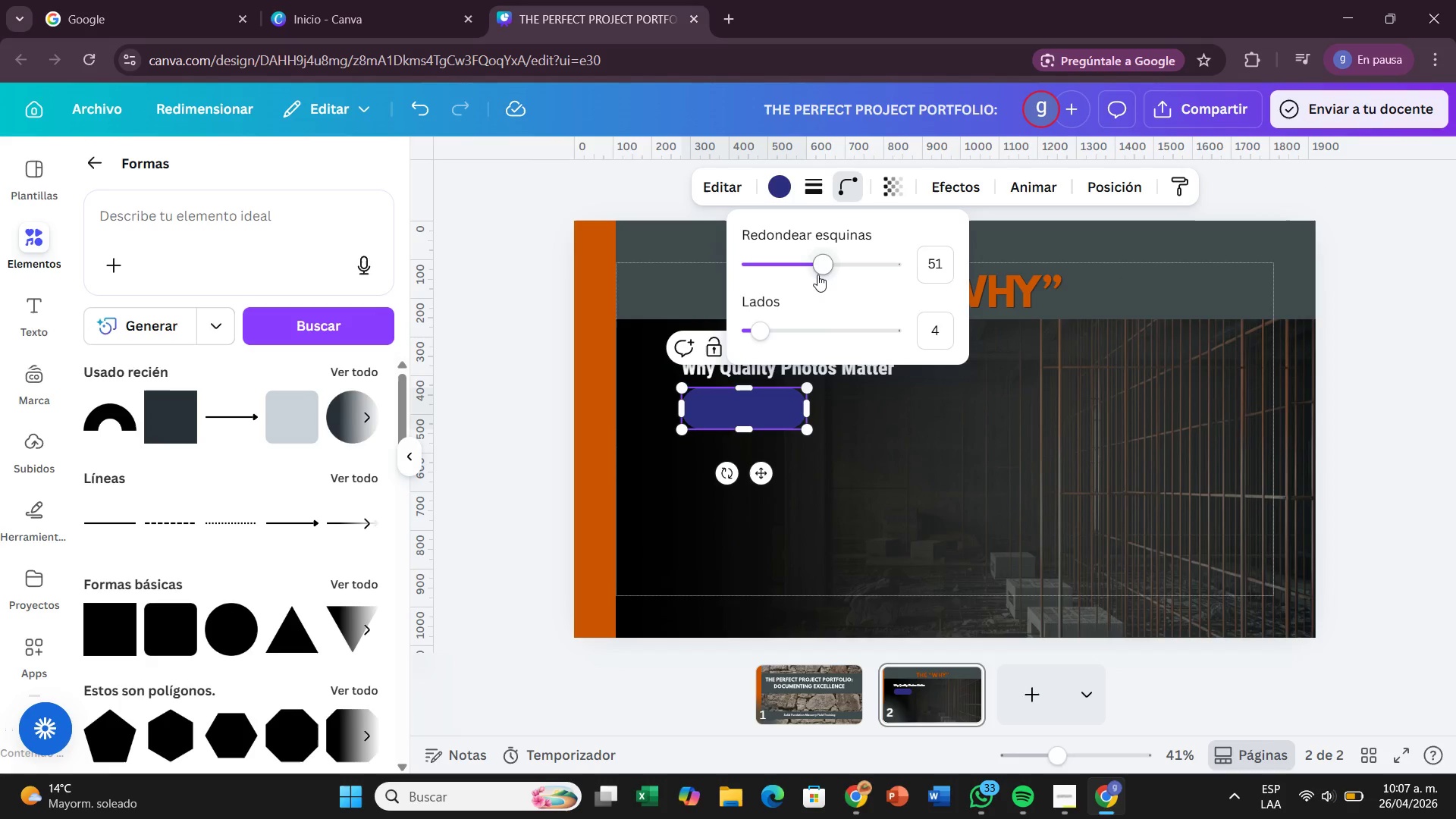 
left_click_drag(start_coordinate=[823, 272], to_coordinate=[799, 281])
 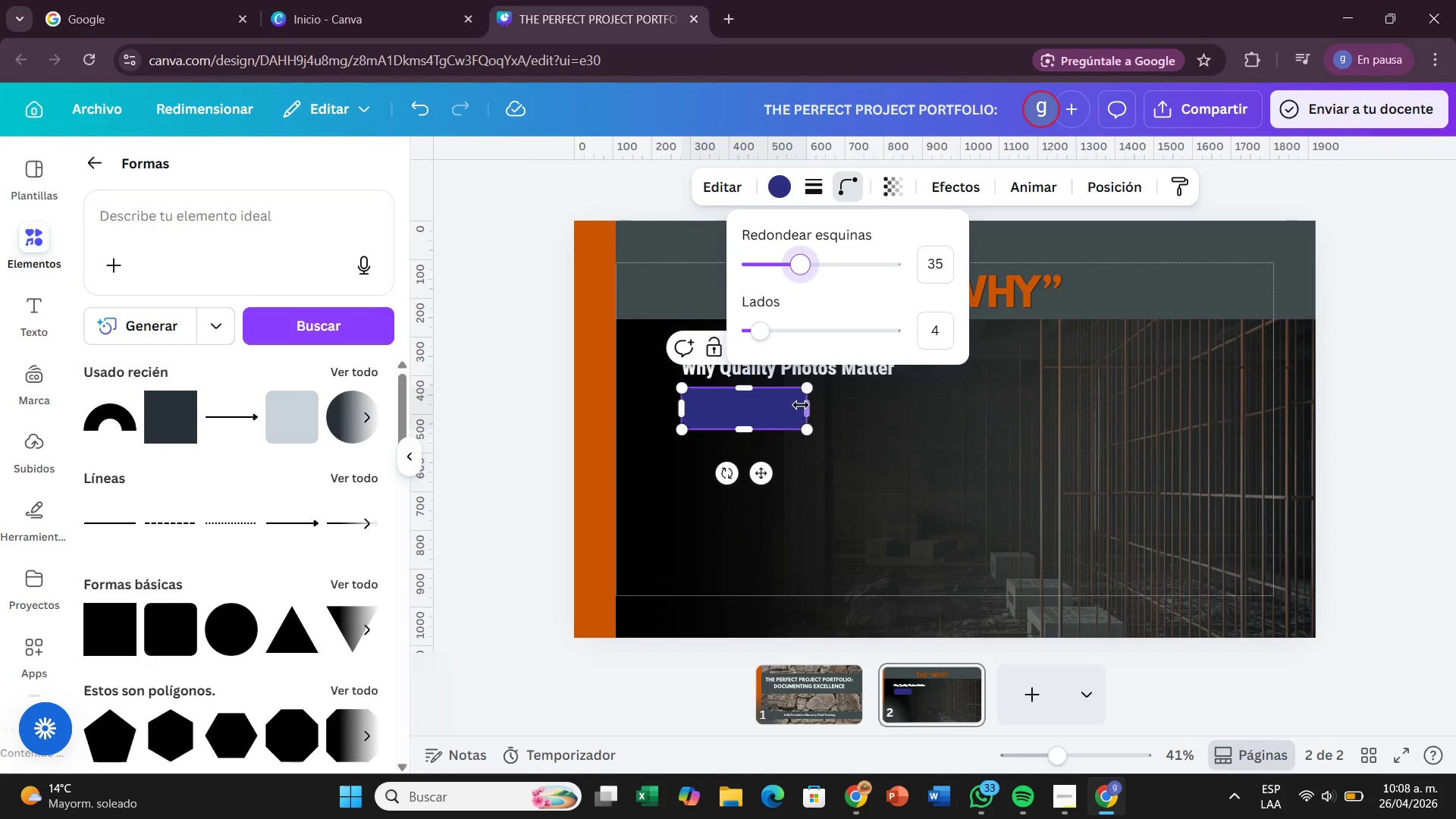 
left_click_drag(start_coordinate=[801, 405], to_coordinate=[982, 412])
 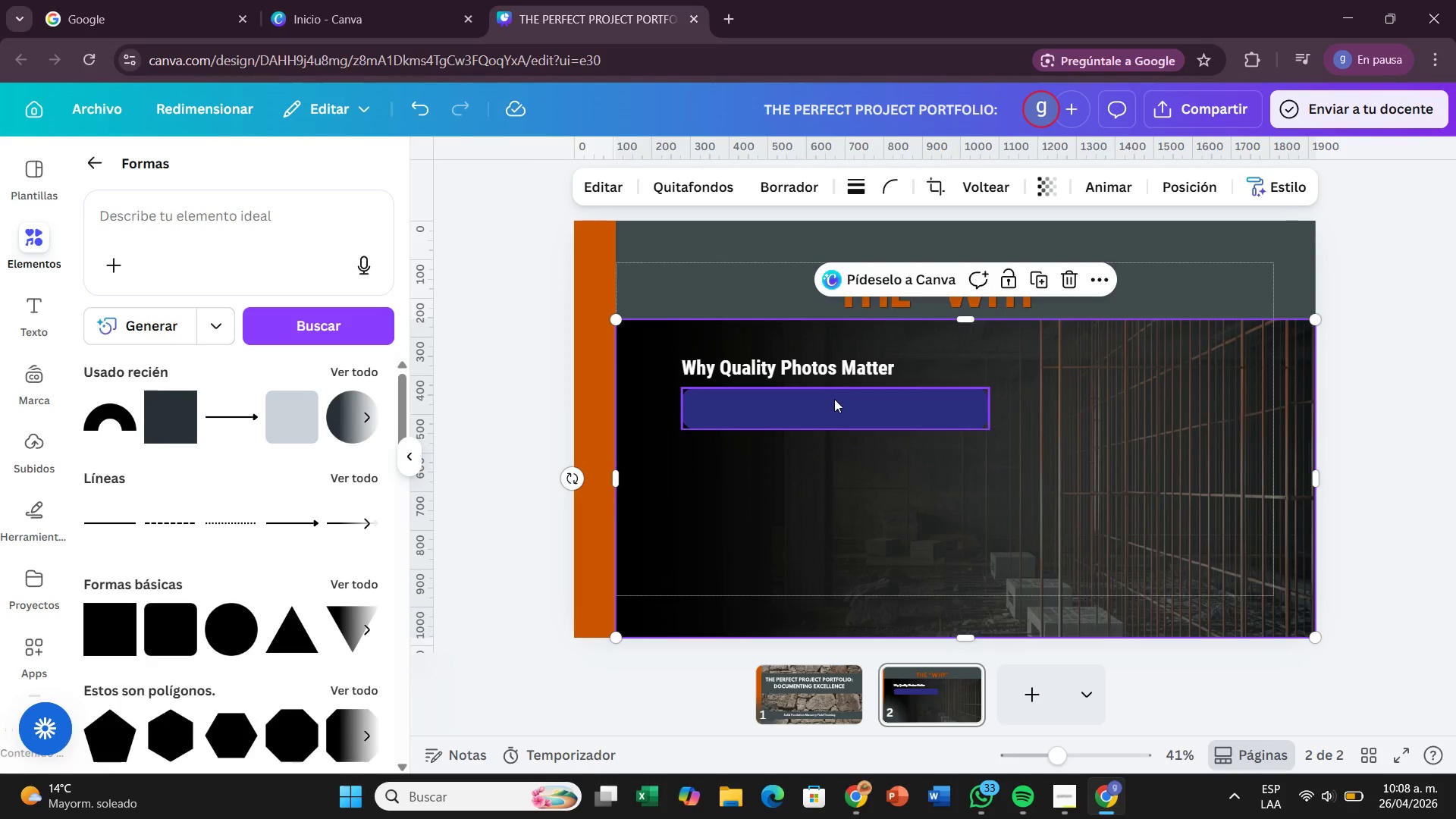 
left_click_drag(start_coordinate=[834, 401], to_coordinate=[839, 403])
 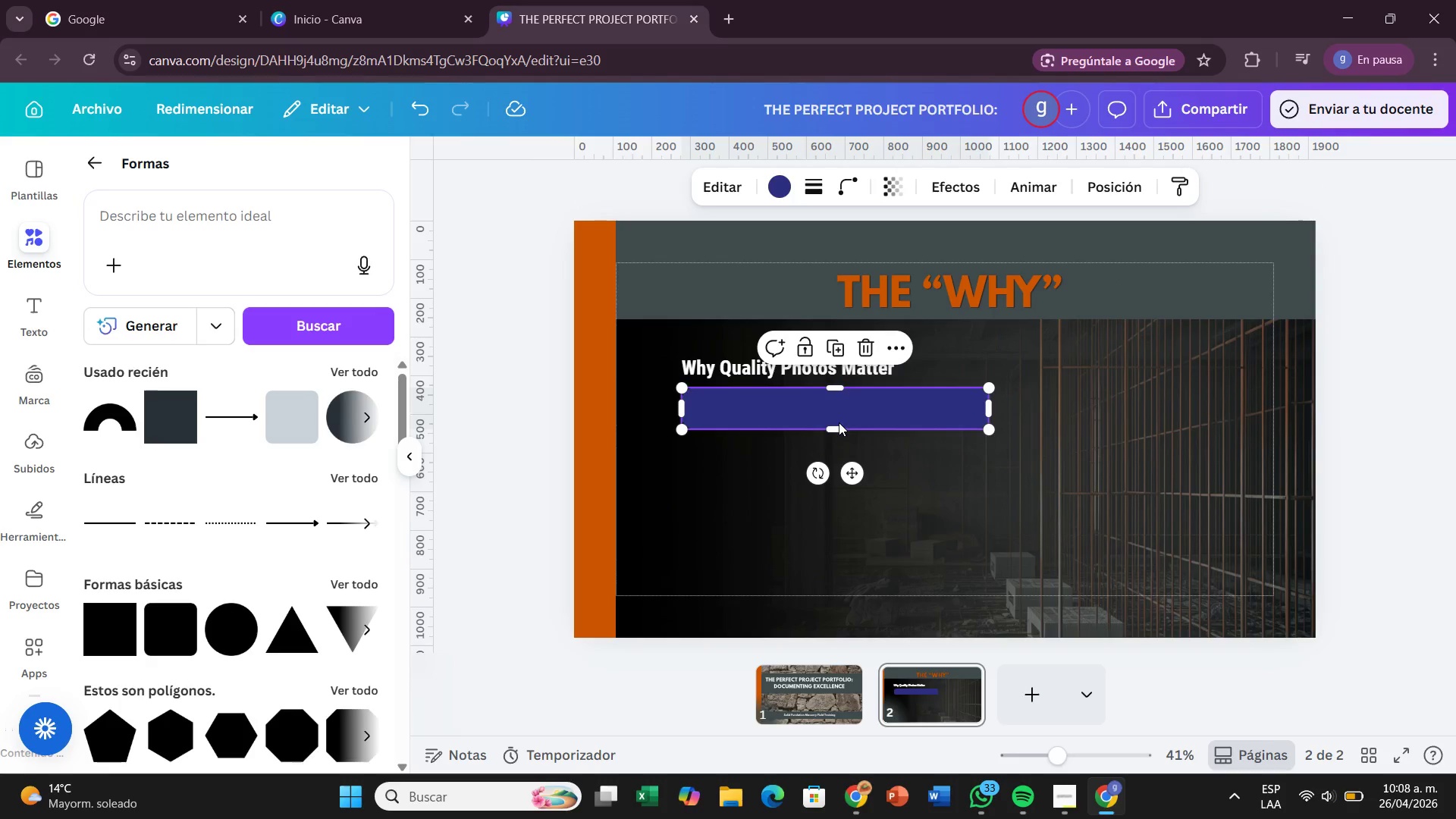 
wait(5.8)
 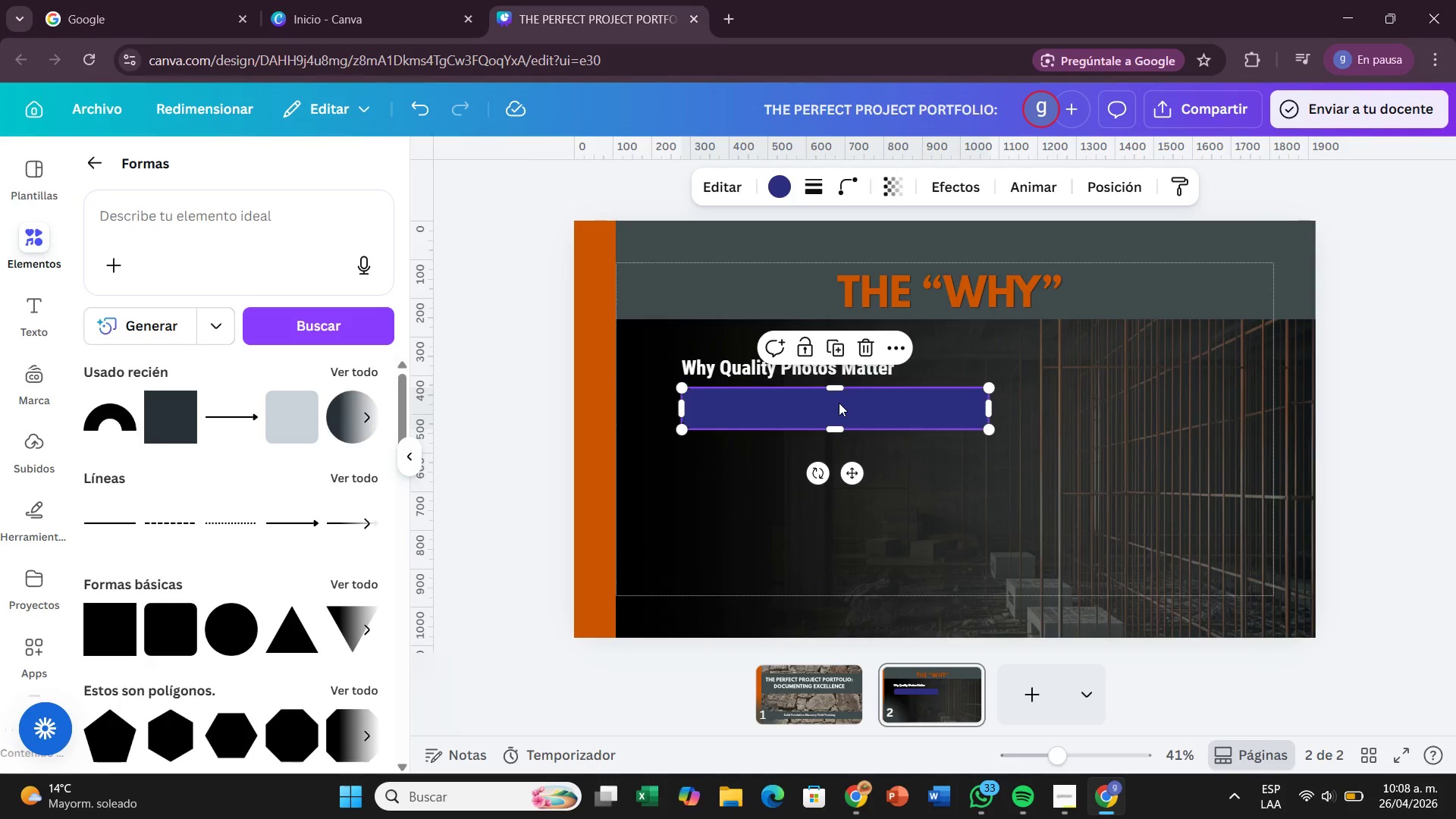 
left_click_drag(start_coordinate=[833, 433], to_coordinate=[832, 440])
 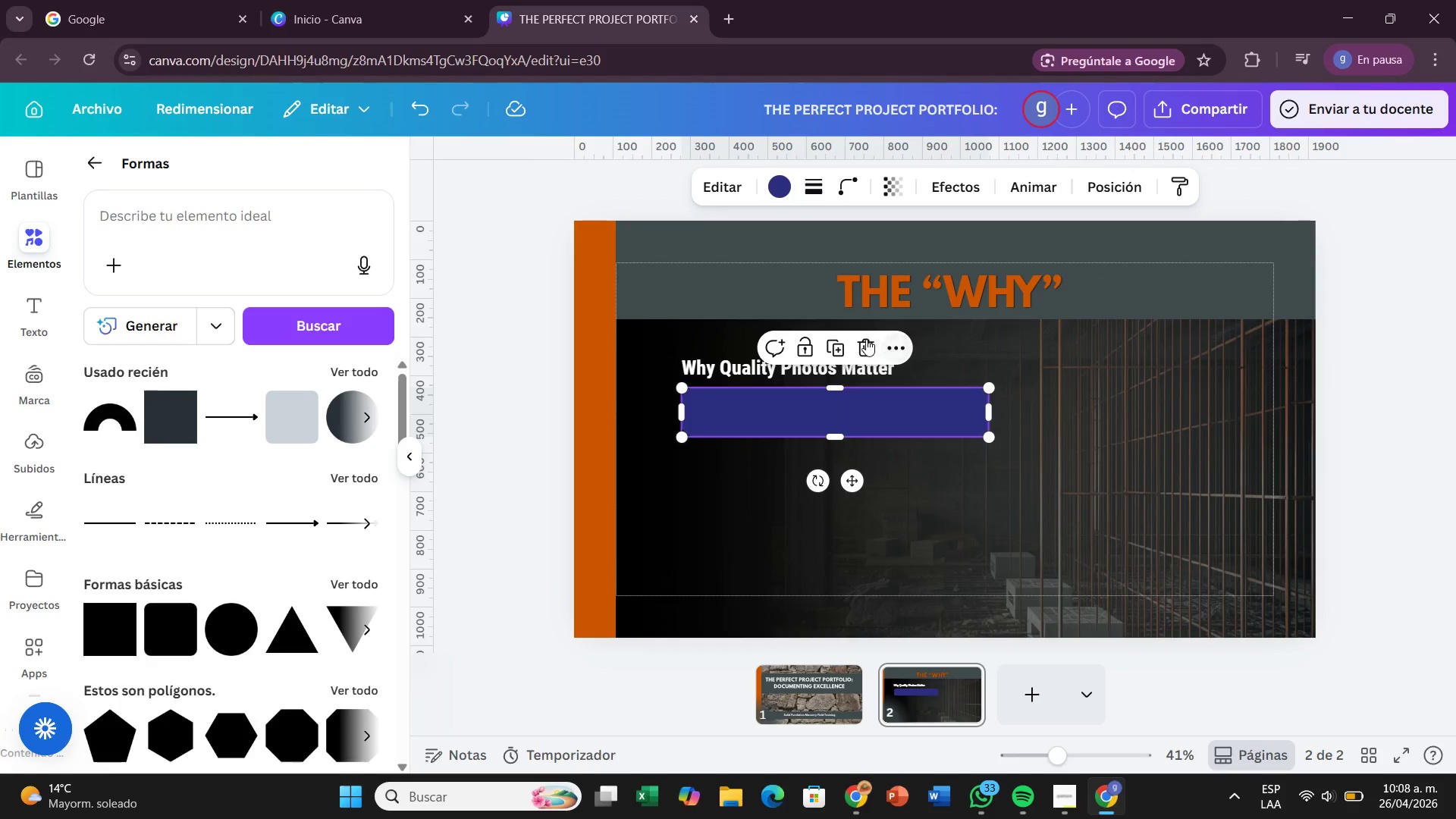 
left_click([833, 342])
 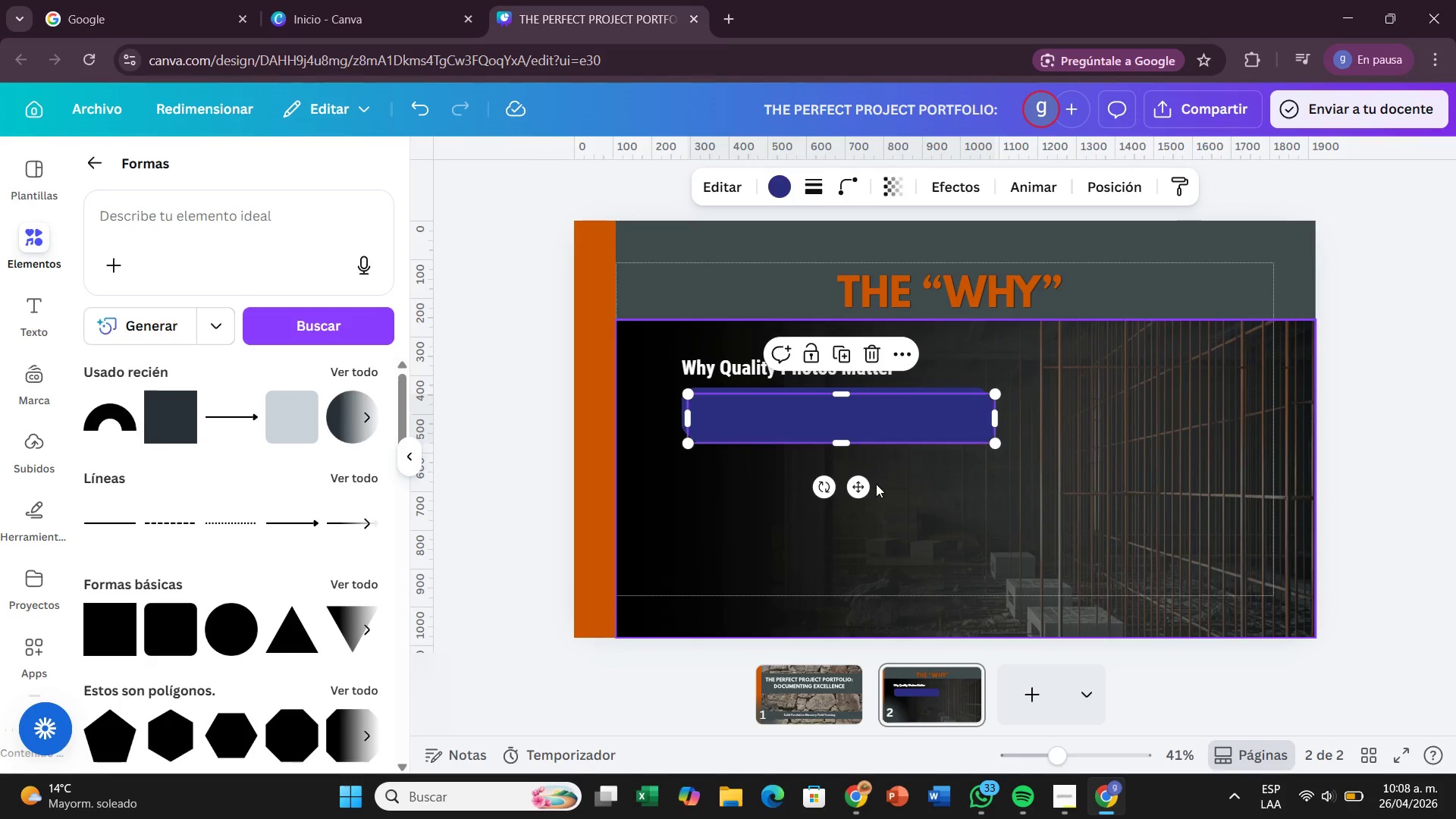 
left_click_drag(start_coordinate=[859, 491], to_coordinate=[858, 547])
 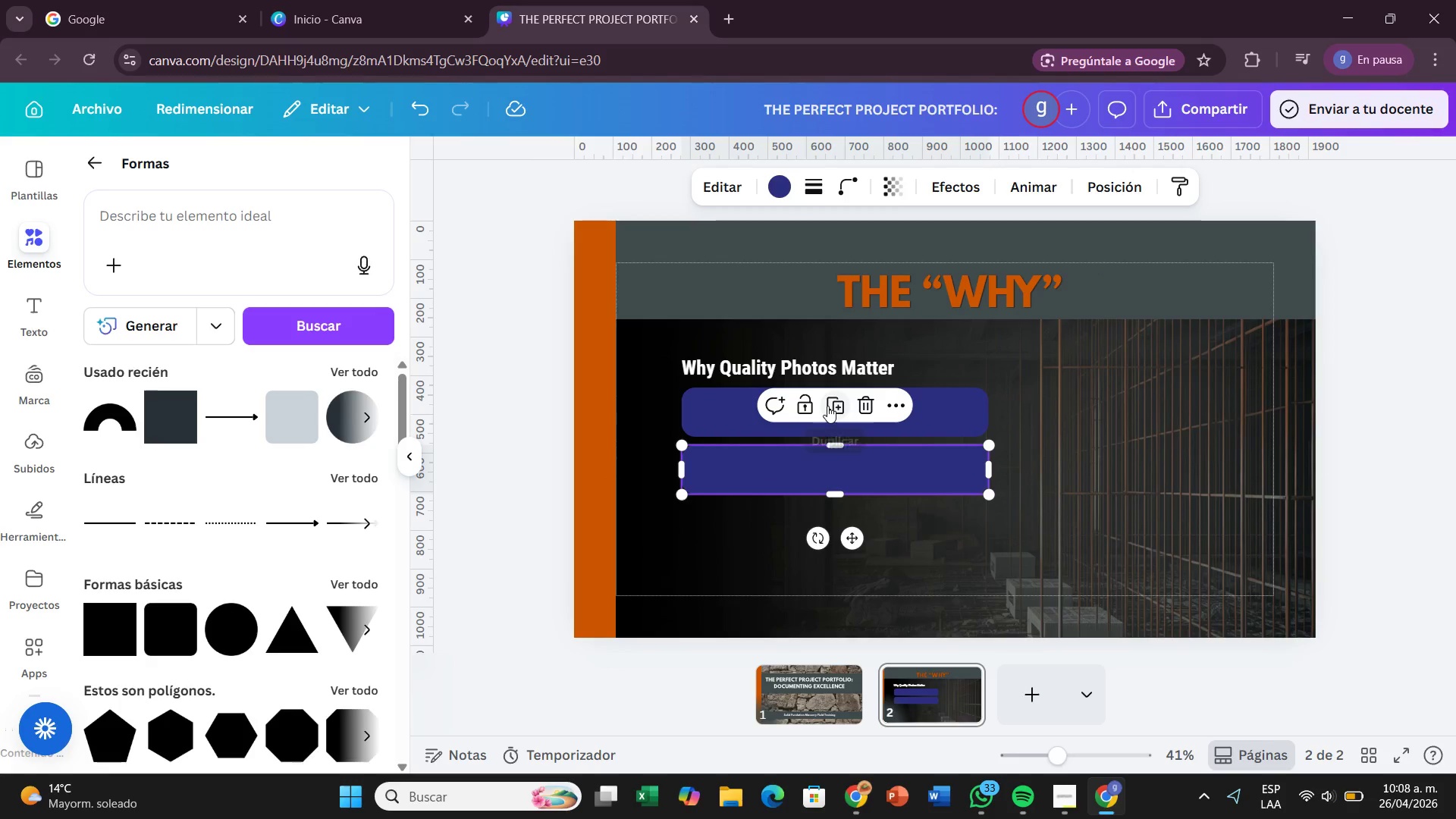 
left_click([827, 406])
 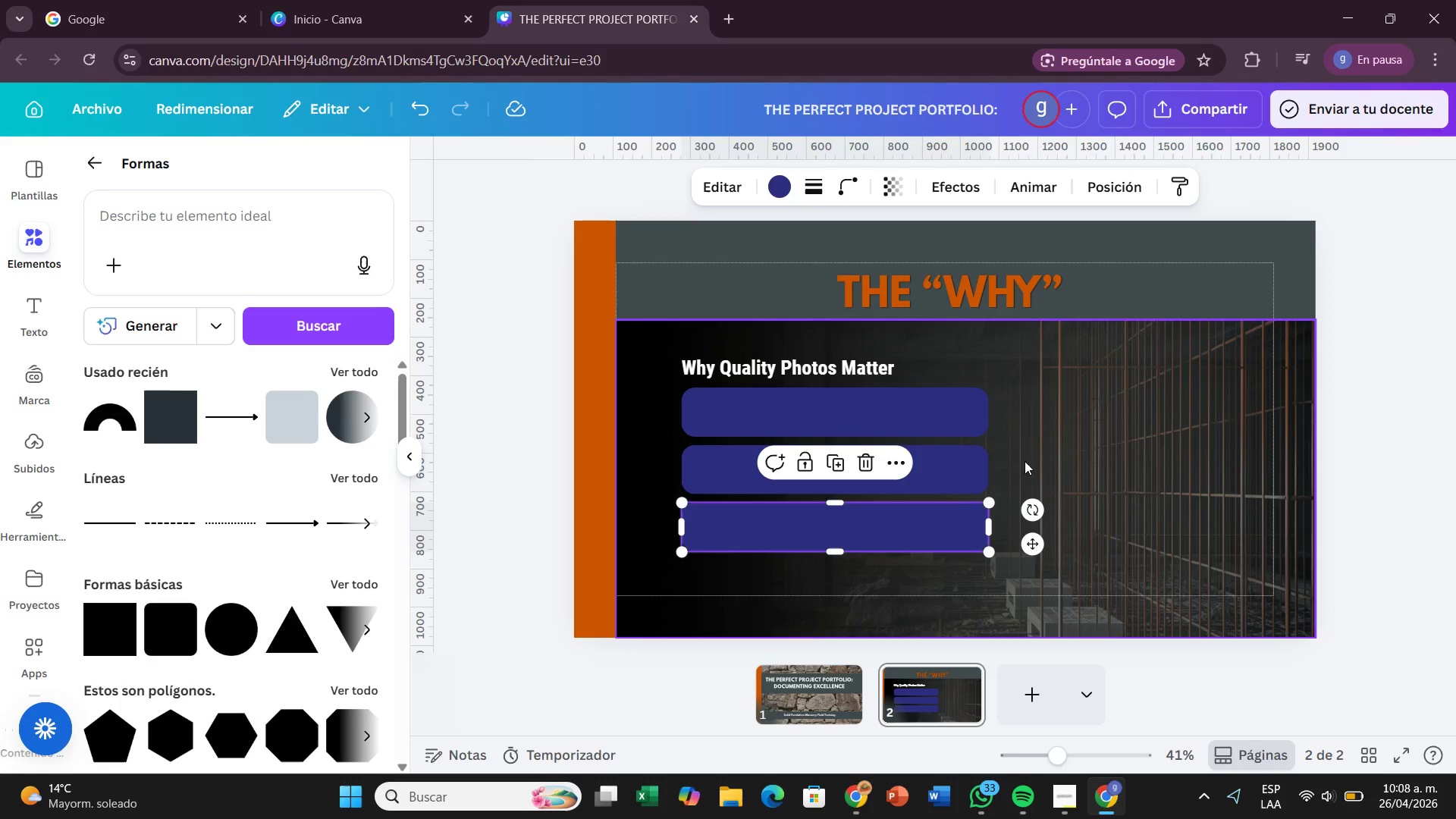 
left_click([1048, 444])
 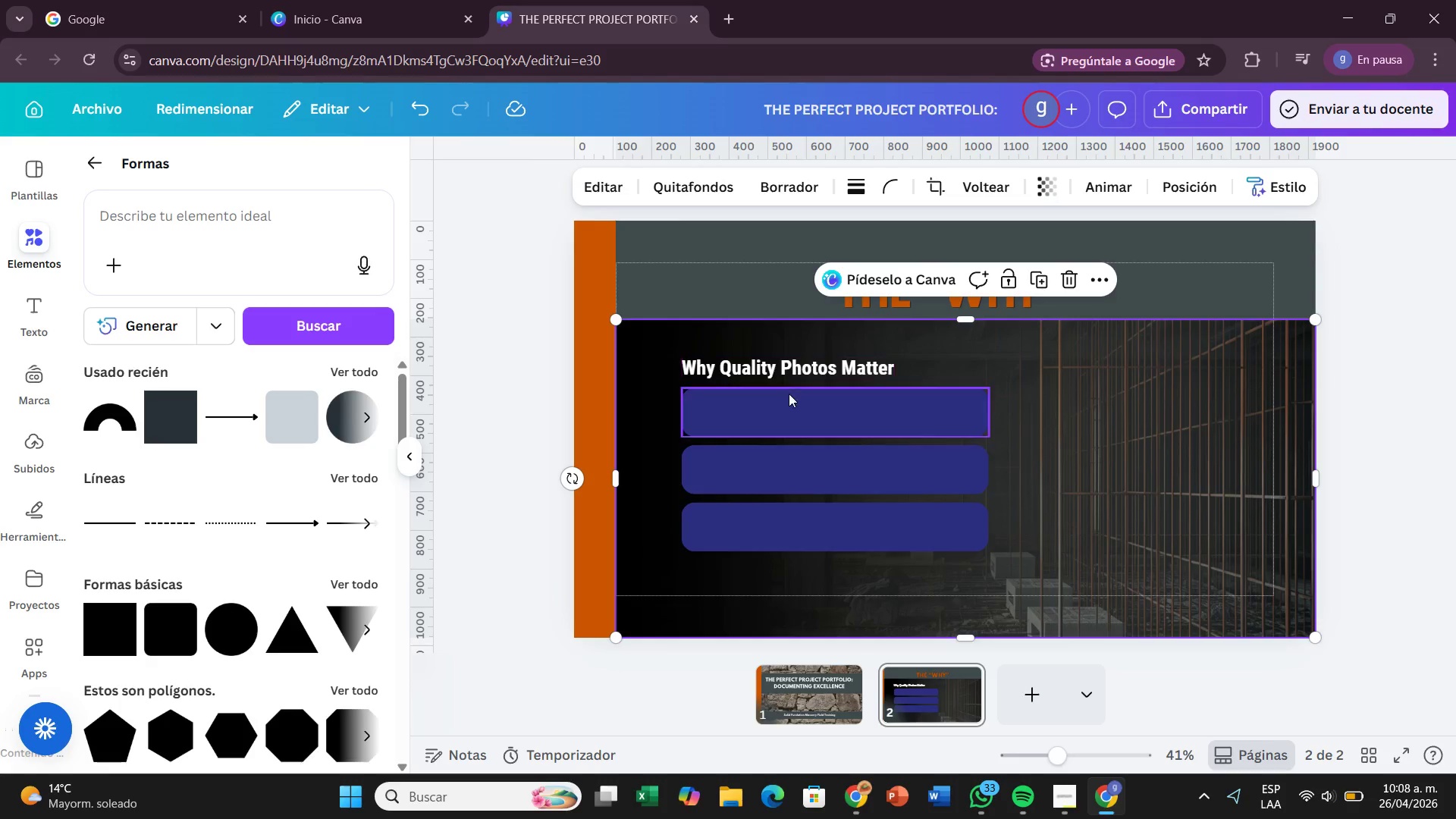 
left_click([789, 394])
 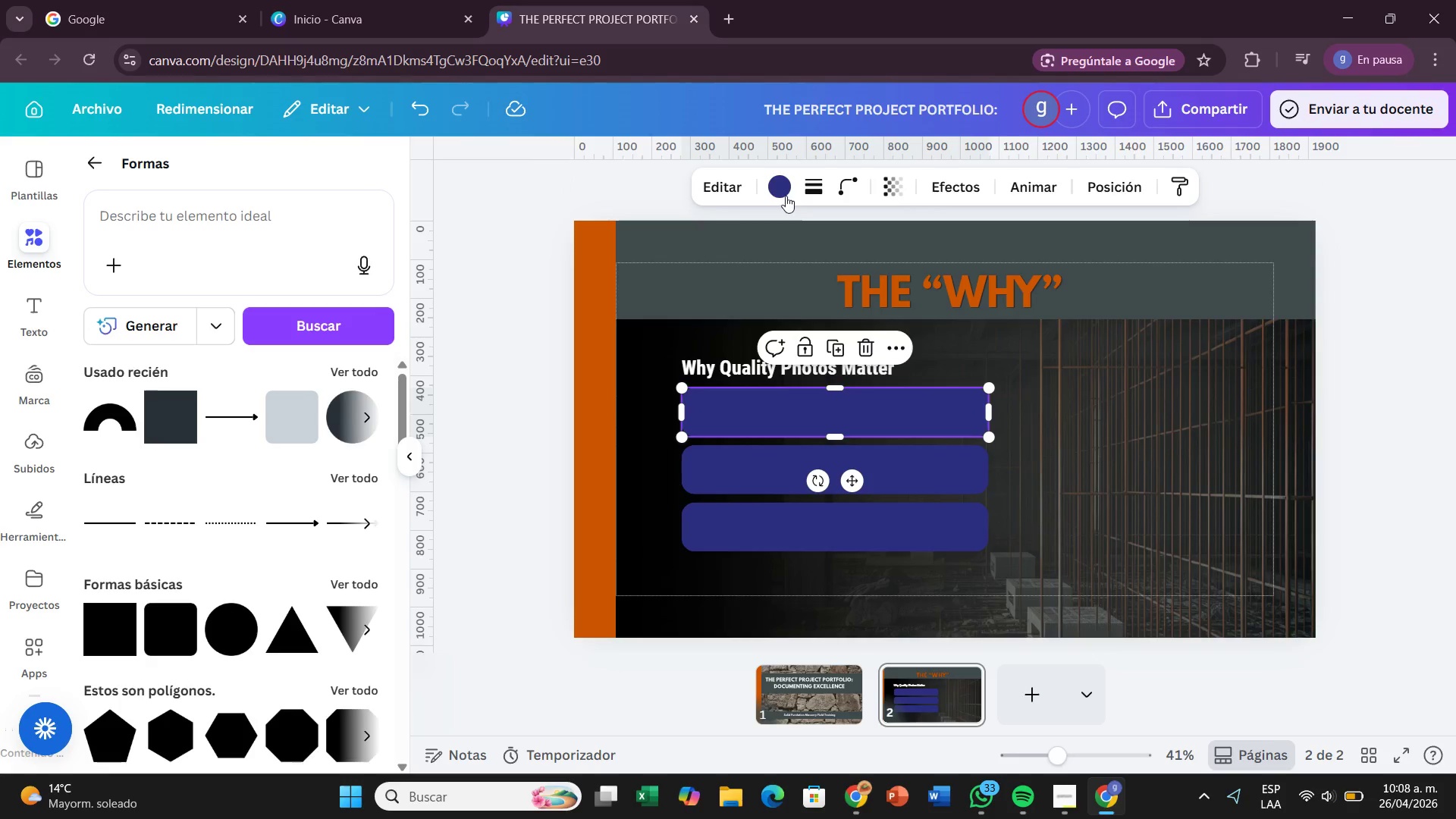 
left_click([784, 193])
 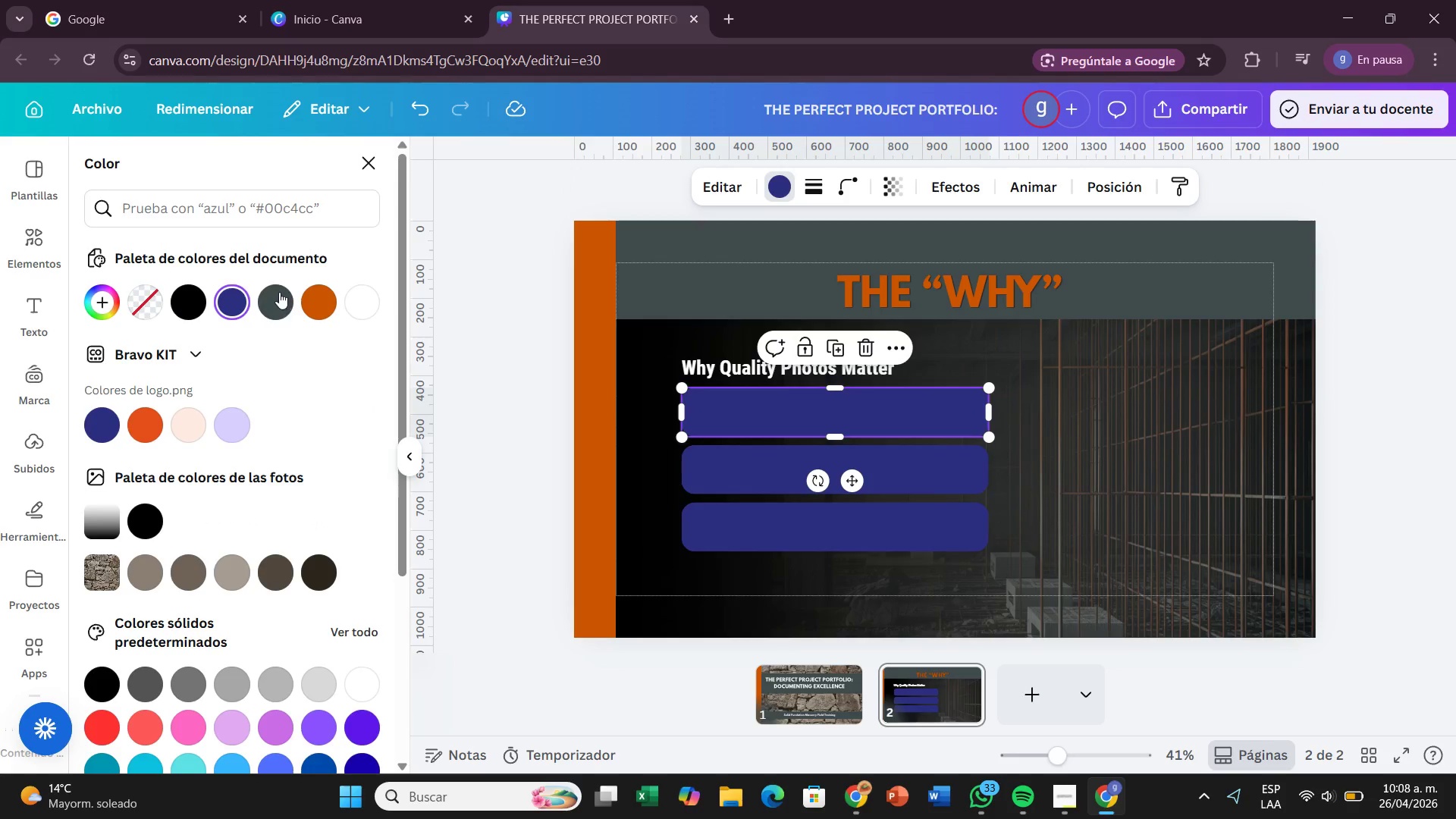 
left_click([278, 291])
 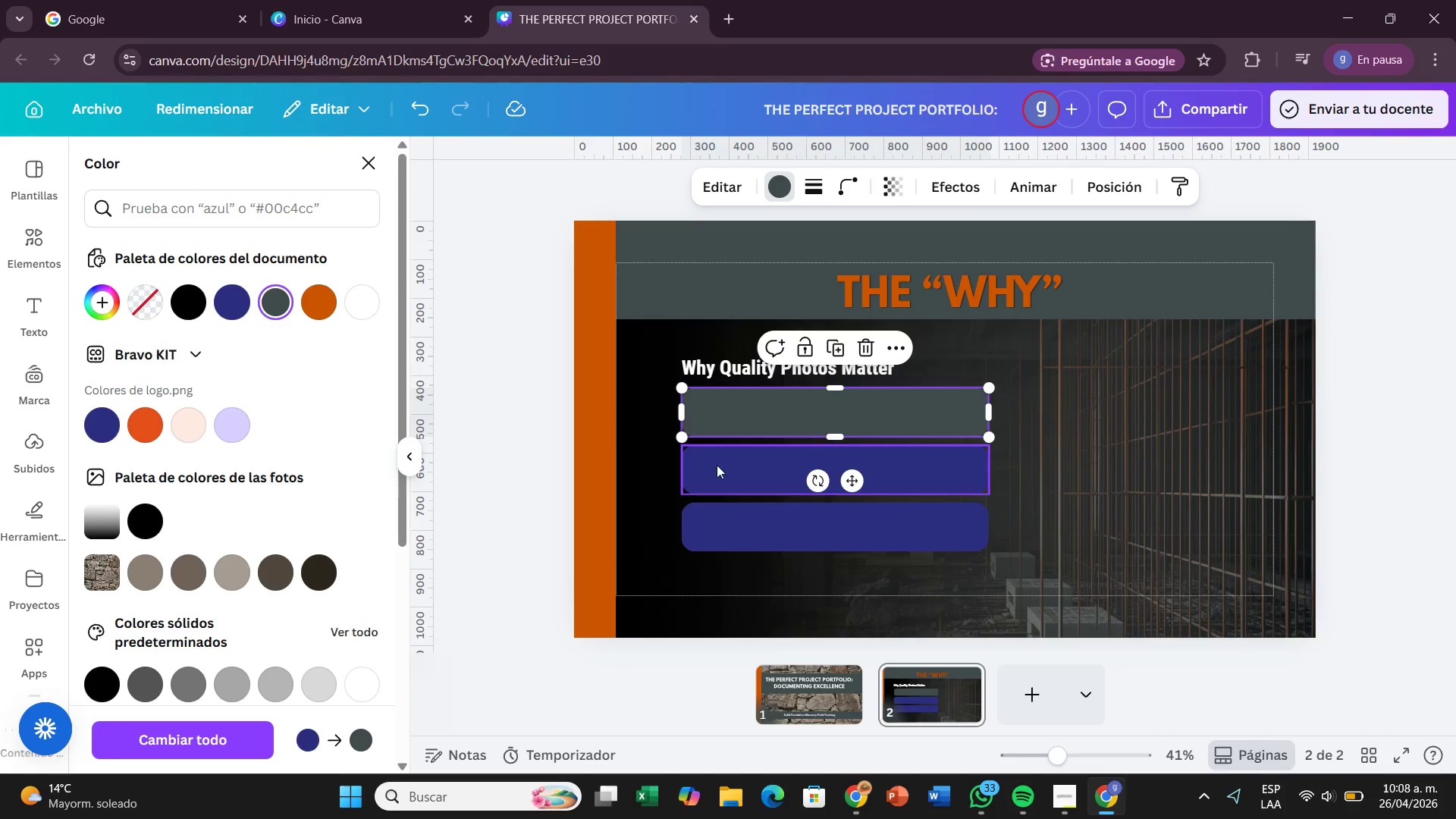 
left_click([714, 465])
 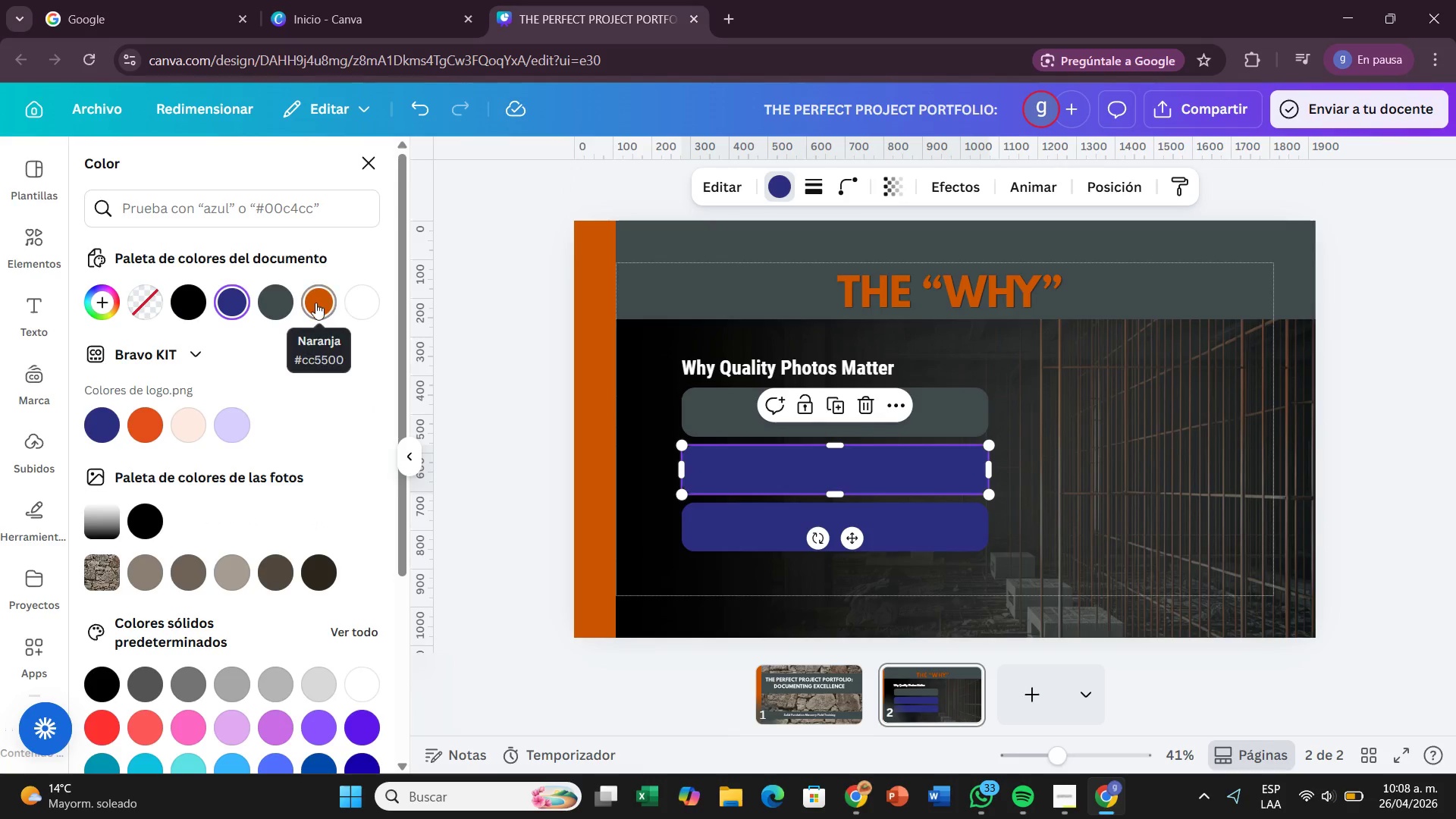 
left_click([315, 303])
 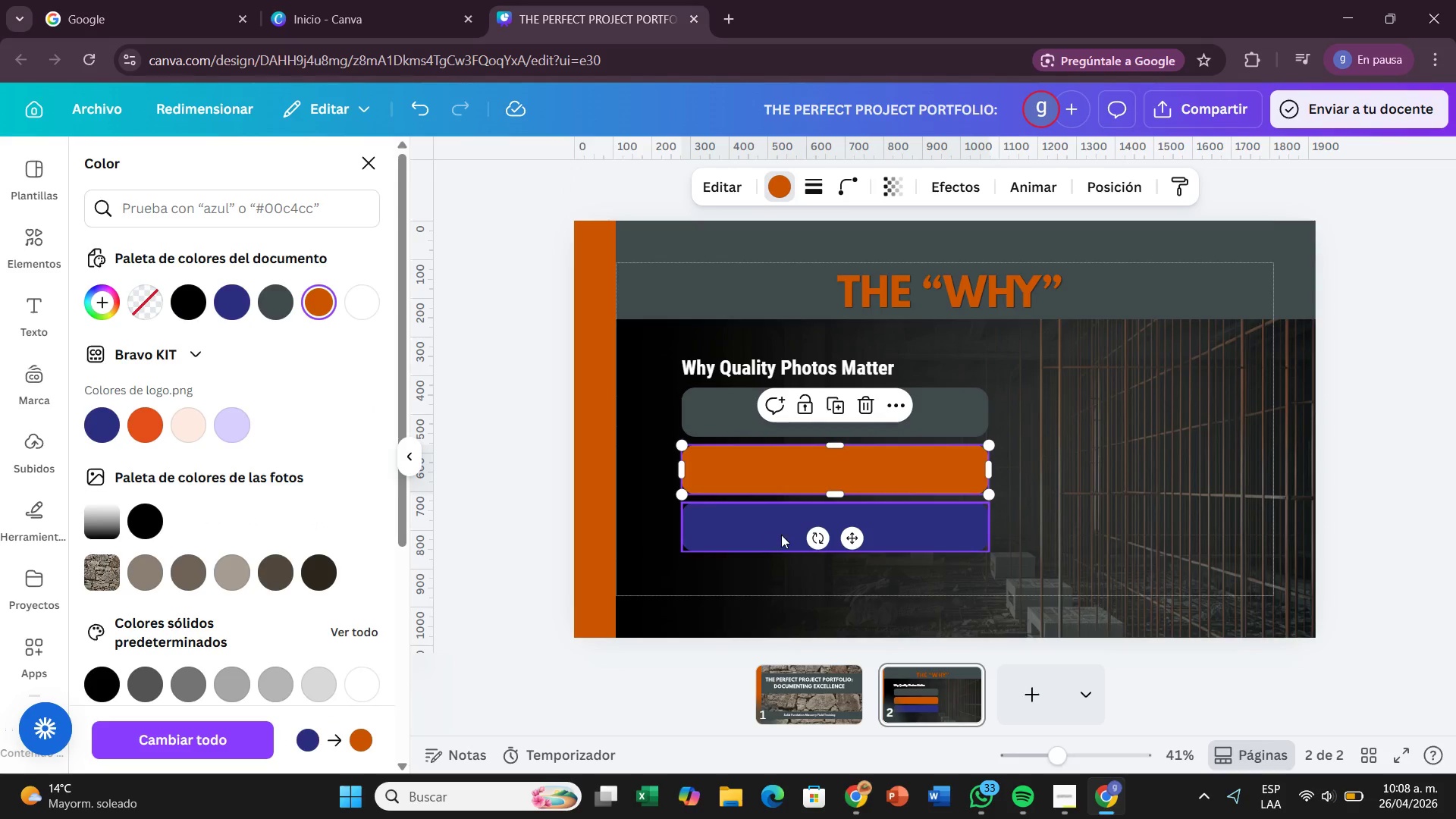 
left_click([781, 535])
 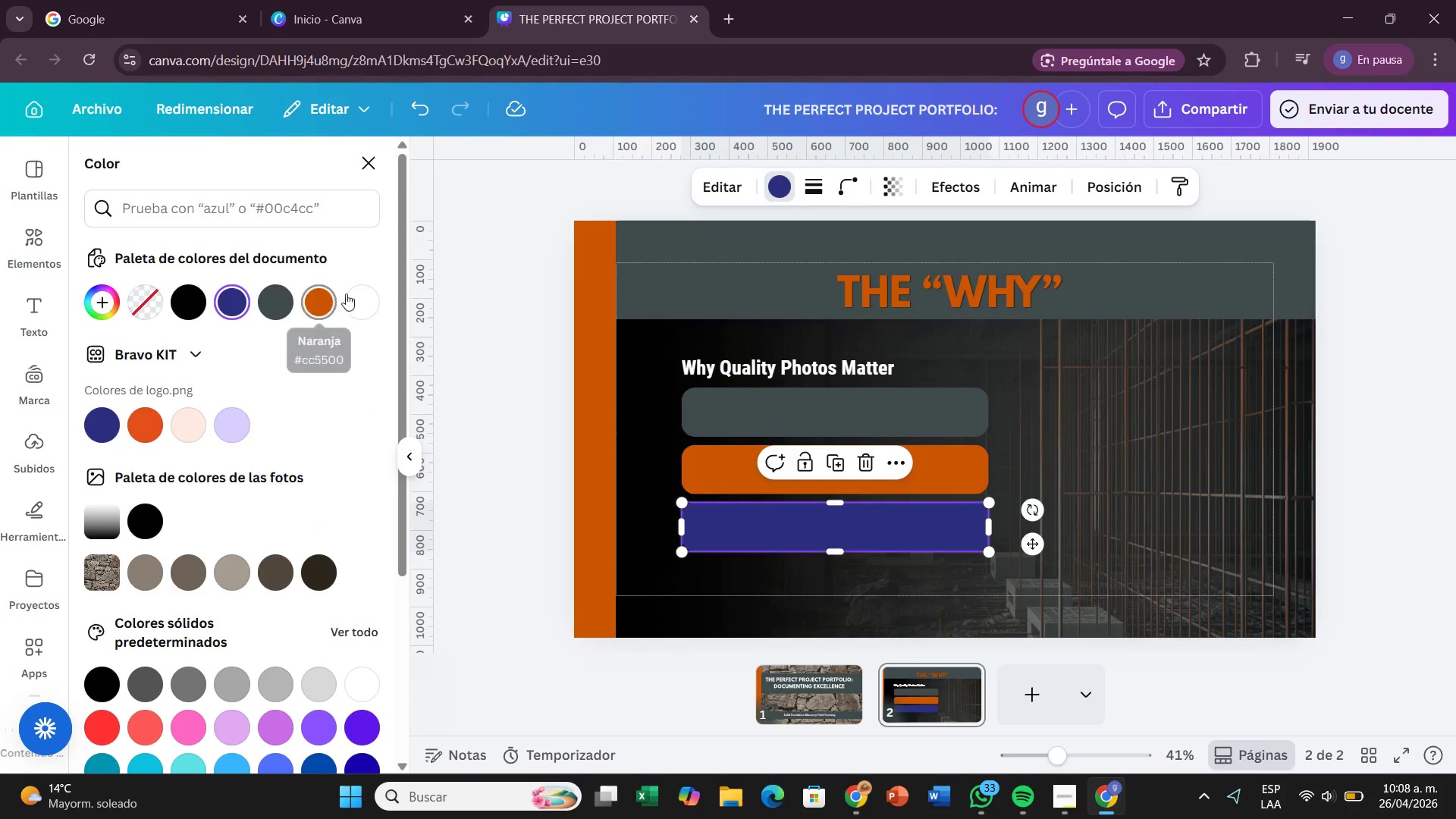 
left_click([353, 290])
 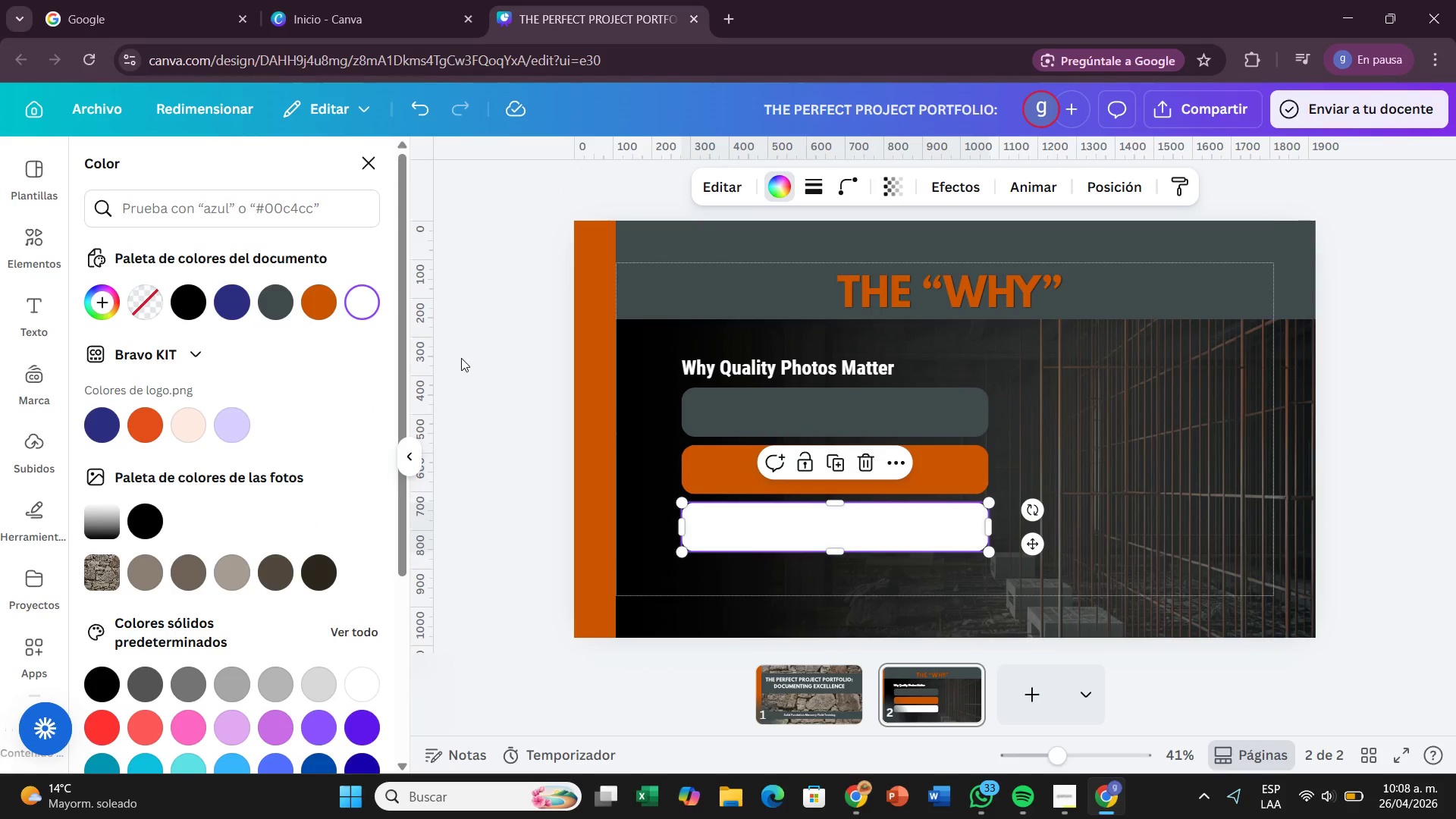 
left_click([463, 359])
 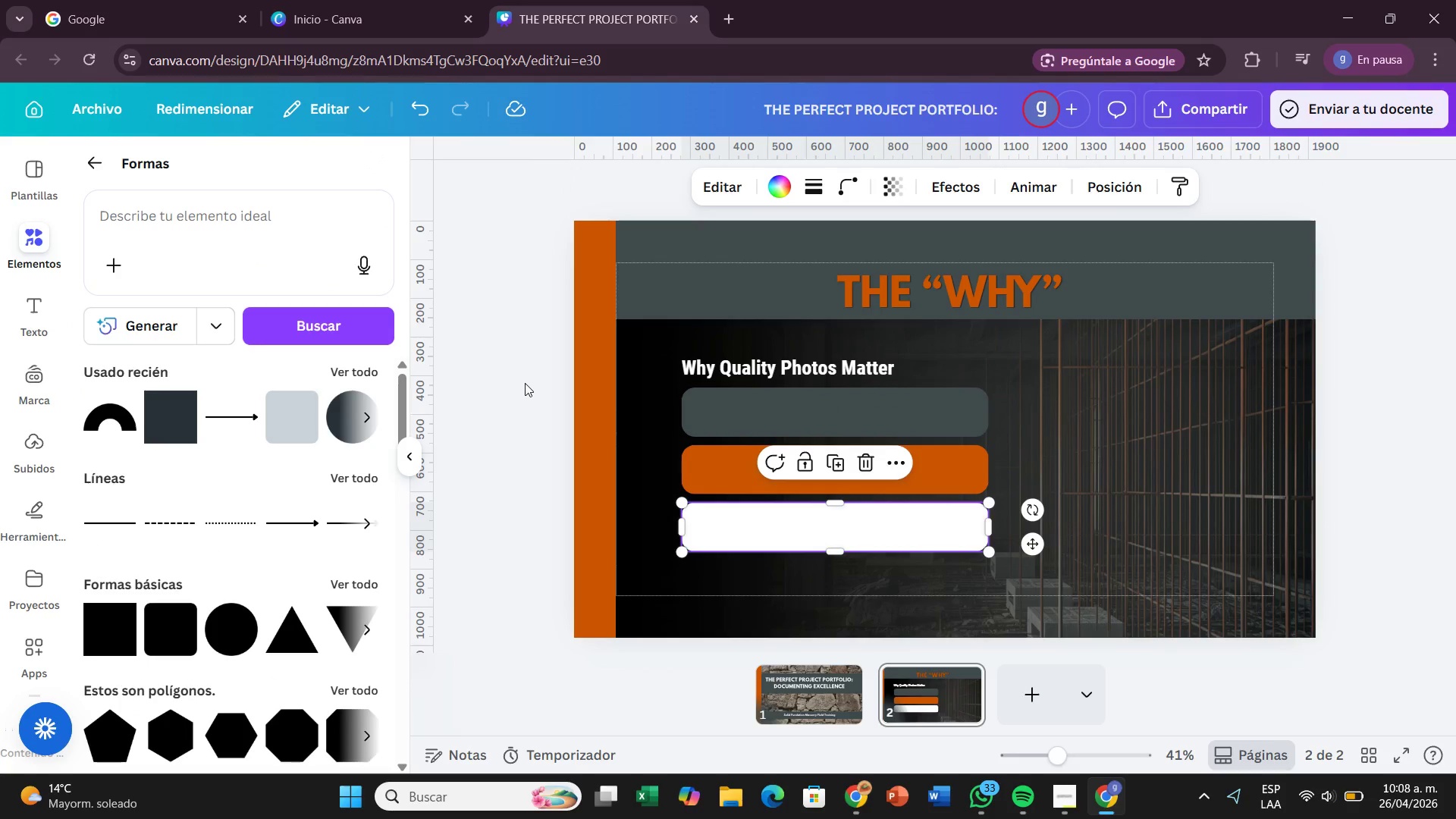 
left_click([525, 383])
 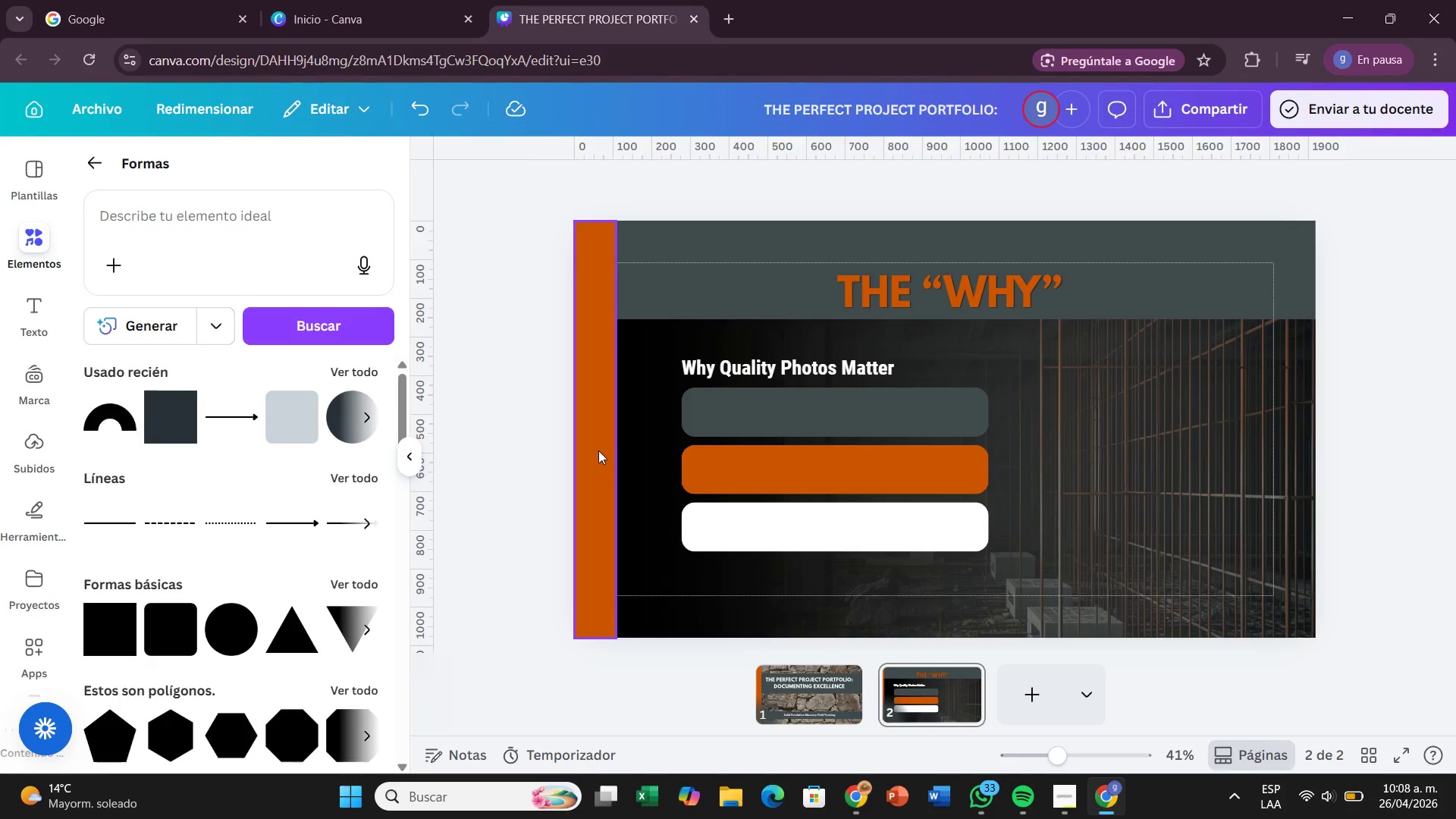 
wait(9.2)
 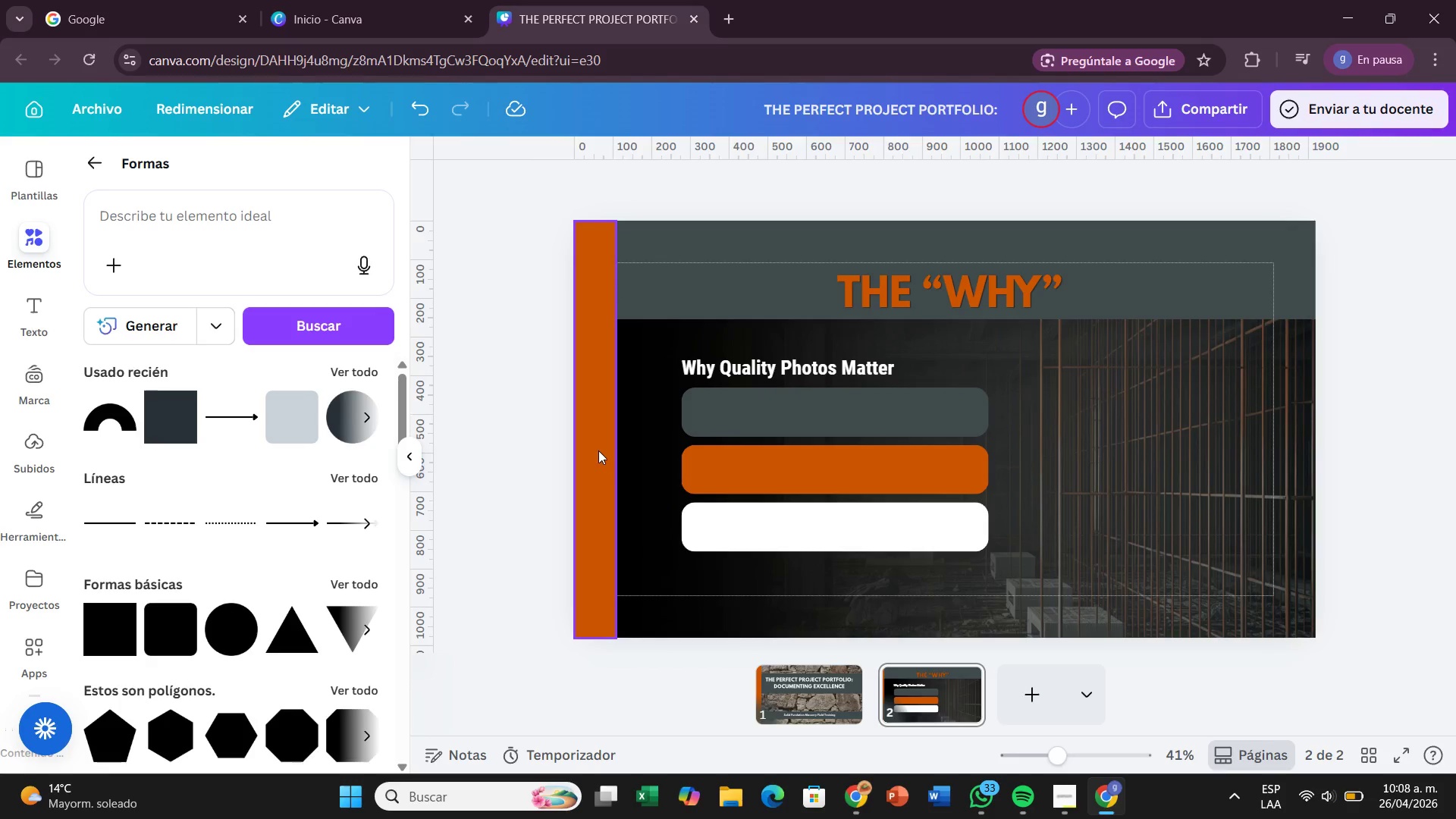 
left_click([252, 593])
 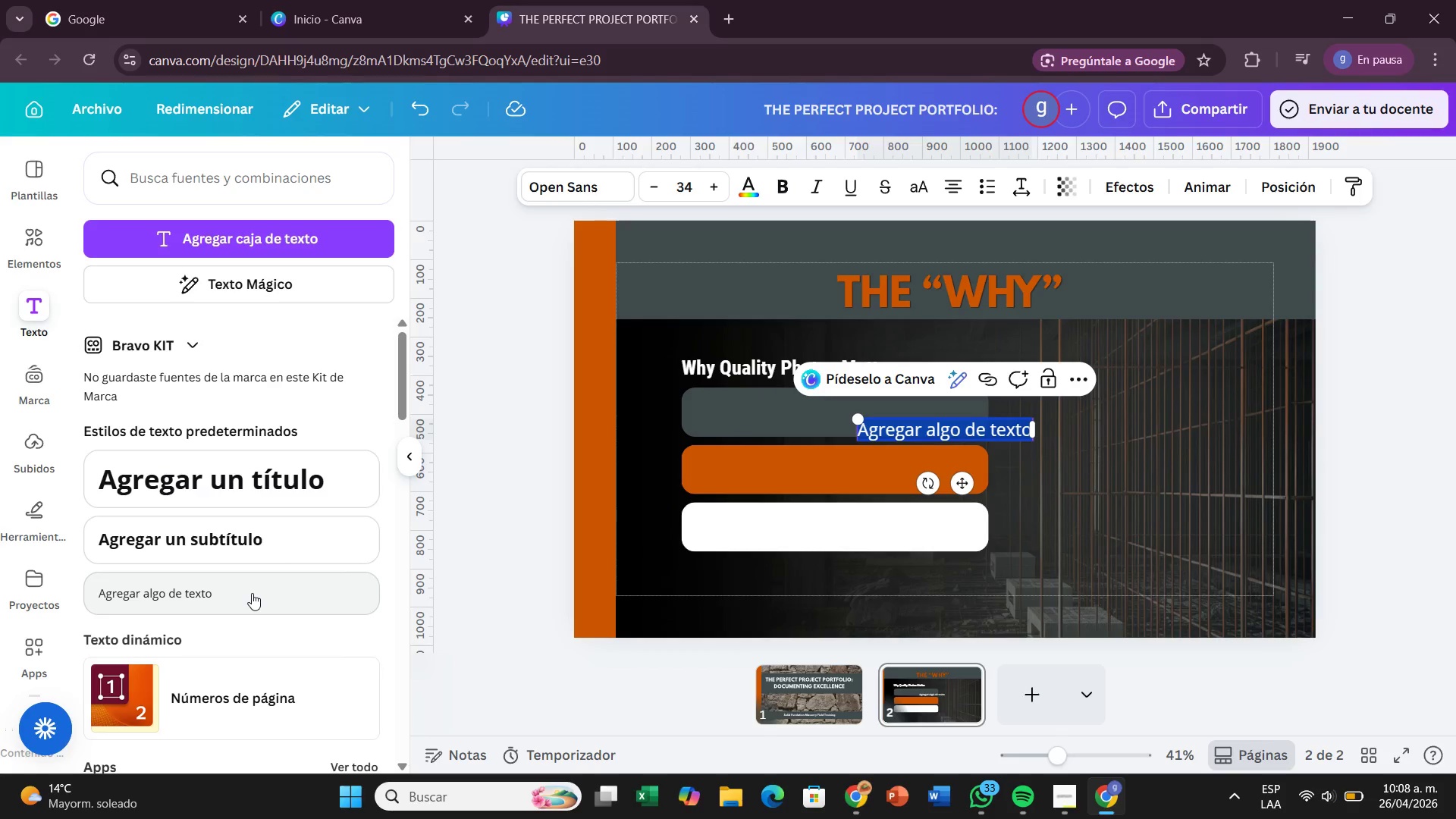 
type(LiabilityProtection> Proff)
key(Backspace)
key(Backspace)
type(of p)
key(Backspace)
type(of proper structural work for insut)
key(Backspace)
type(rance.)
 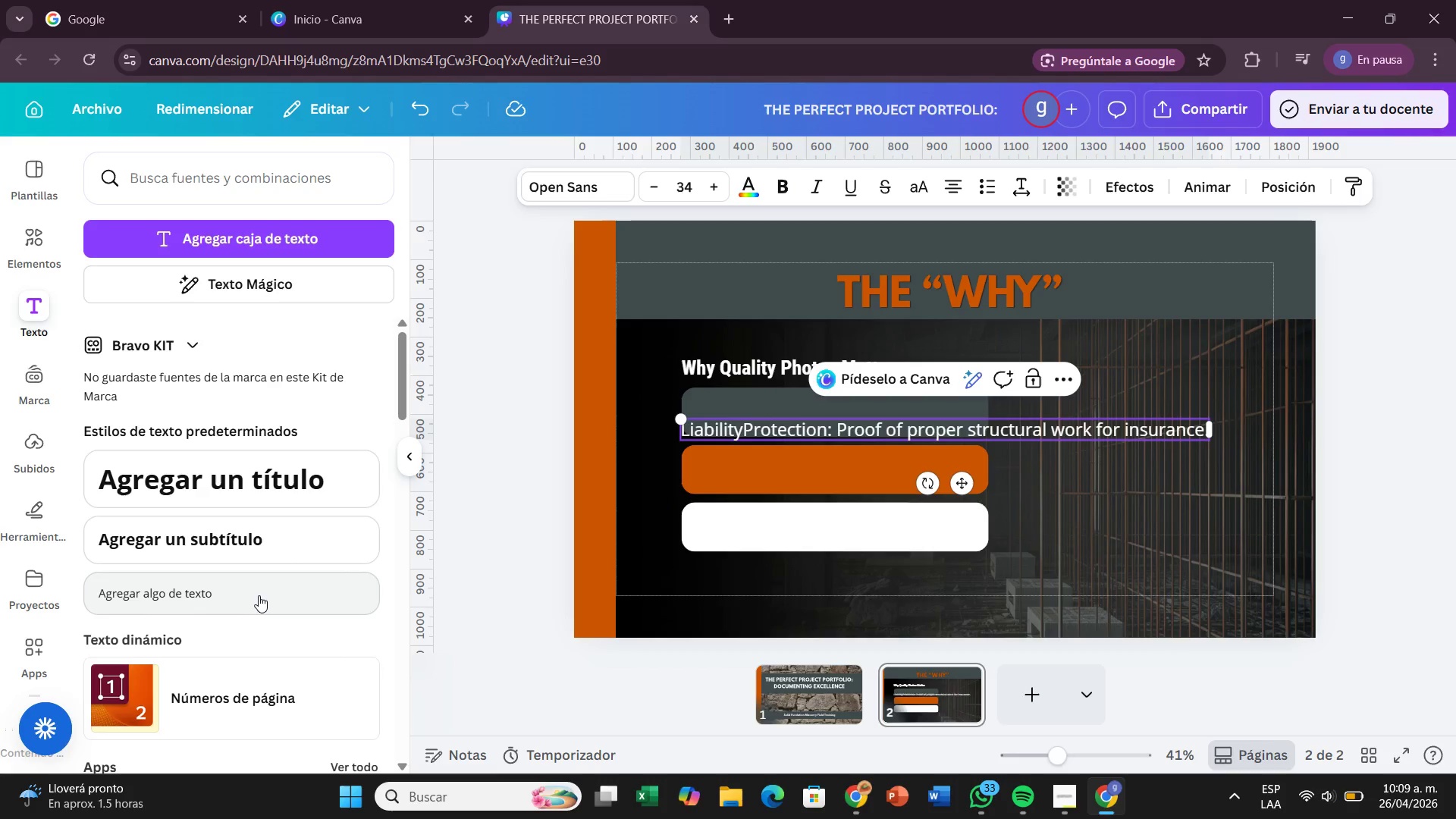 
left_click([743, 428])
 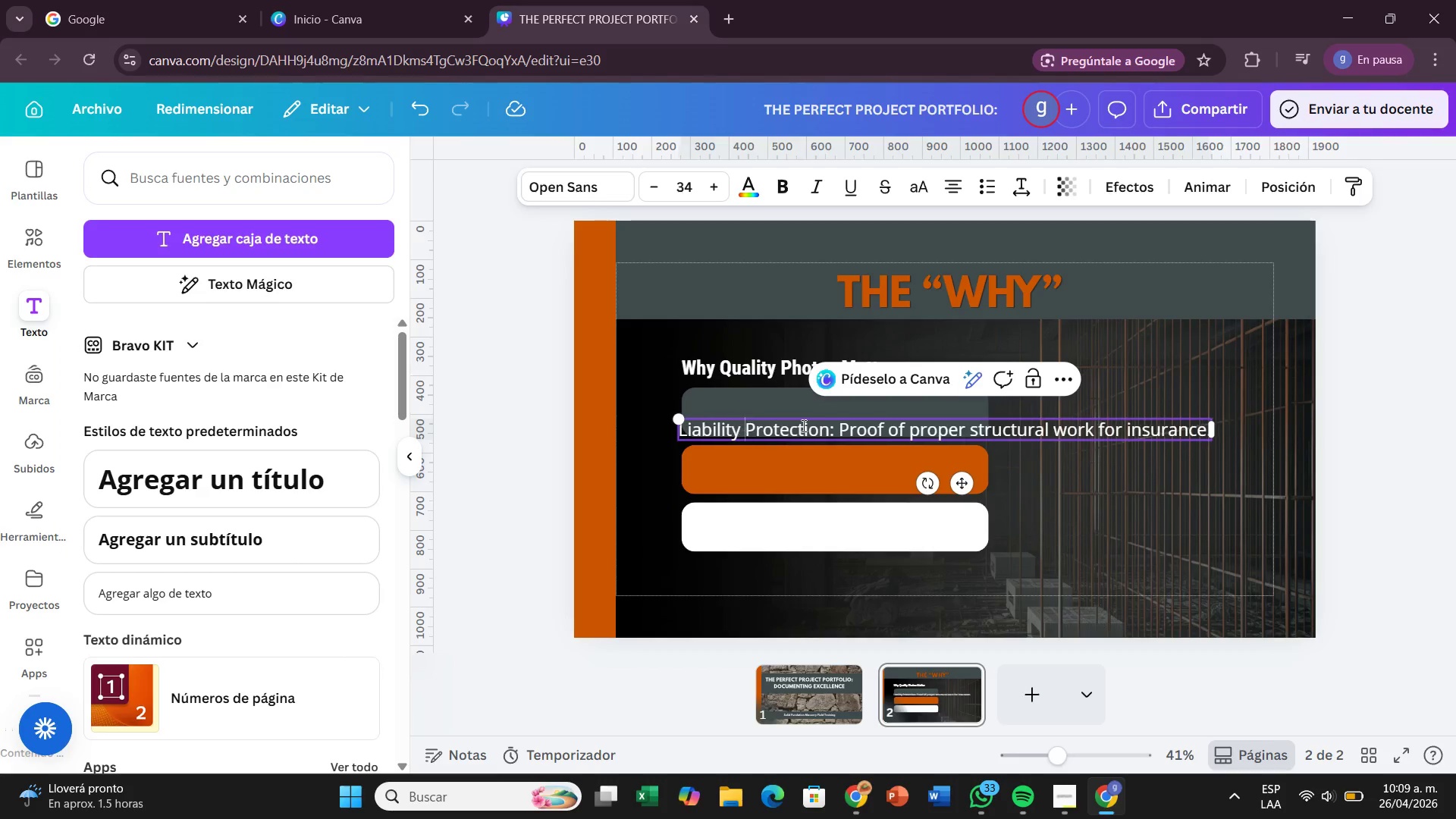 
key(Space)
 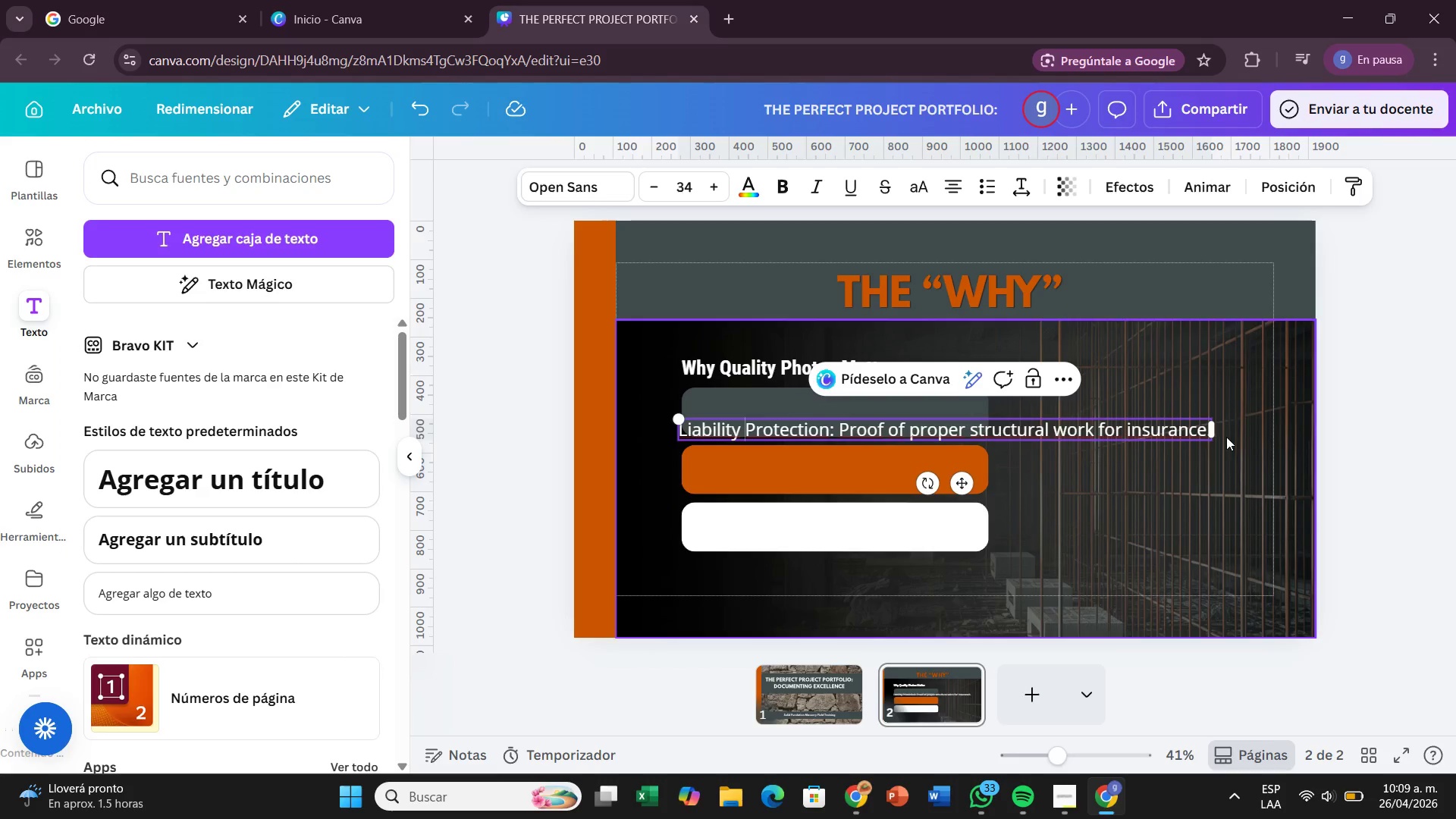 
left_click_drag(start_coordinate=[1216, 428], to_coordinate=[995, 450])
 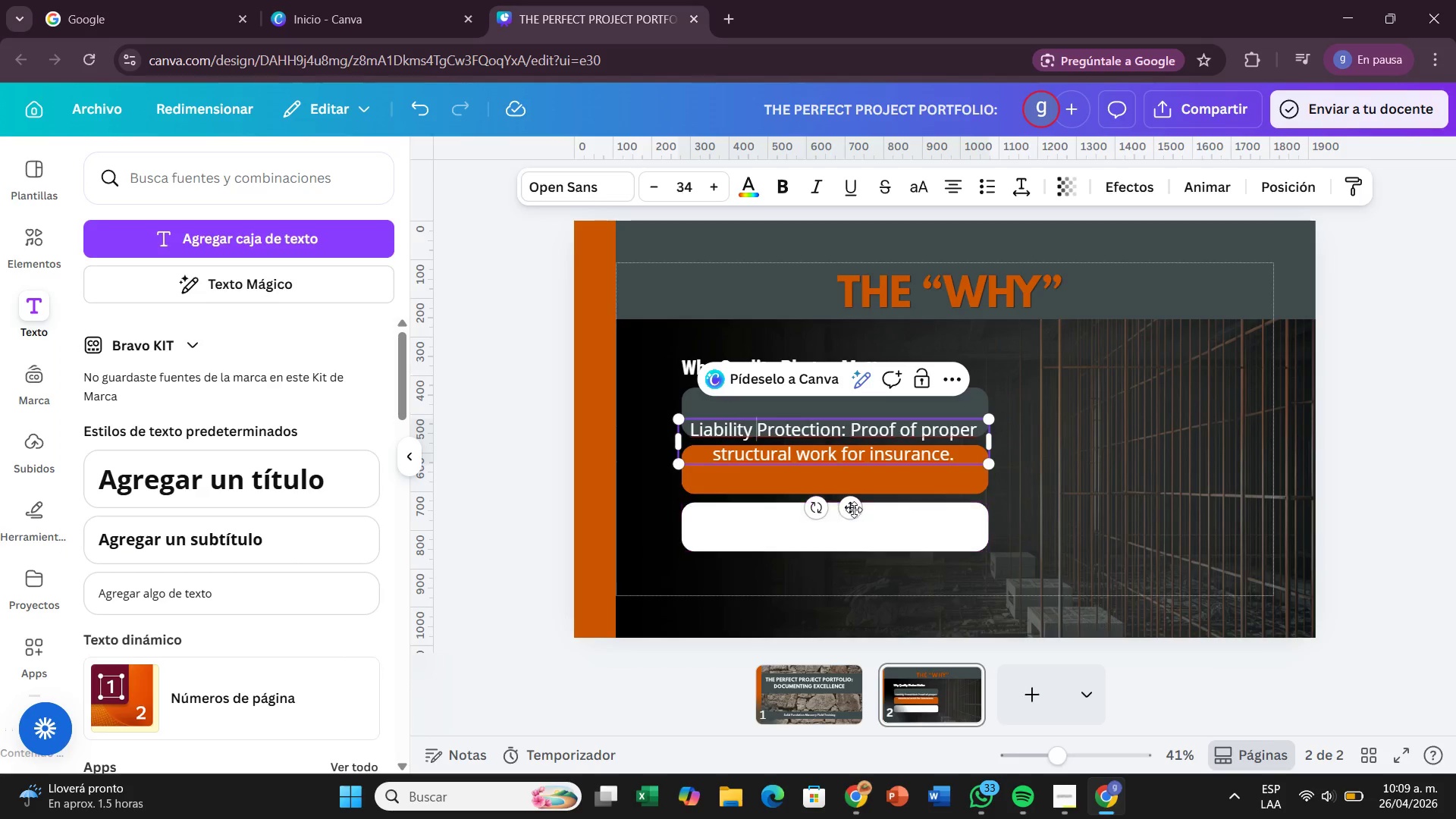 
left_click_drag(start_coordinate=[857, 510], to_coordinate=[858, 484])
 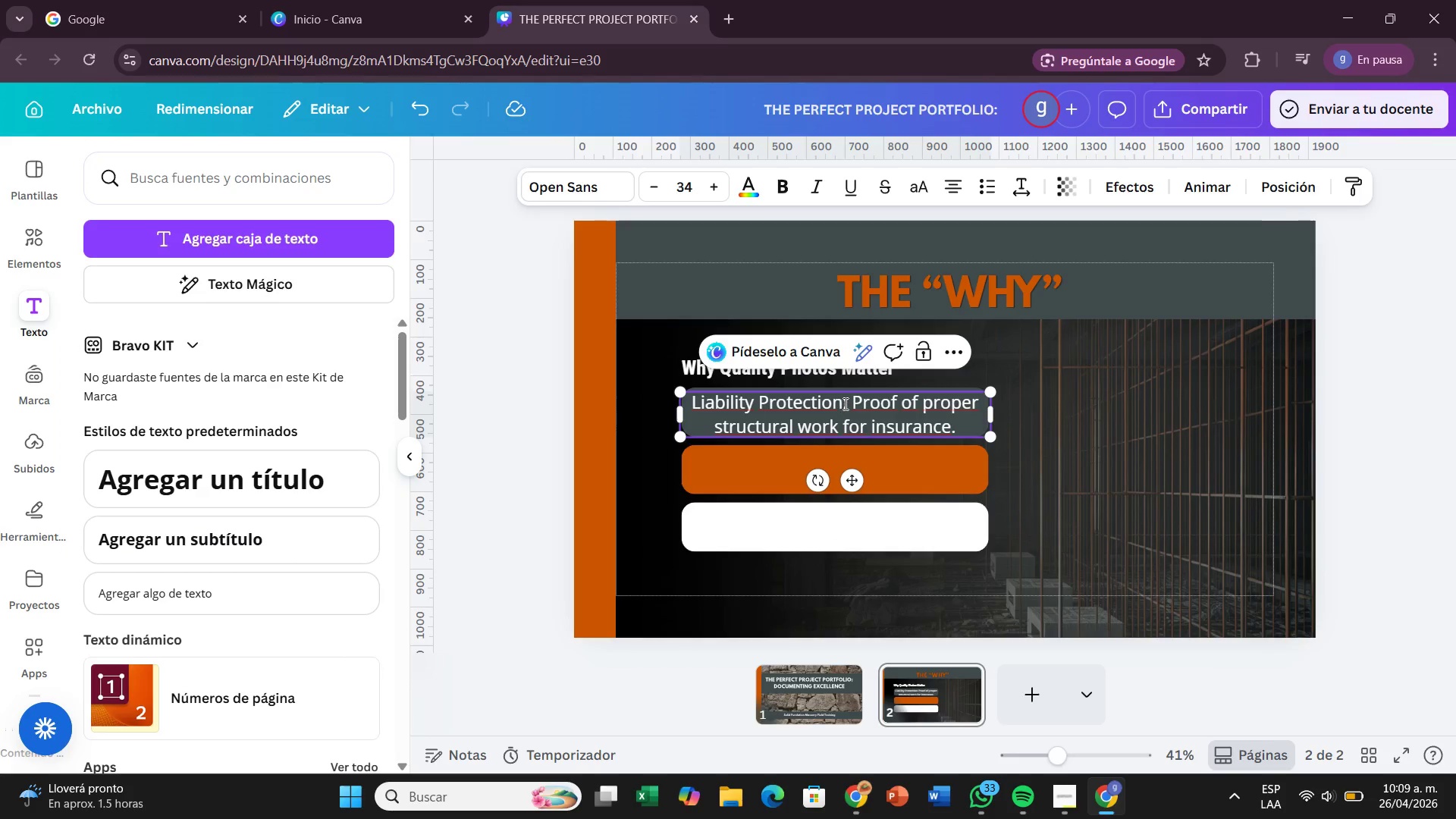 
left_click_drag(start_coordinate=[849, 403], to_coordinate=[689, 407])
 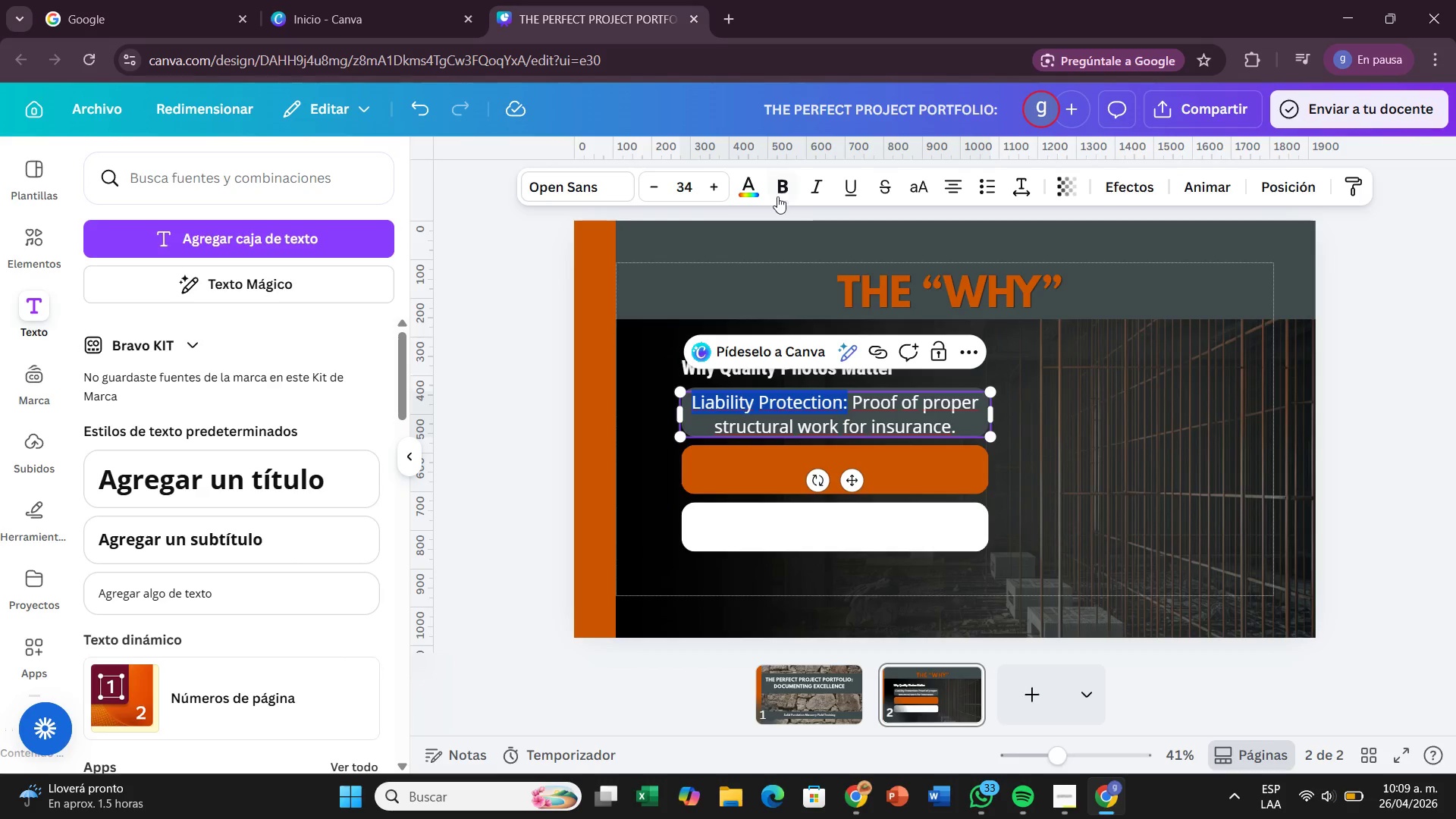 
left_click([775, 200])
 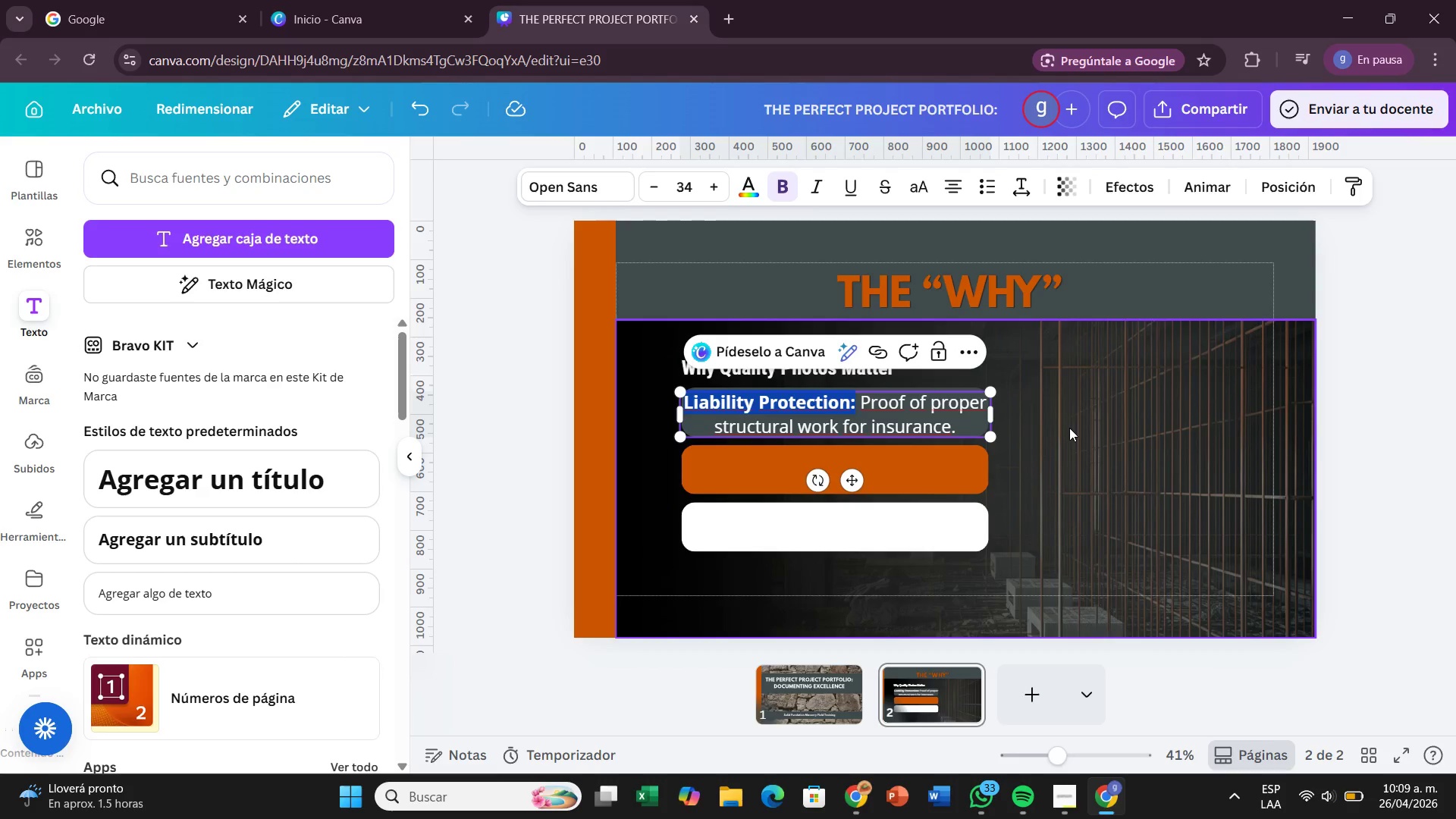 
left_click([1069, 428])
 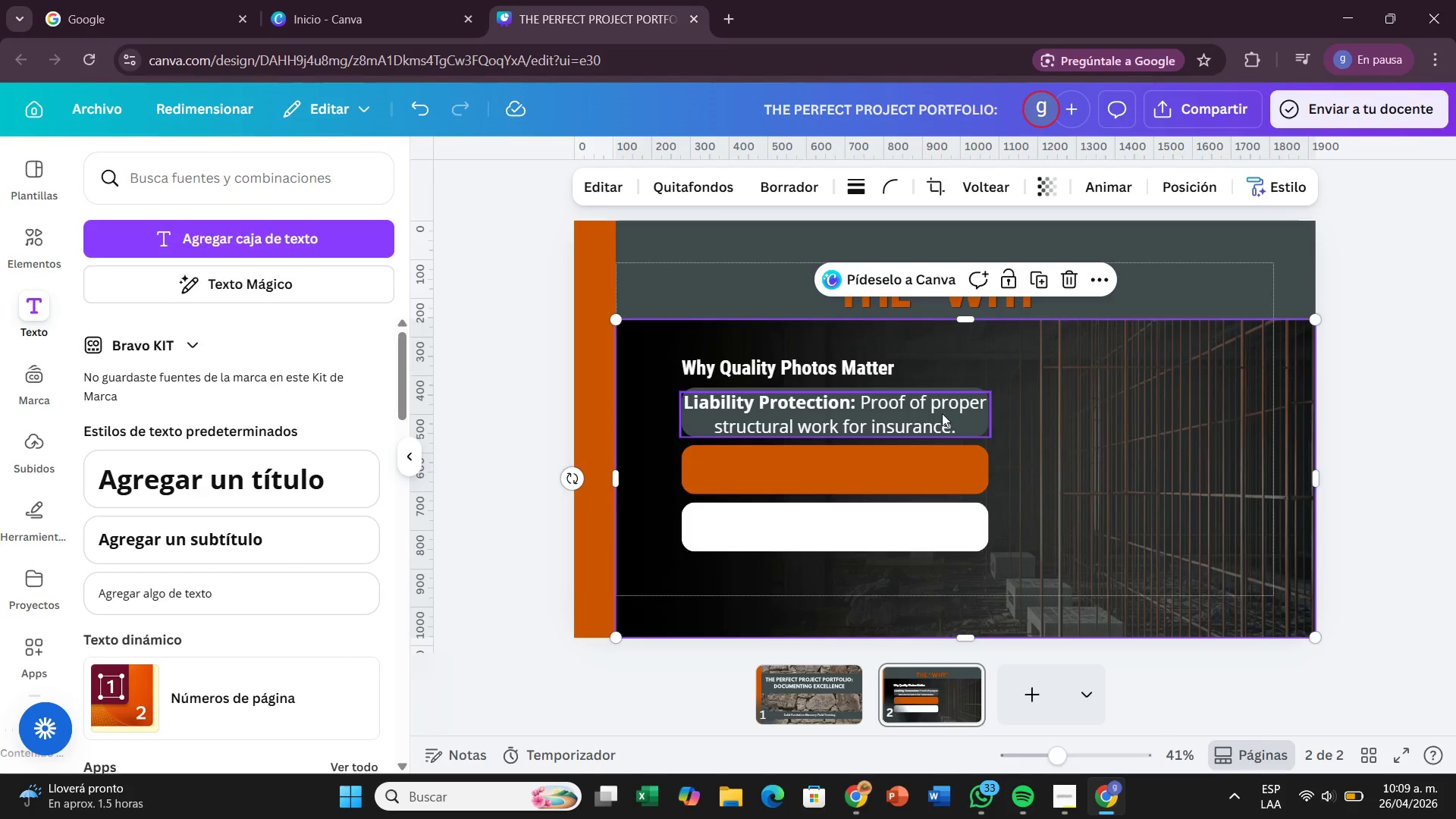 
left_click([942, 413])
 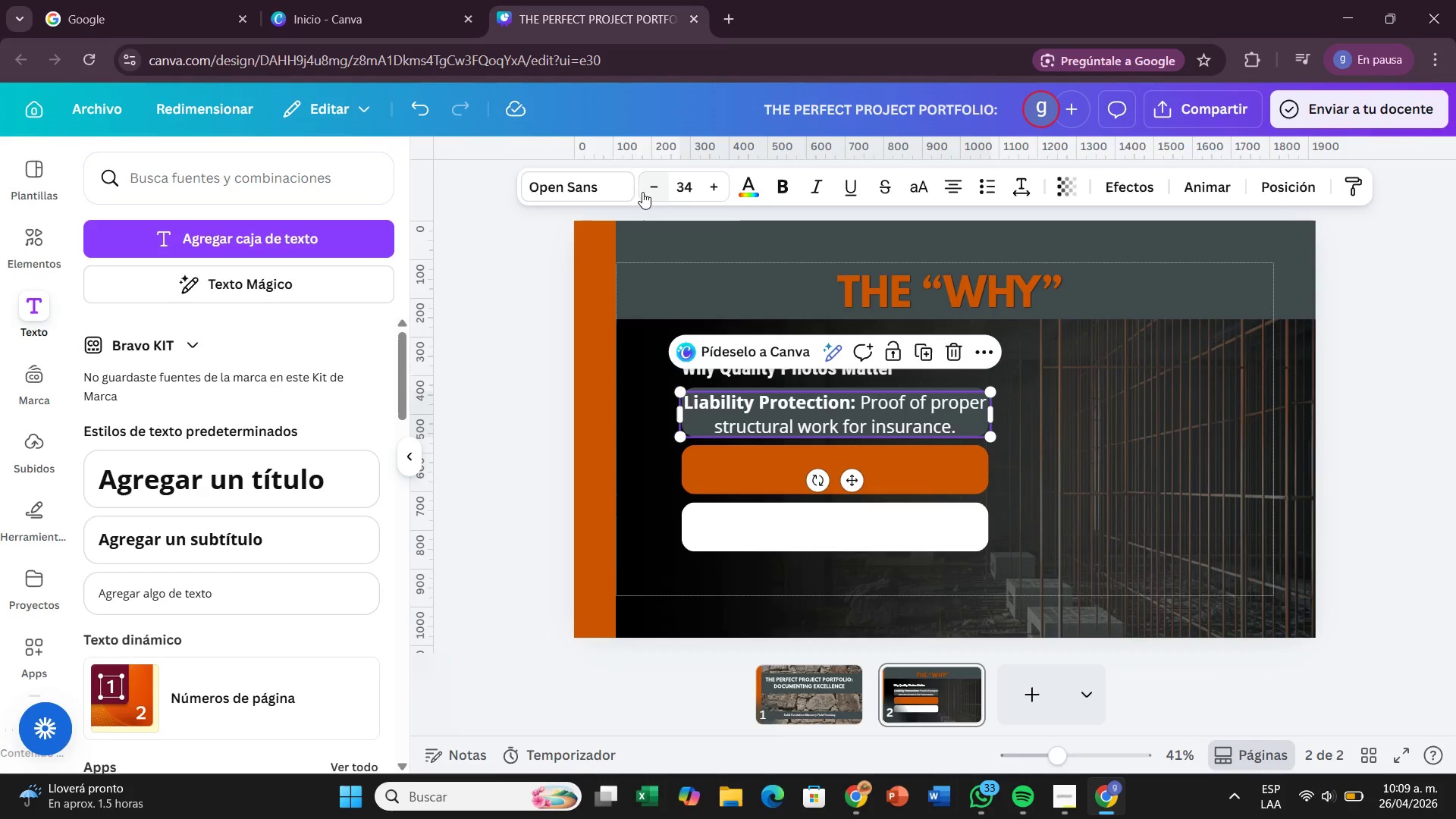 
left_click([644, 196])
 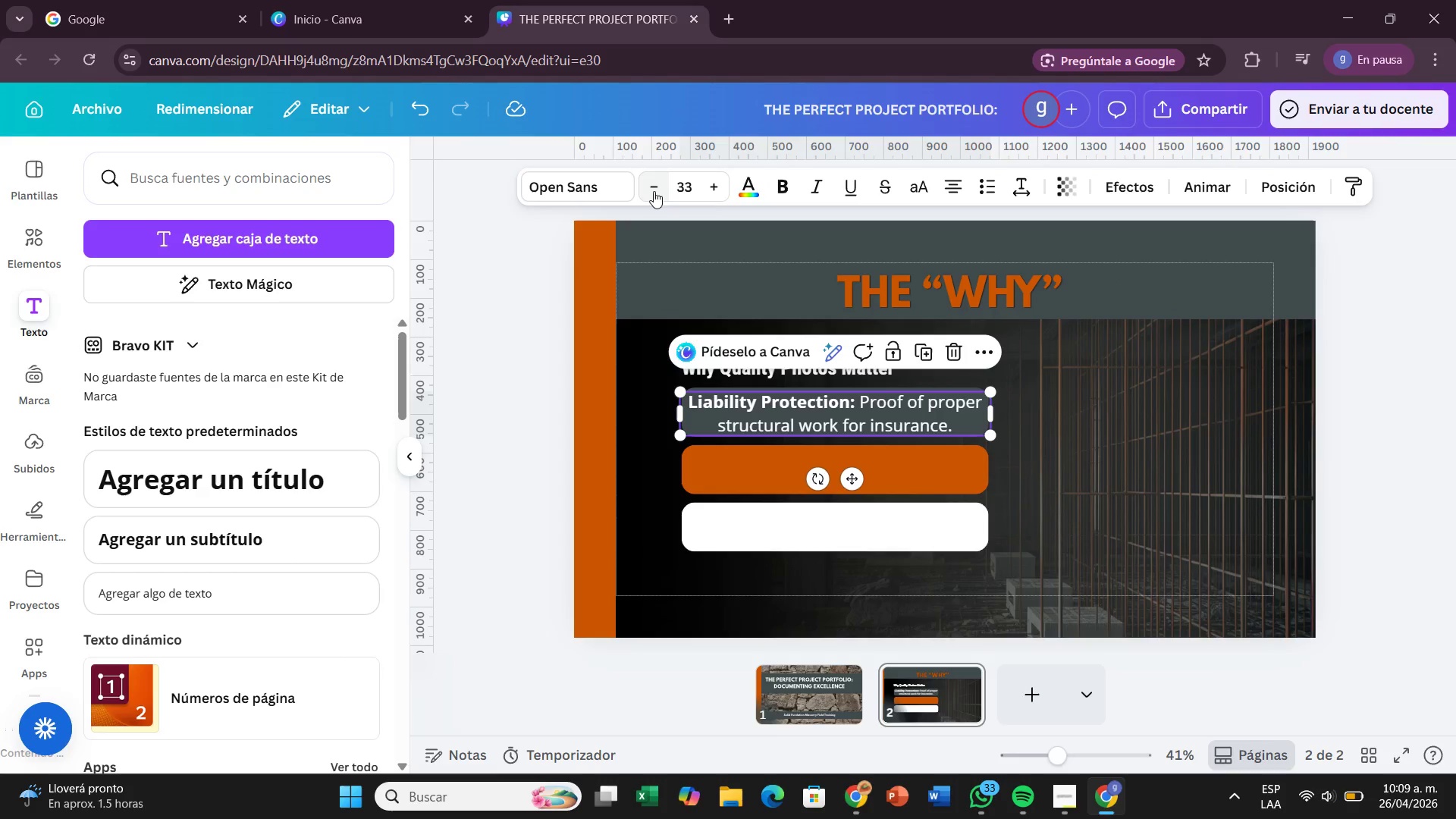 
left_click([654, 191])
 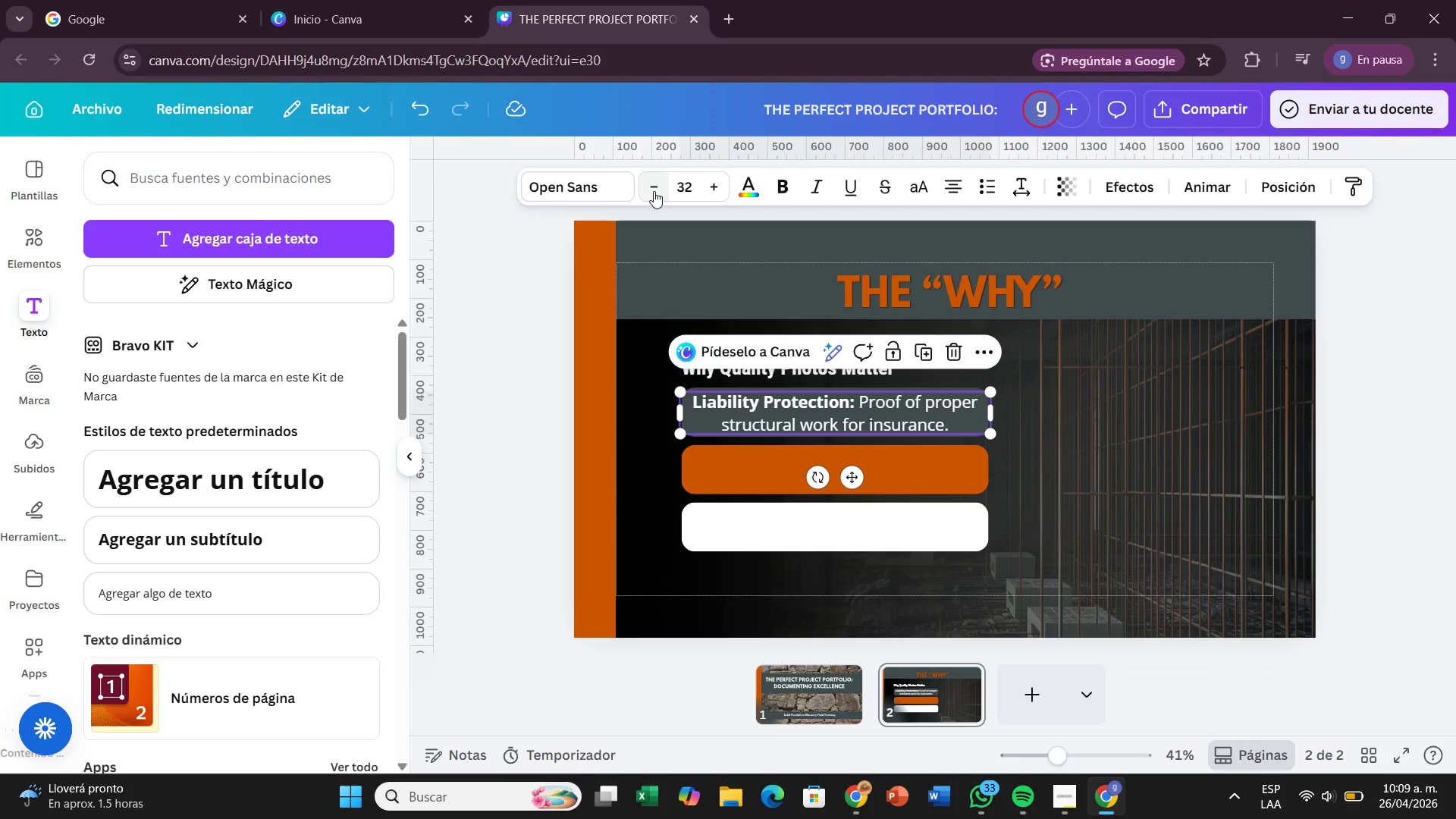 
left_click([654, 191])
 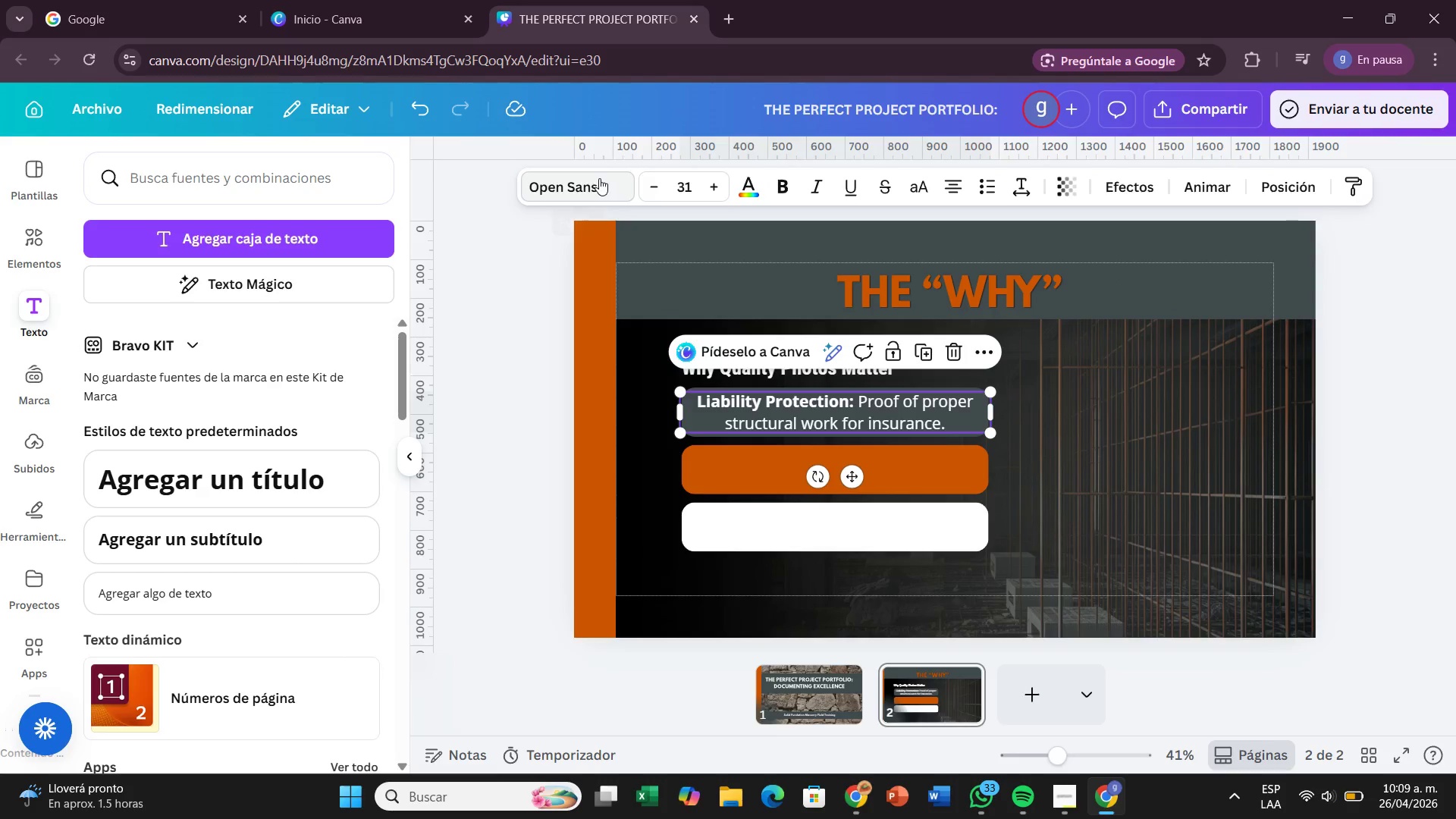 
left_click([598, 177])
 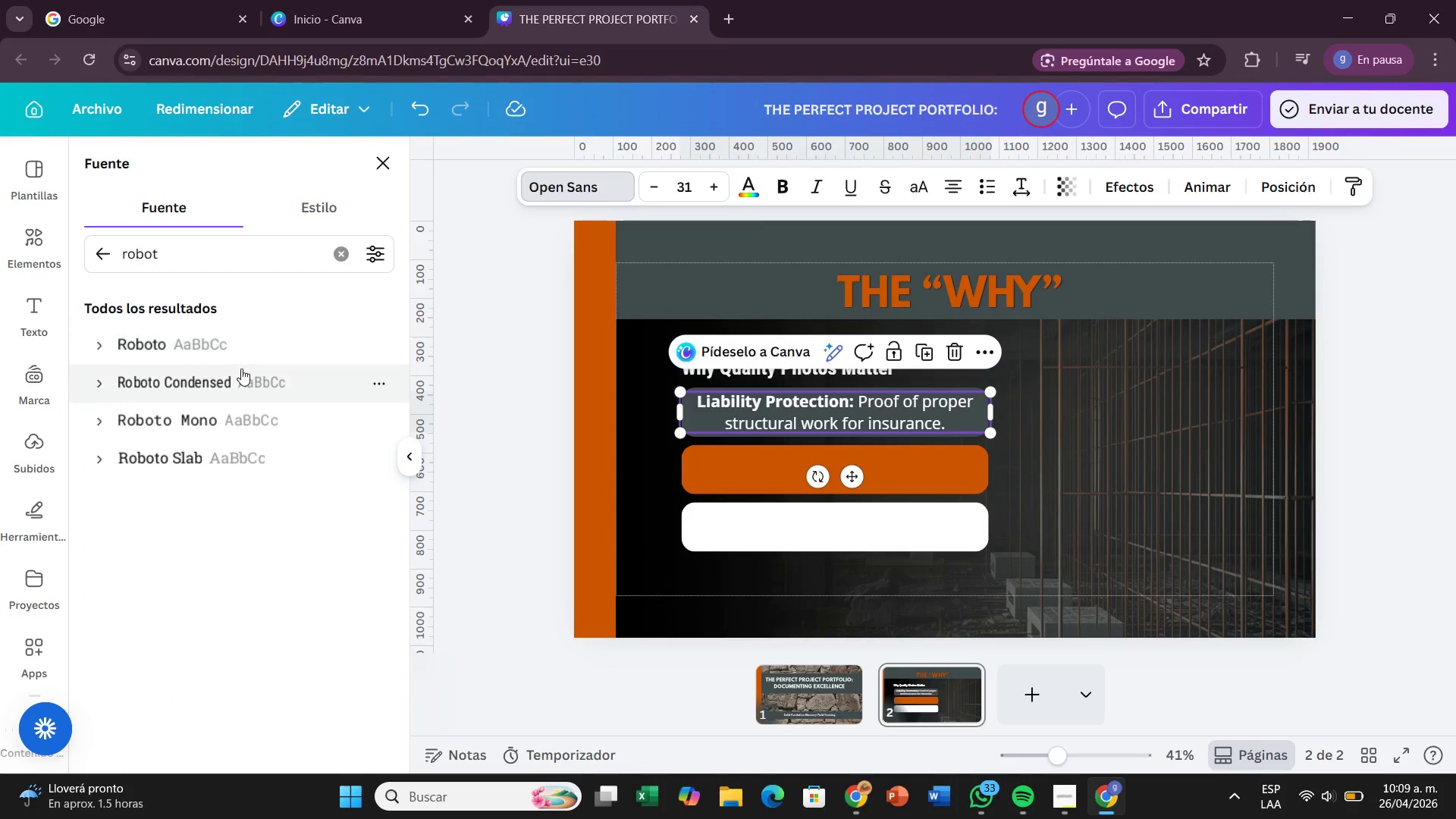 
left_click([235, 380])
 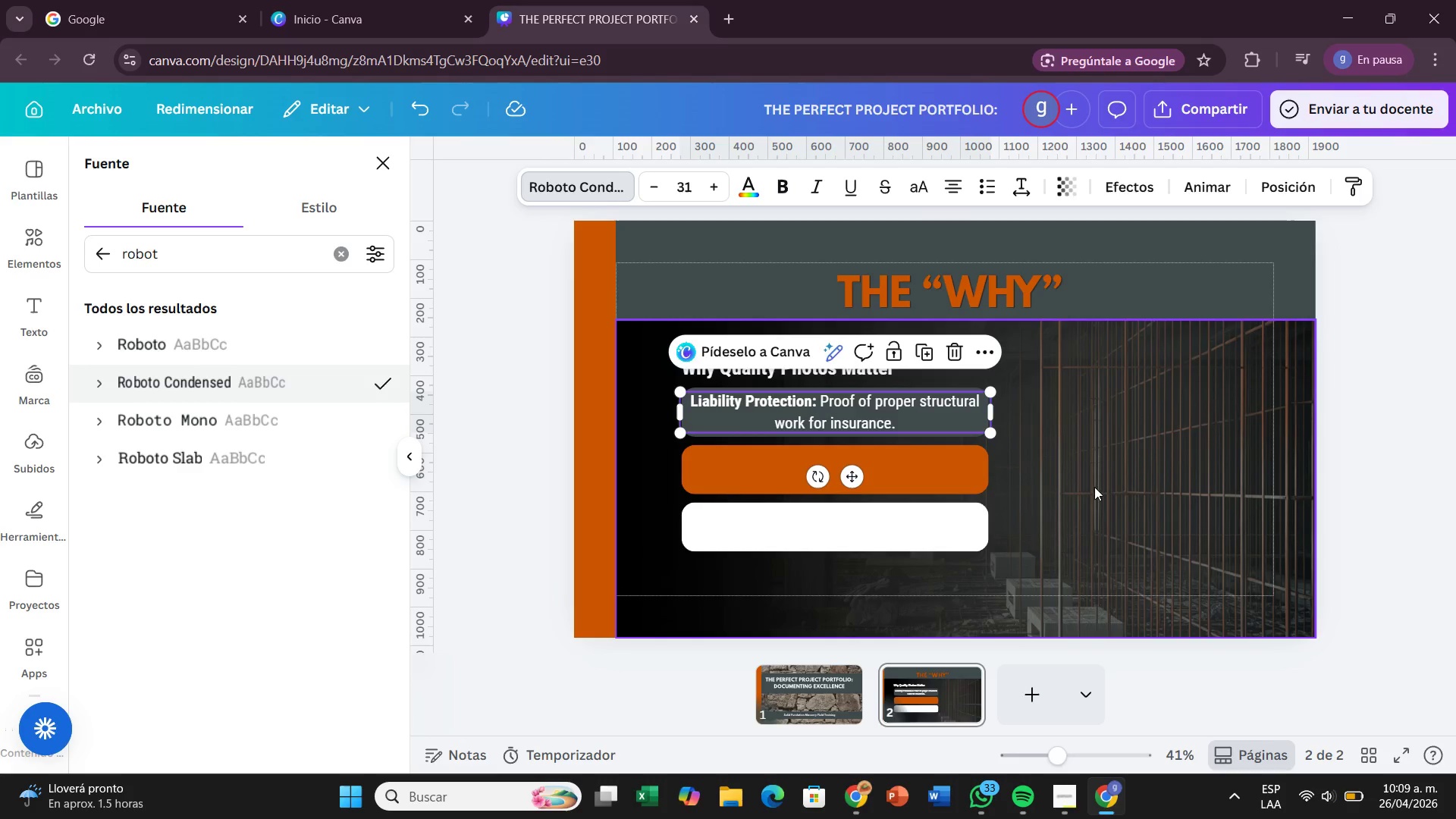 
left_click([1066, 463])
 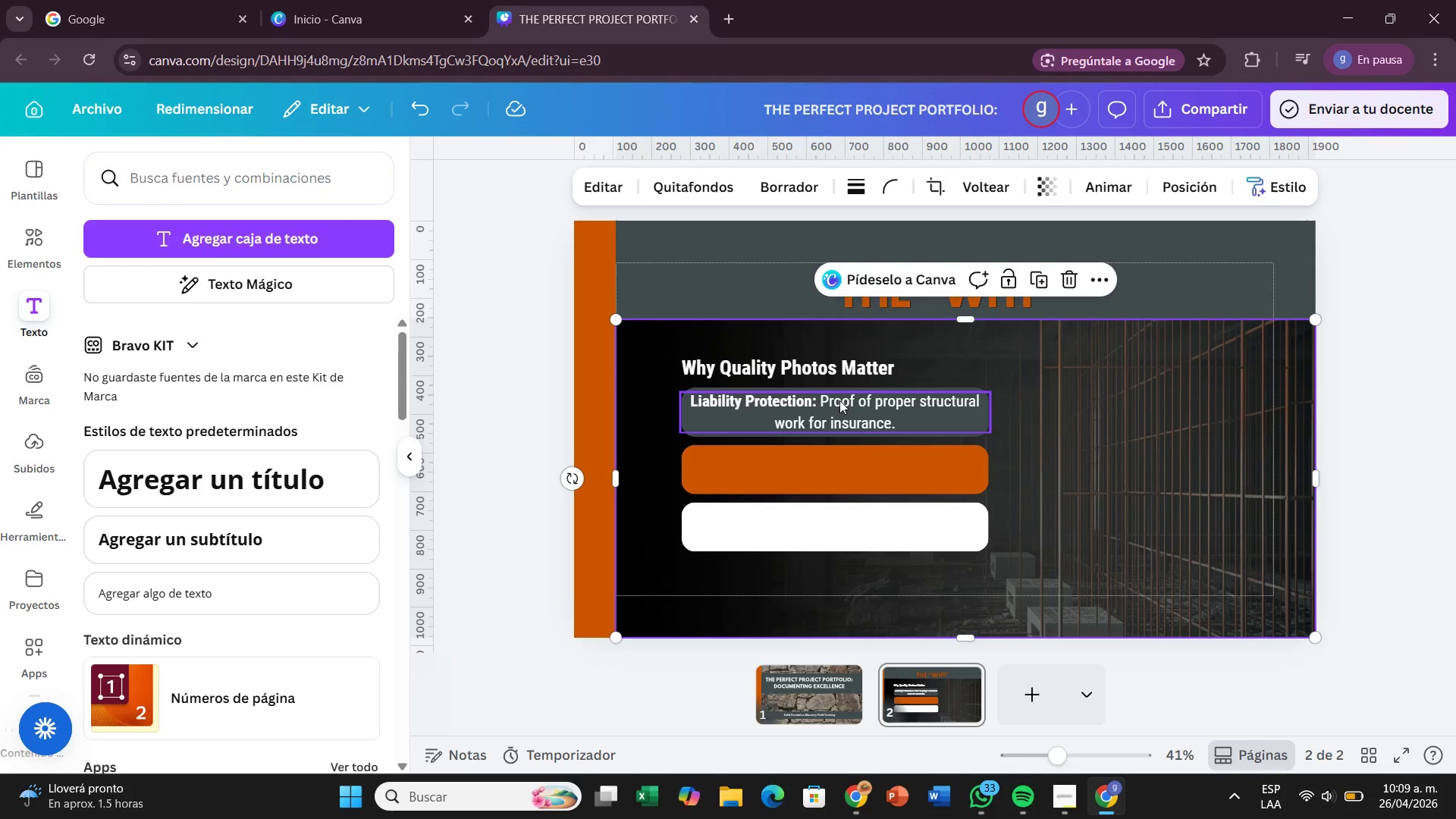 
left_click([838, 397])
 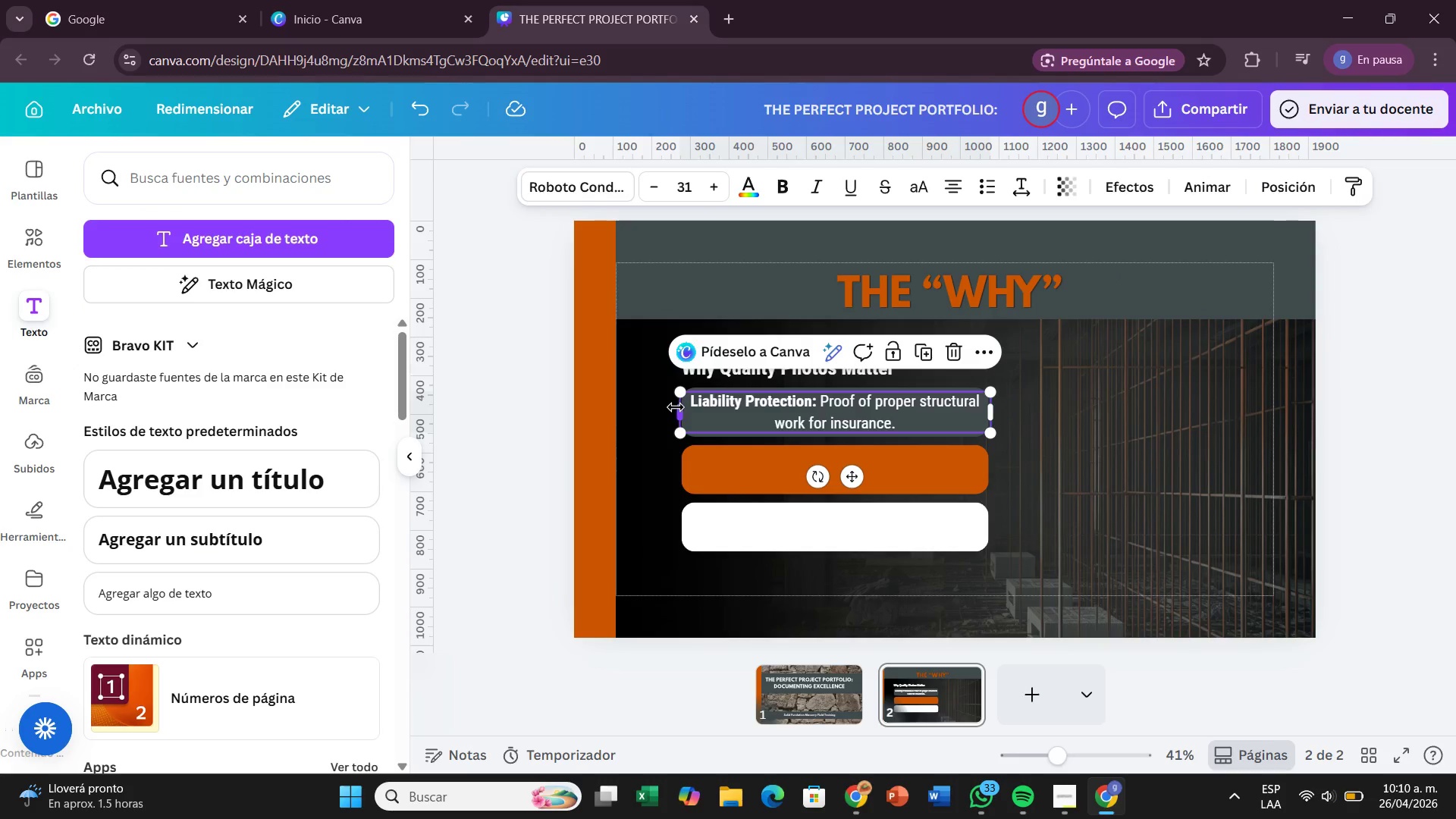 
left_click_drag(start_coordinate=[676, 407], to_coordinate=[692, 416])
 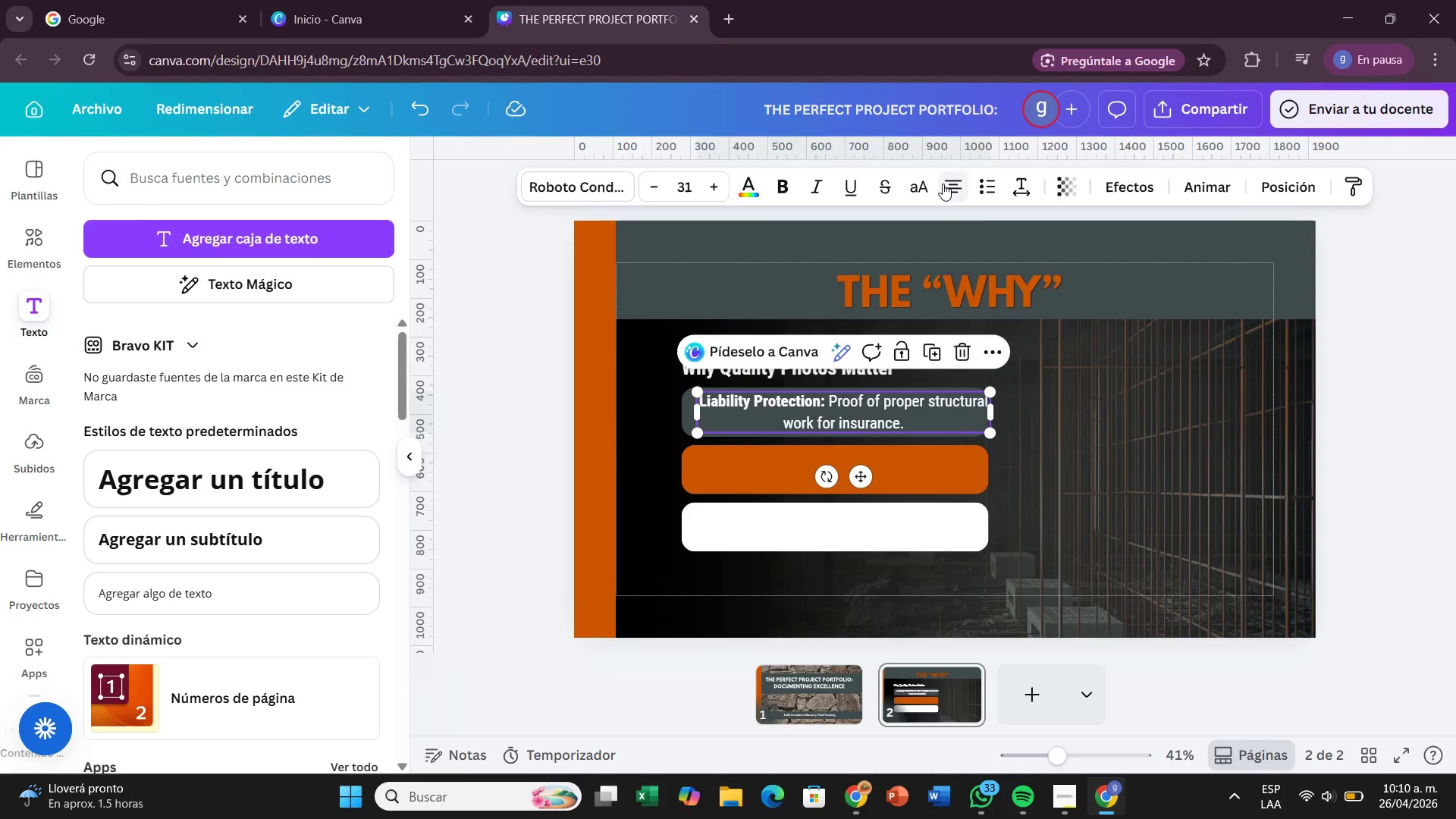 
left_click([943, 184])
 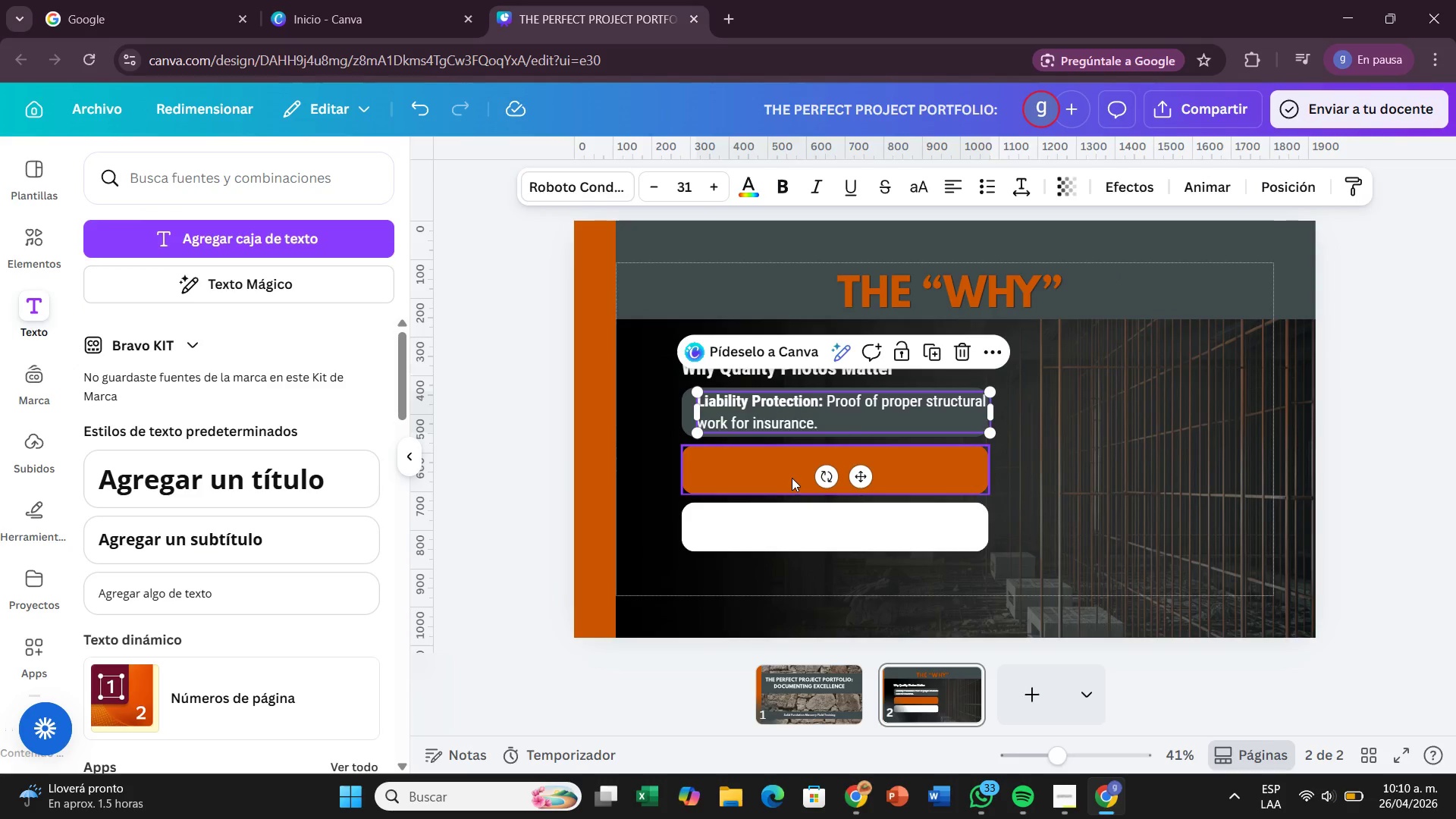 
left_click([740, 450])
 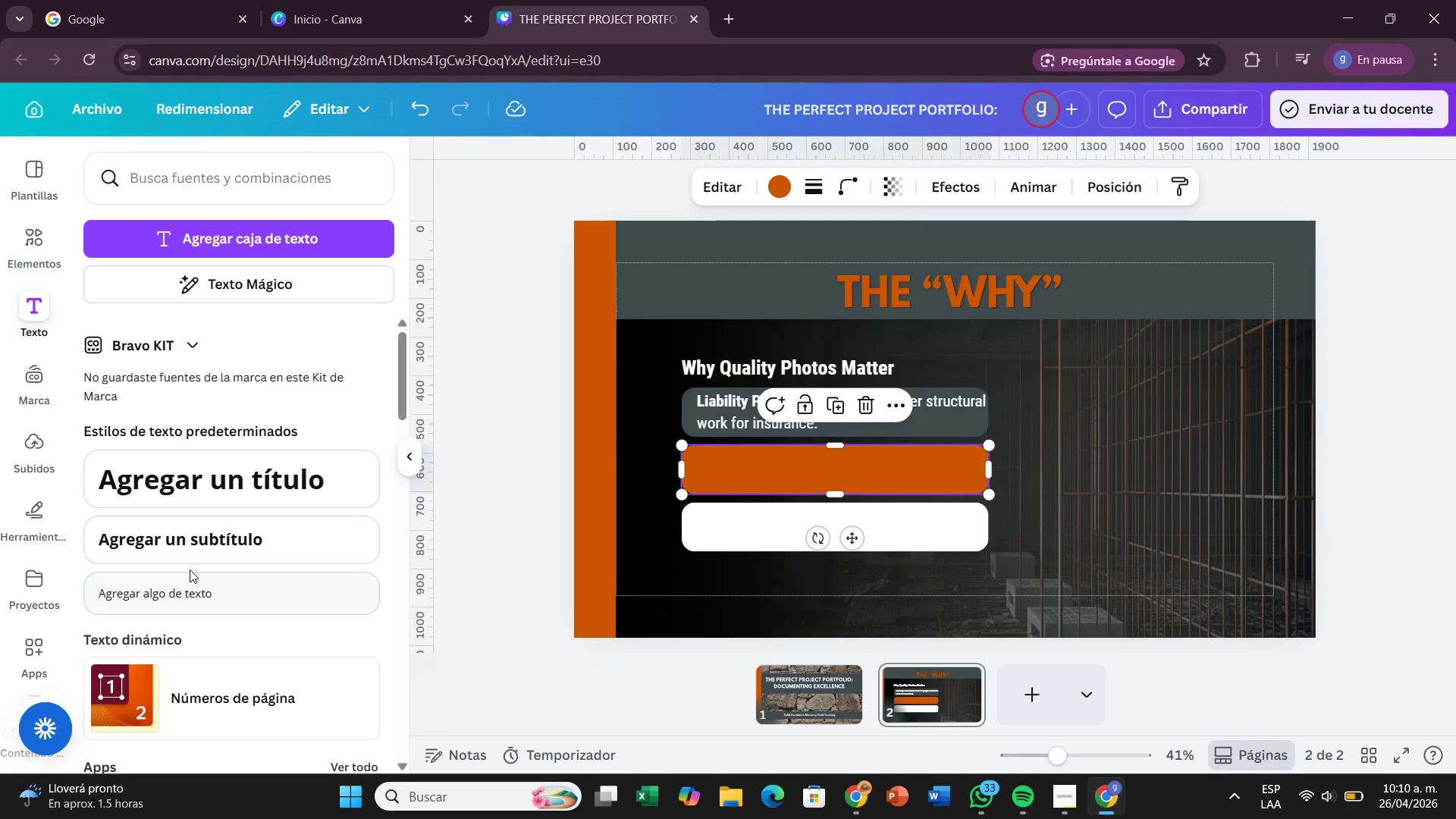 
left_click([190, 570])
 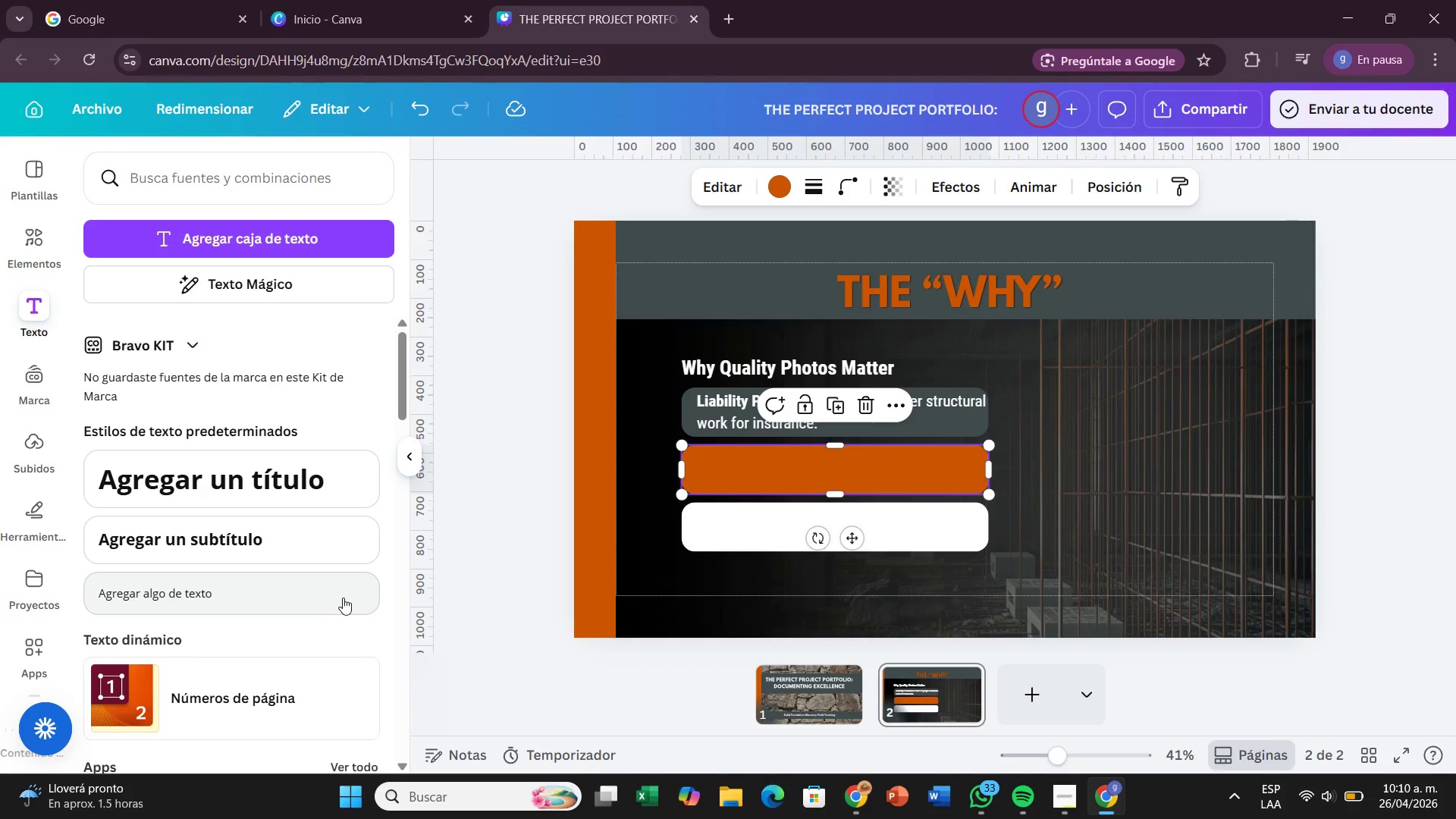 
left_click([224, 585])
 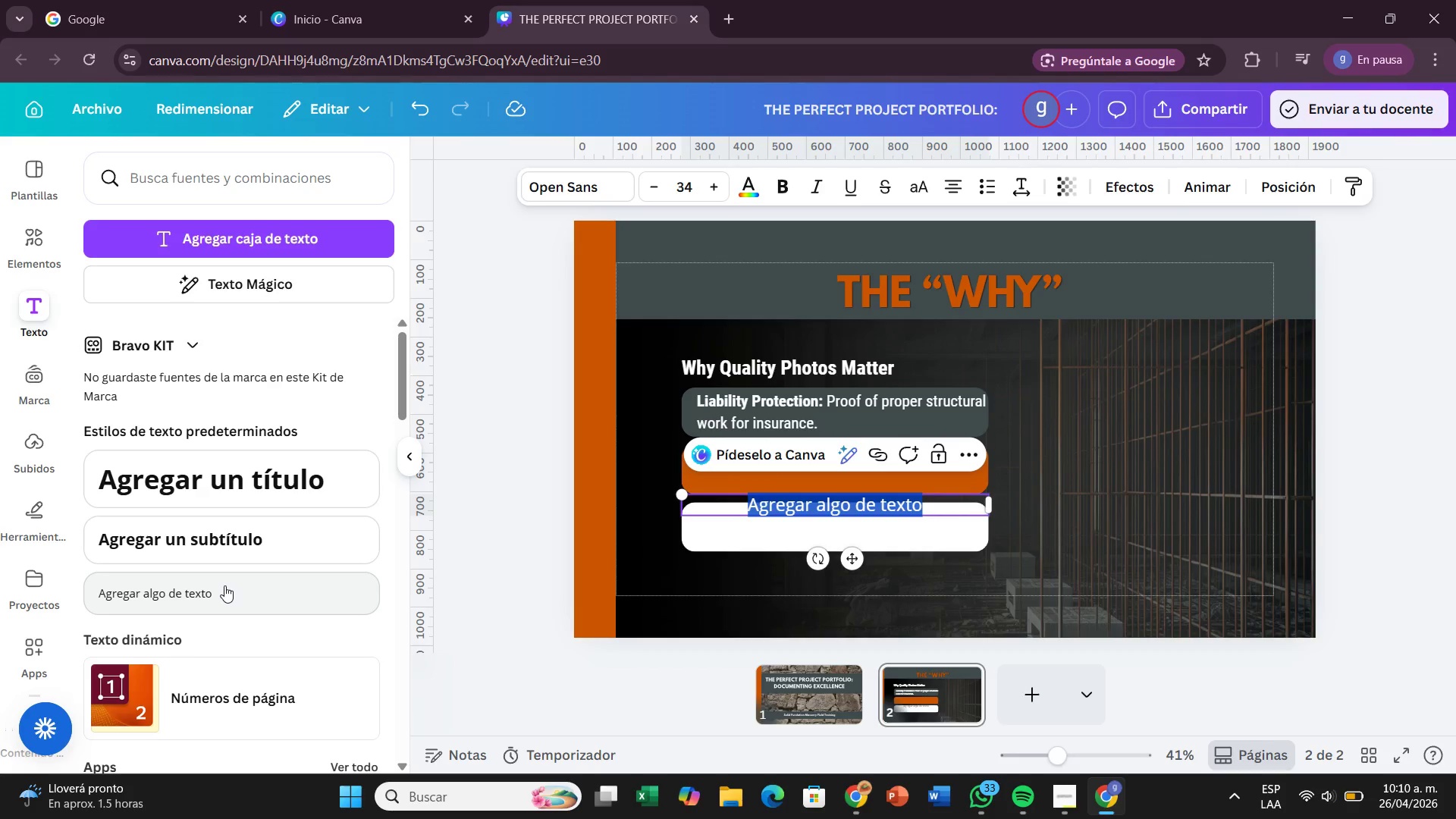 
type(Winner])
key(Backspace)
key(Backspace)
key(Backspace)
type(ing Contra)
 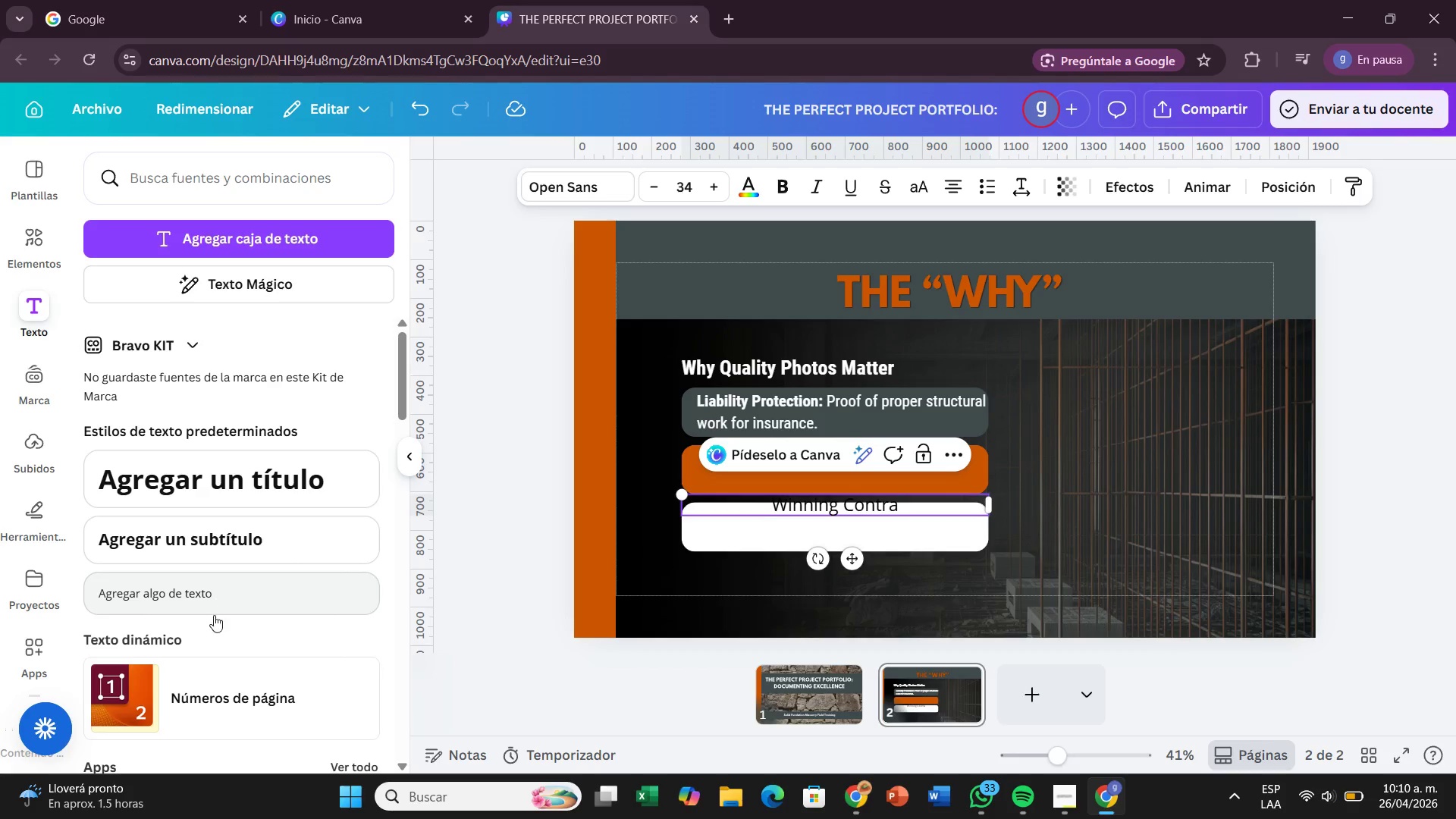 
type(cts>)
 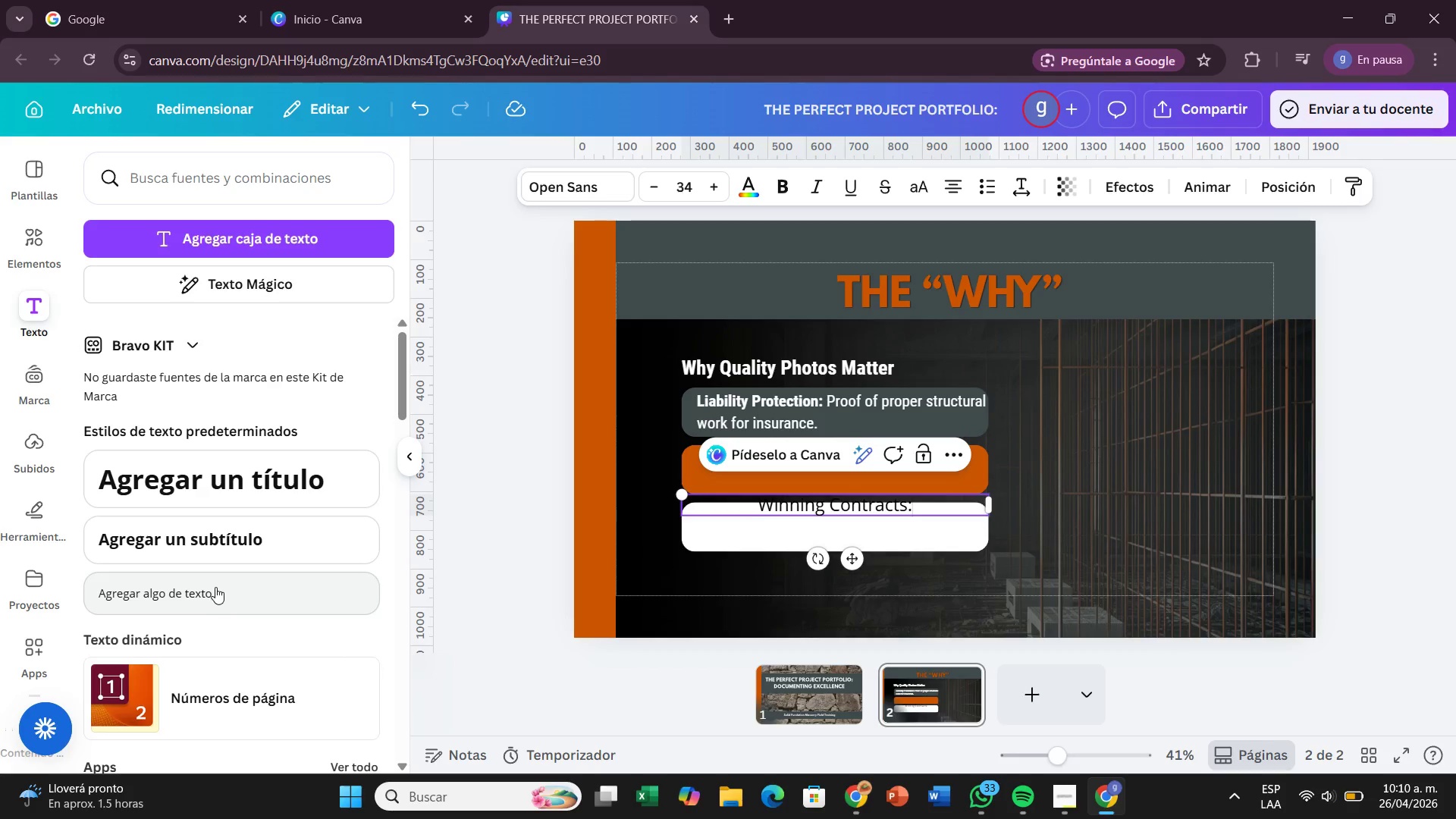 
type( High-quality visuals sellour )
 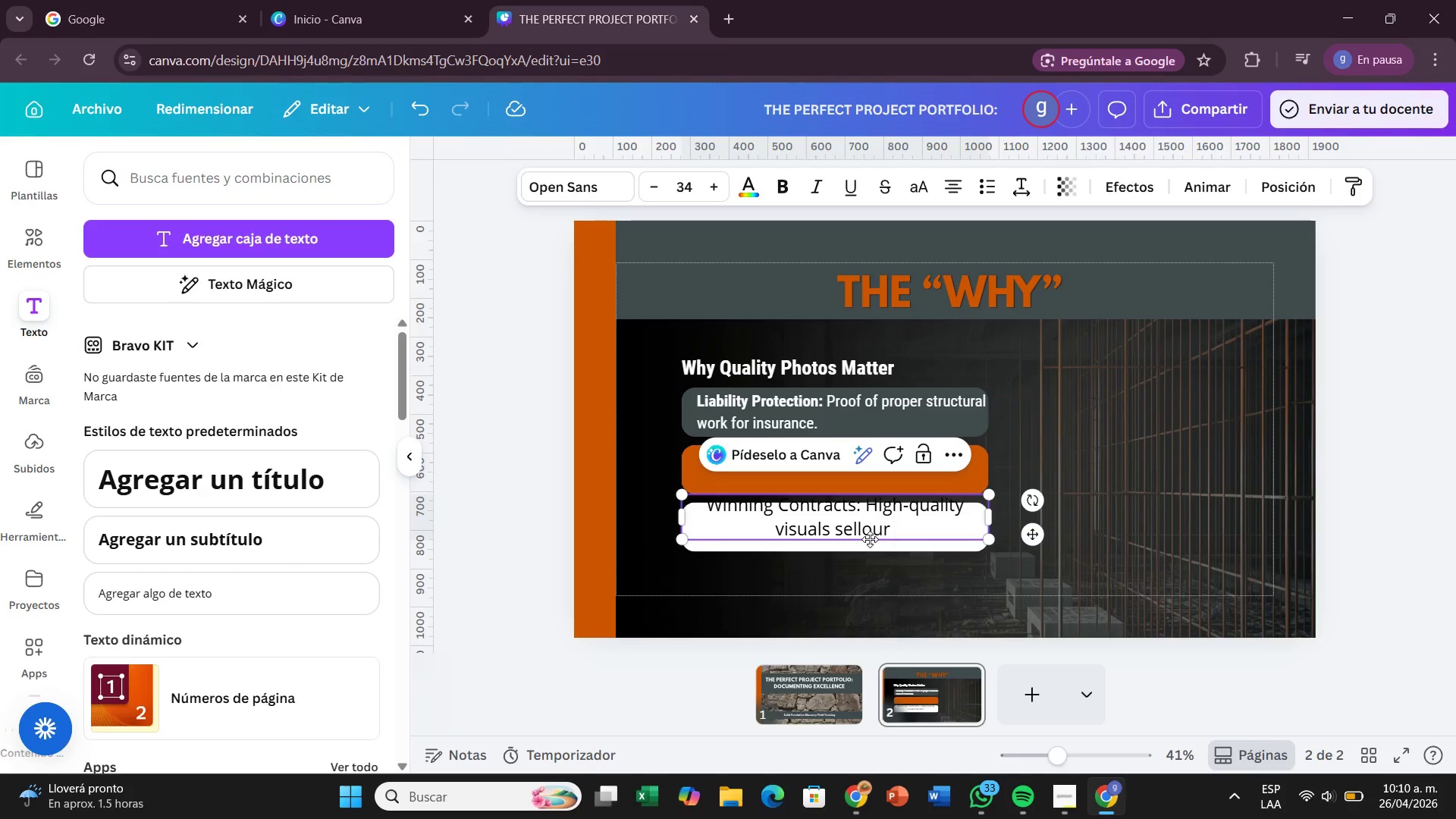 
left_click([862, 534])
 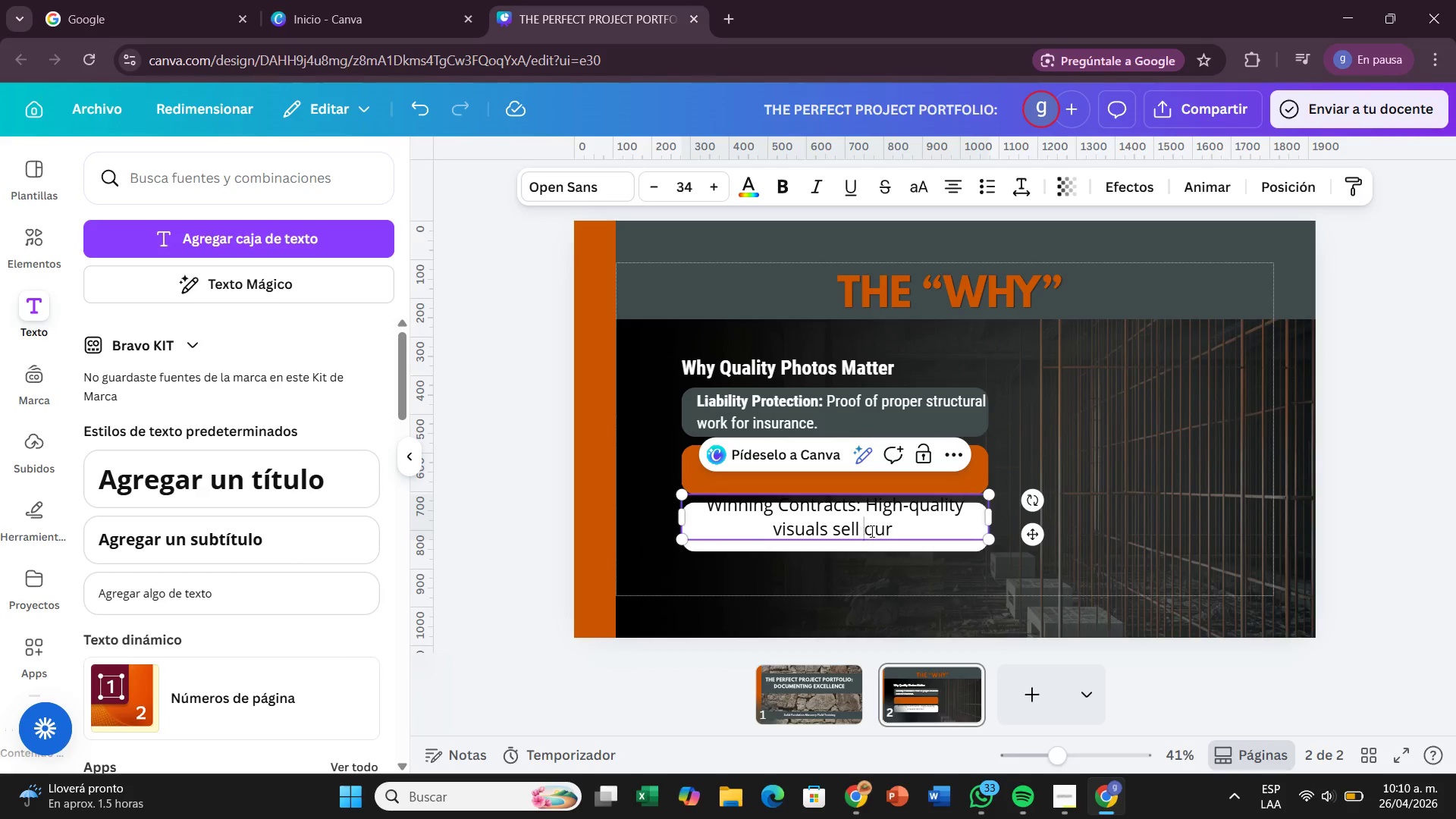 
key(Space)
 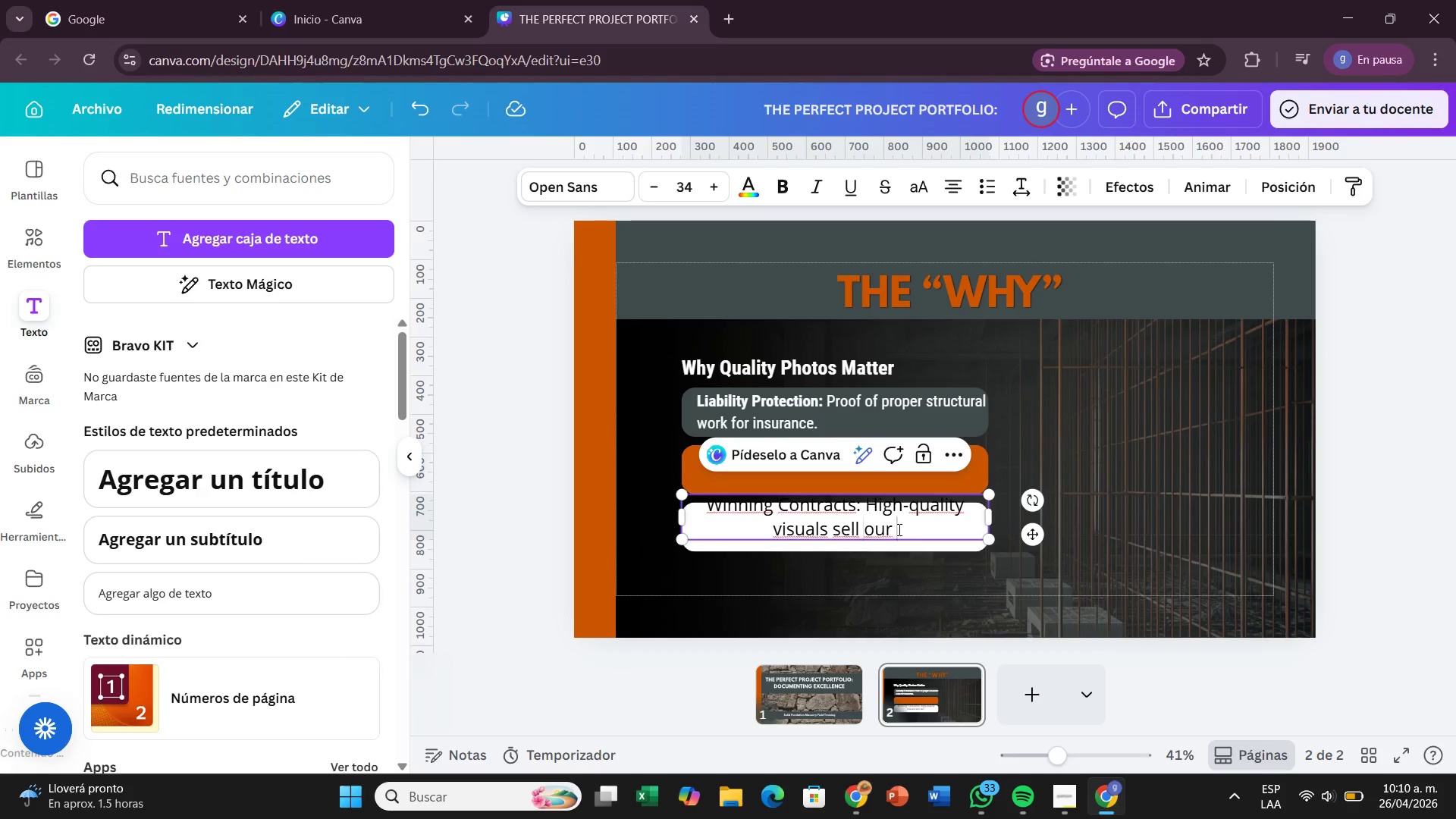 
left_click([898, 529])
 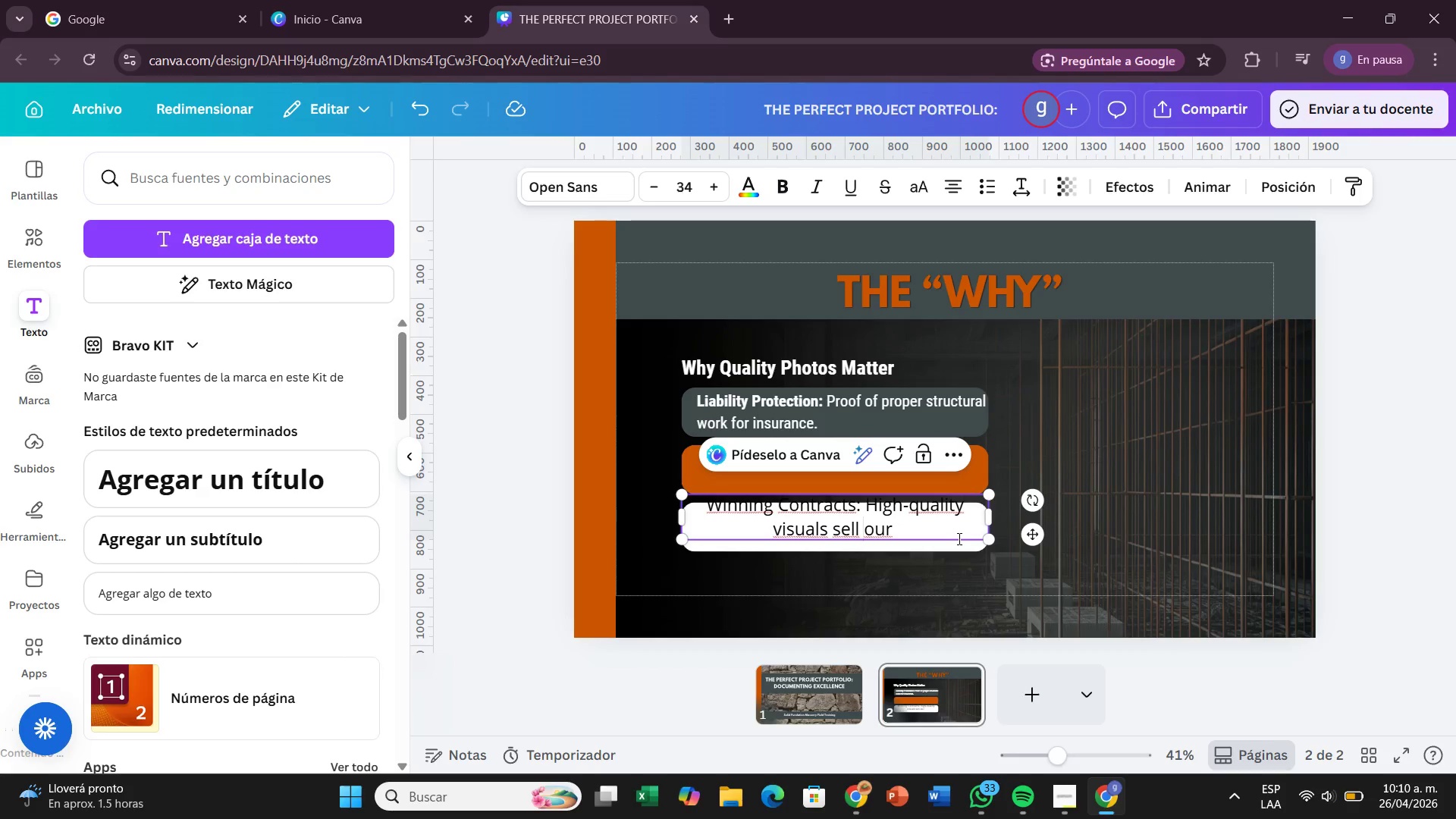 
type(expertise.)
 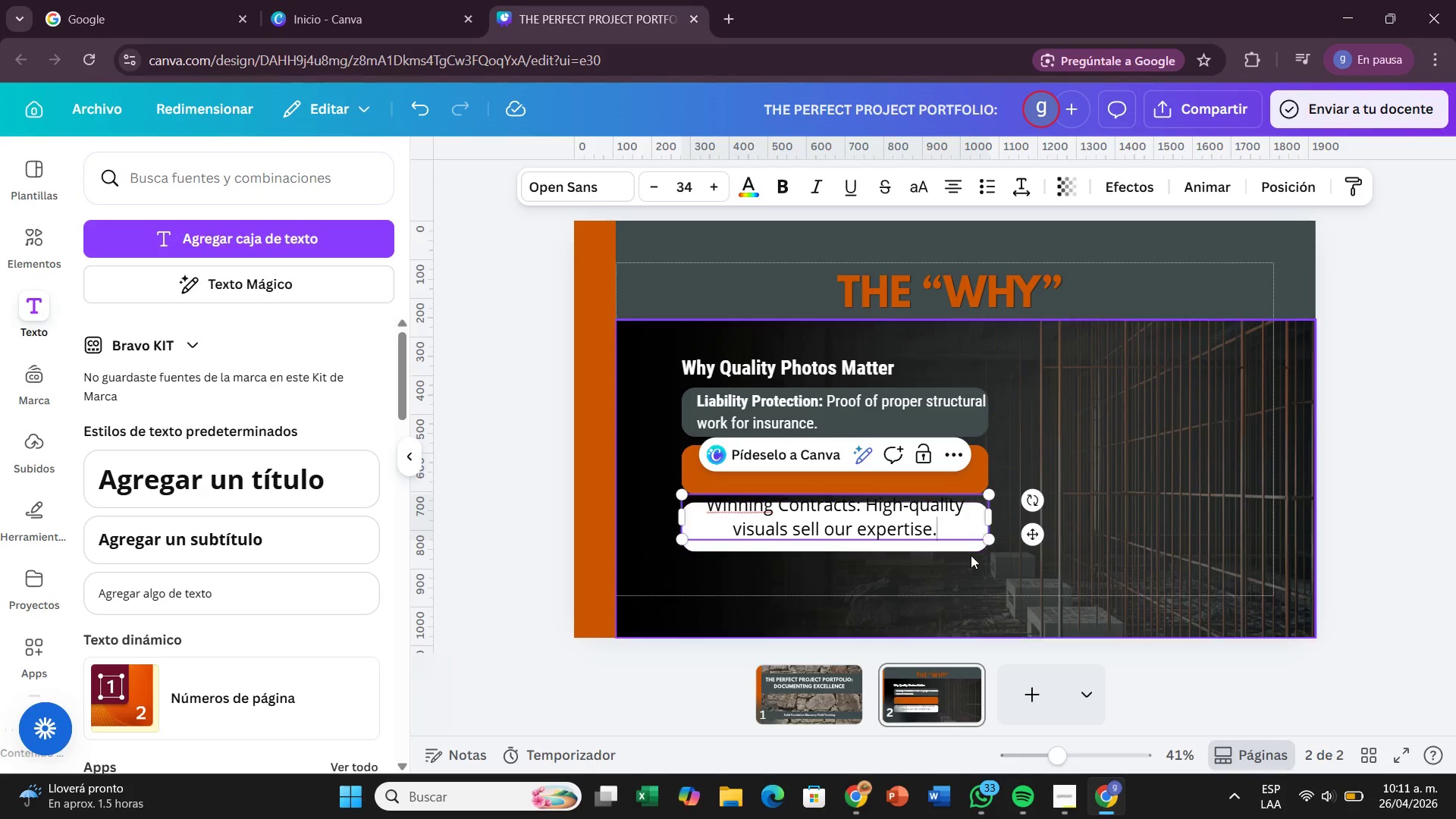 
left_click_drag(start_coordinate=[1031, 537], to_coordinate=[1030, 497])
 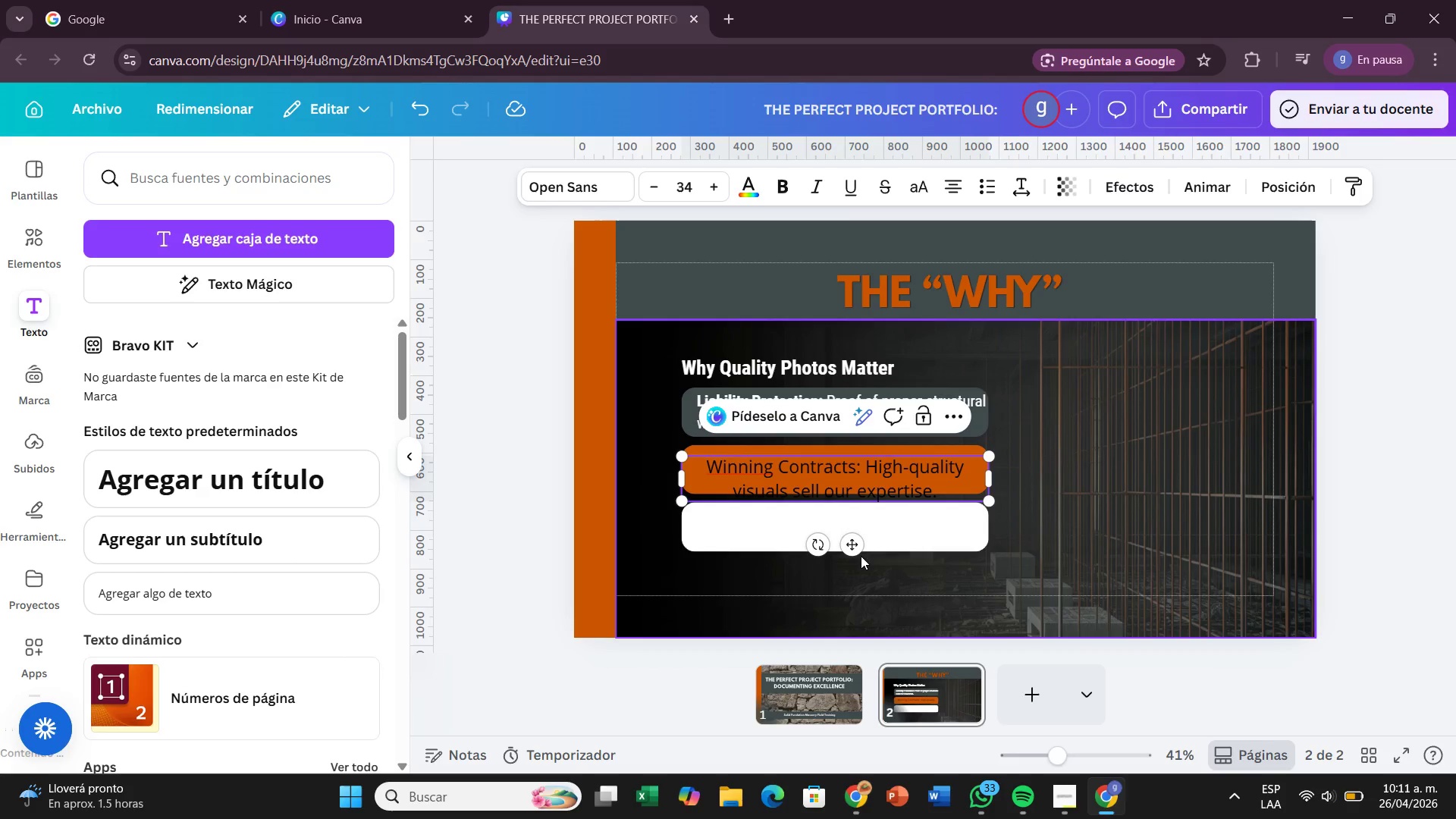 
left_click_drag(start_coordinate=[857, 553], to_coordinate=[859, 541])
 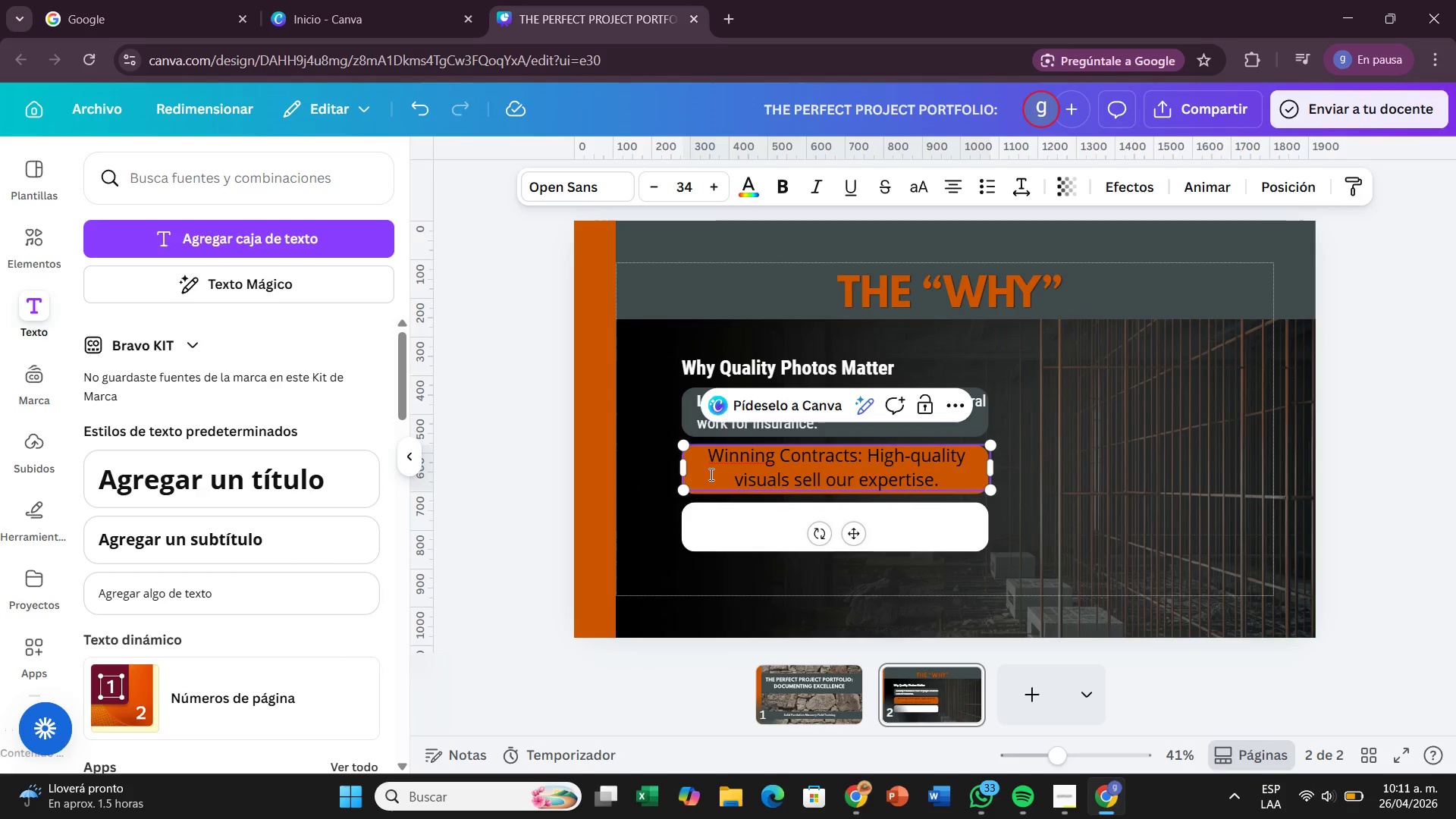 
left_click_drag(start_coordinate=[709, 464], to_coordinate=[861, 465])
 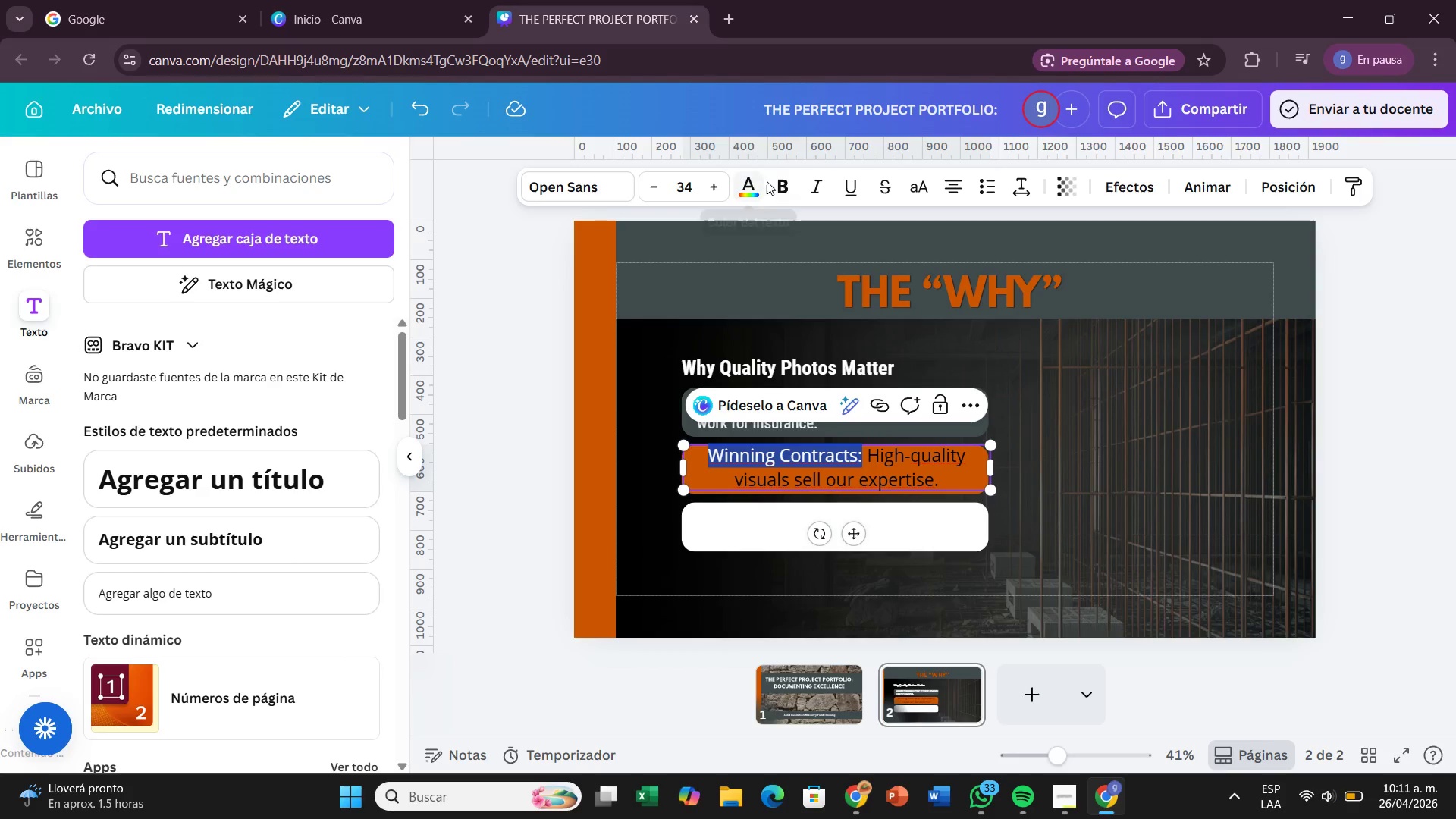 
left_click([779, 181])
 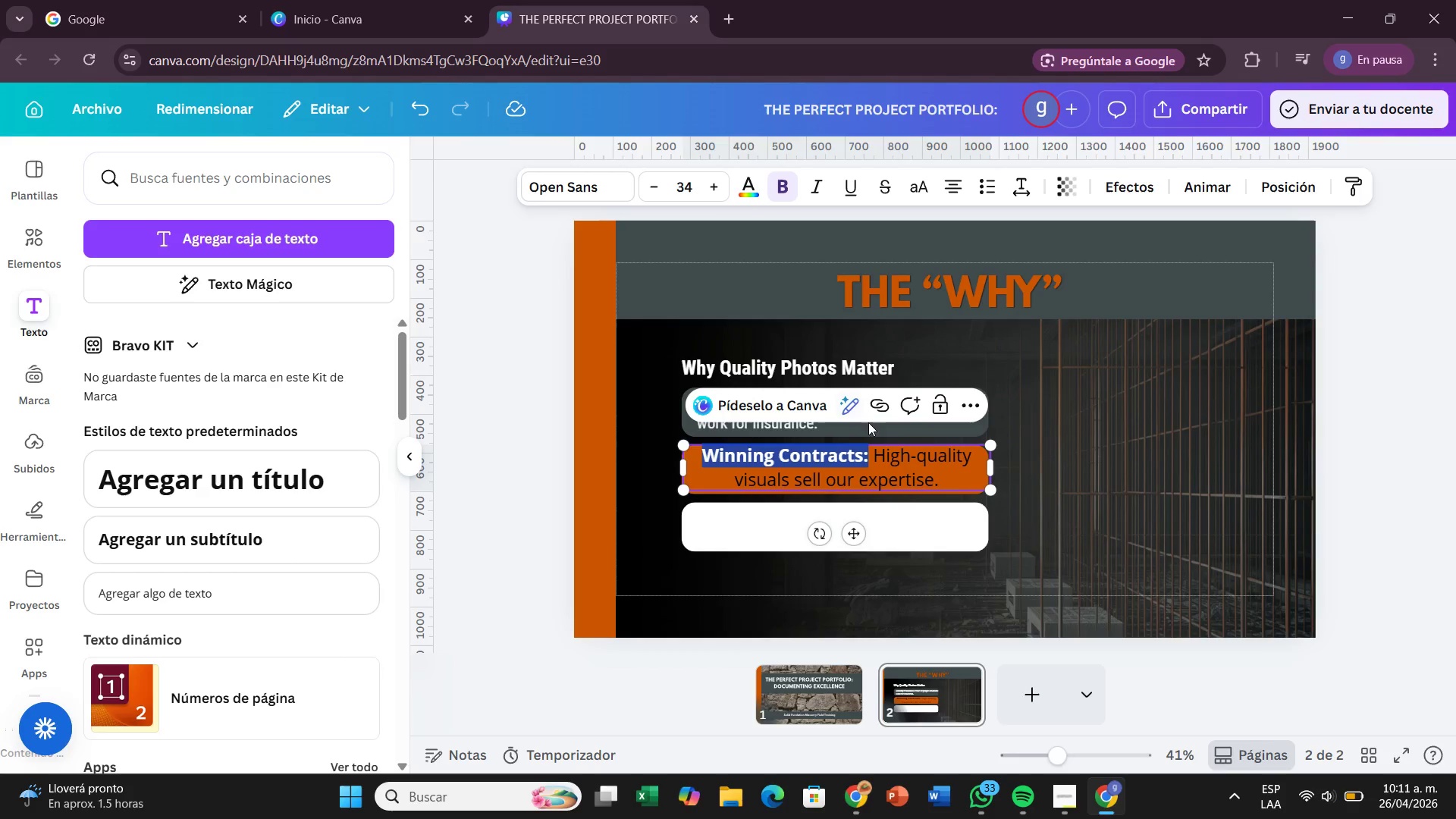 
left_click_drag(start_coordinate=[991, 504], to_coordinate=[995, 504])
 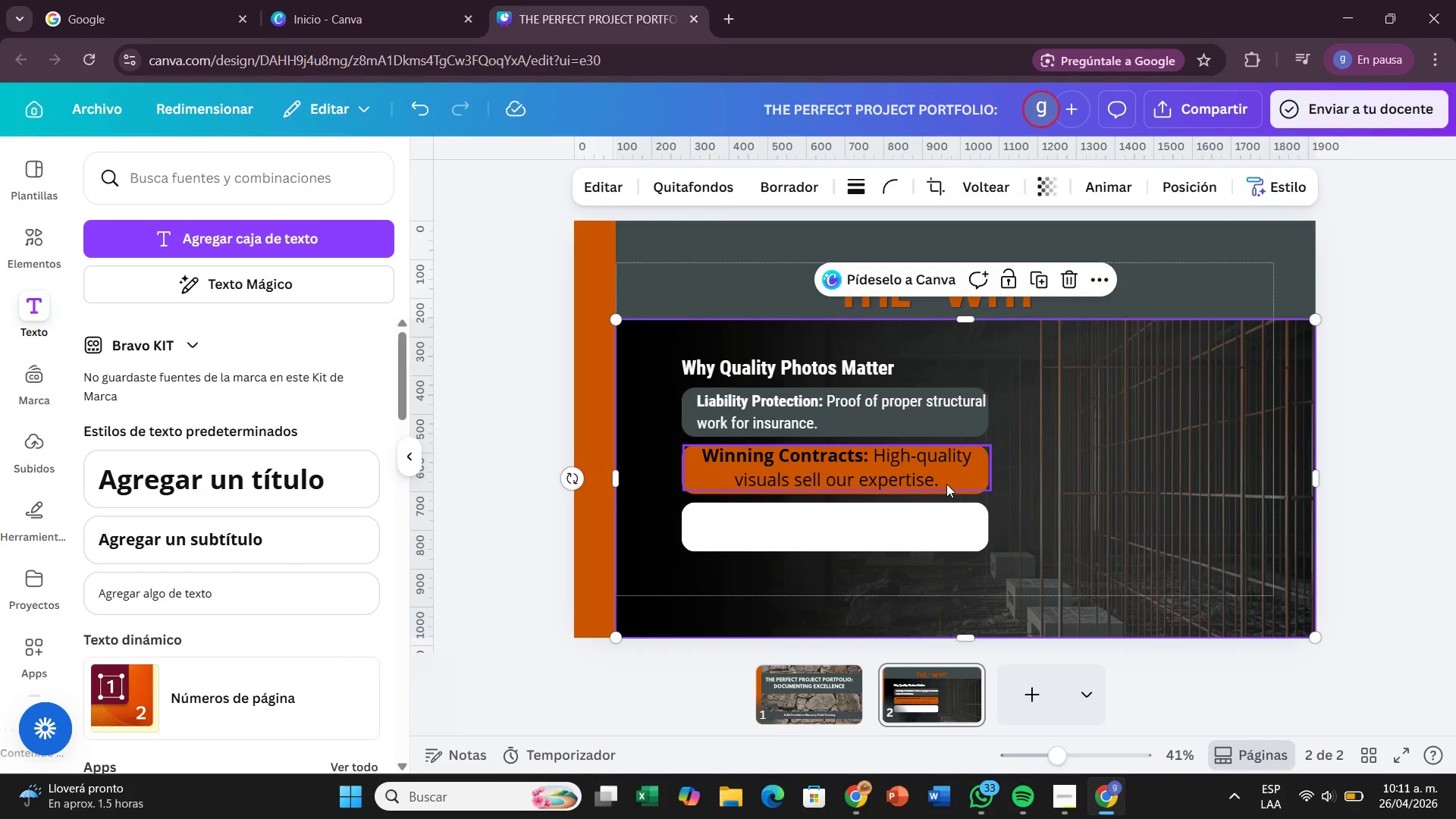 
left_click([946, 484])
 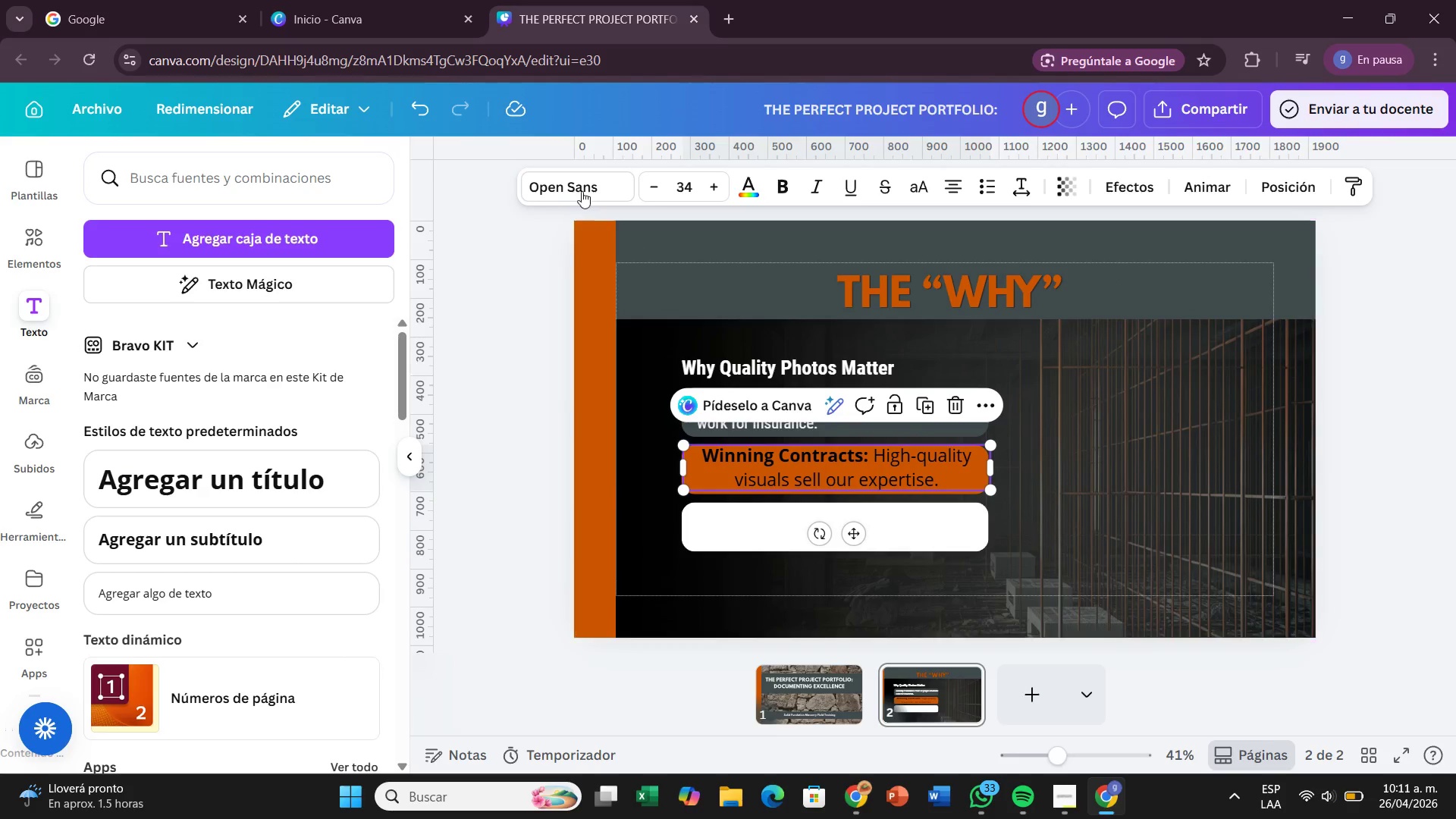 
left_click([550, 178])
 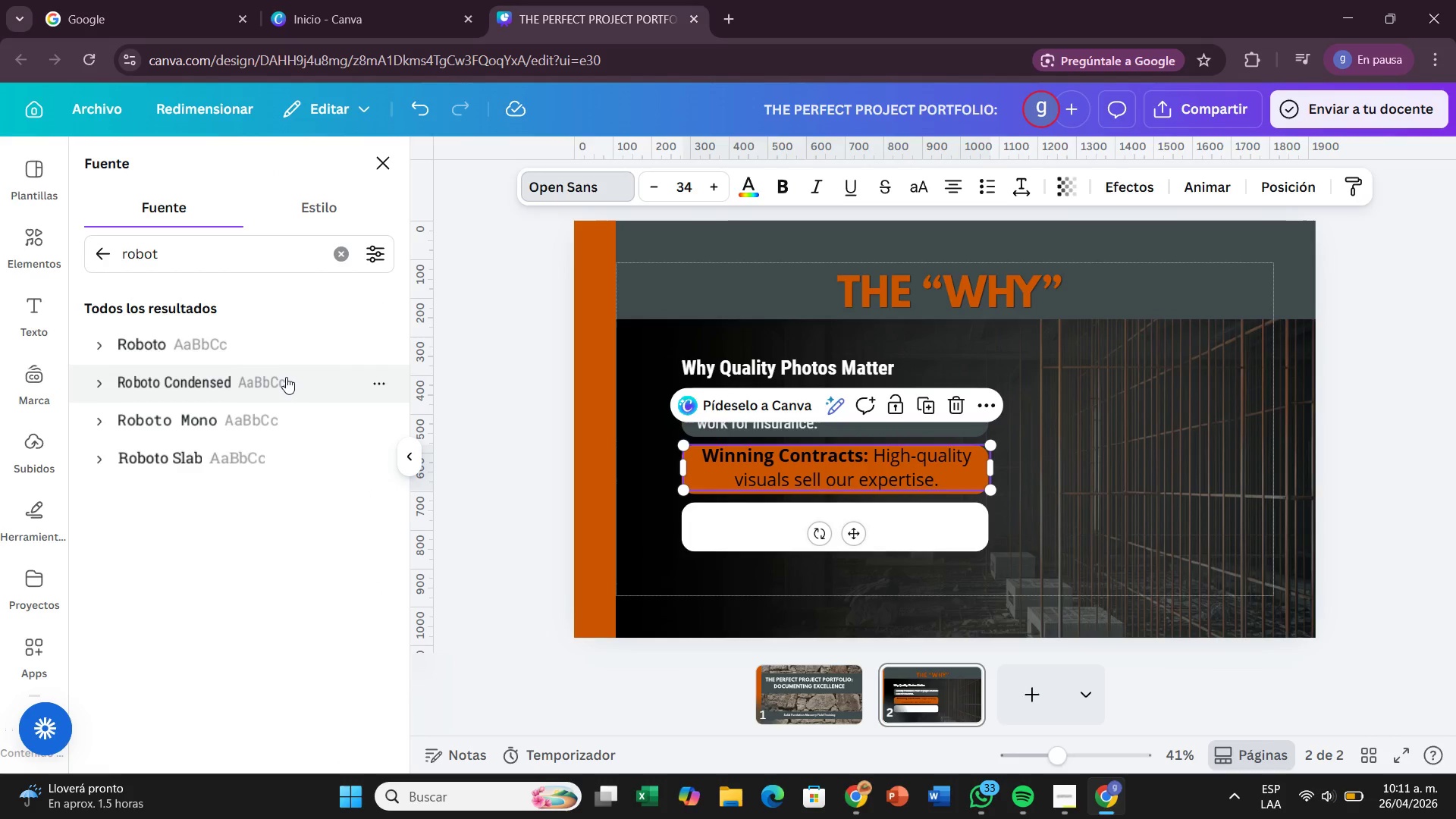 
left_click([279, 377])
 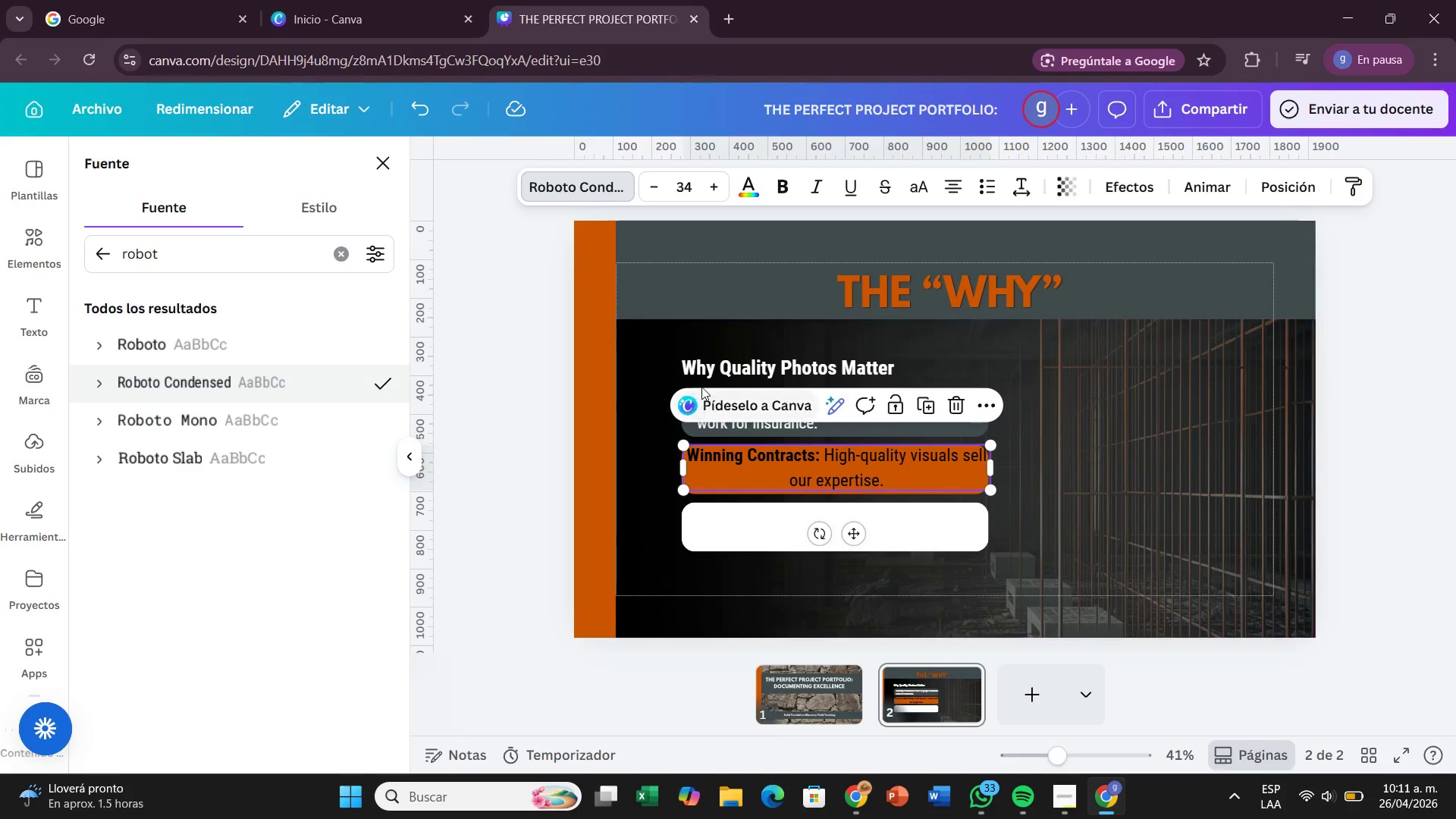 
left_click([956, 186])
 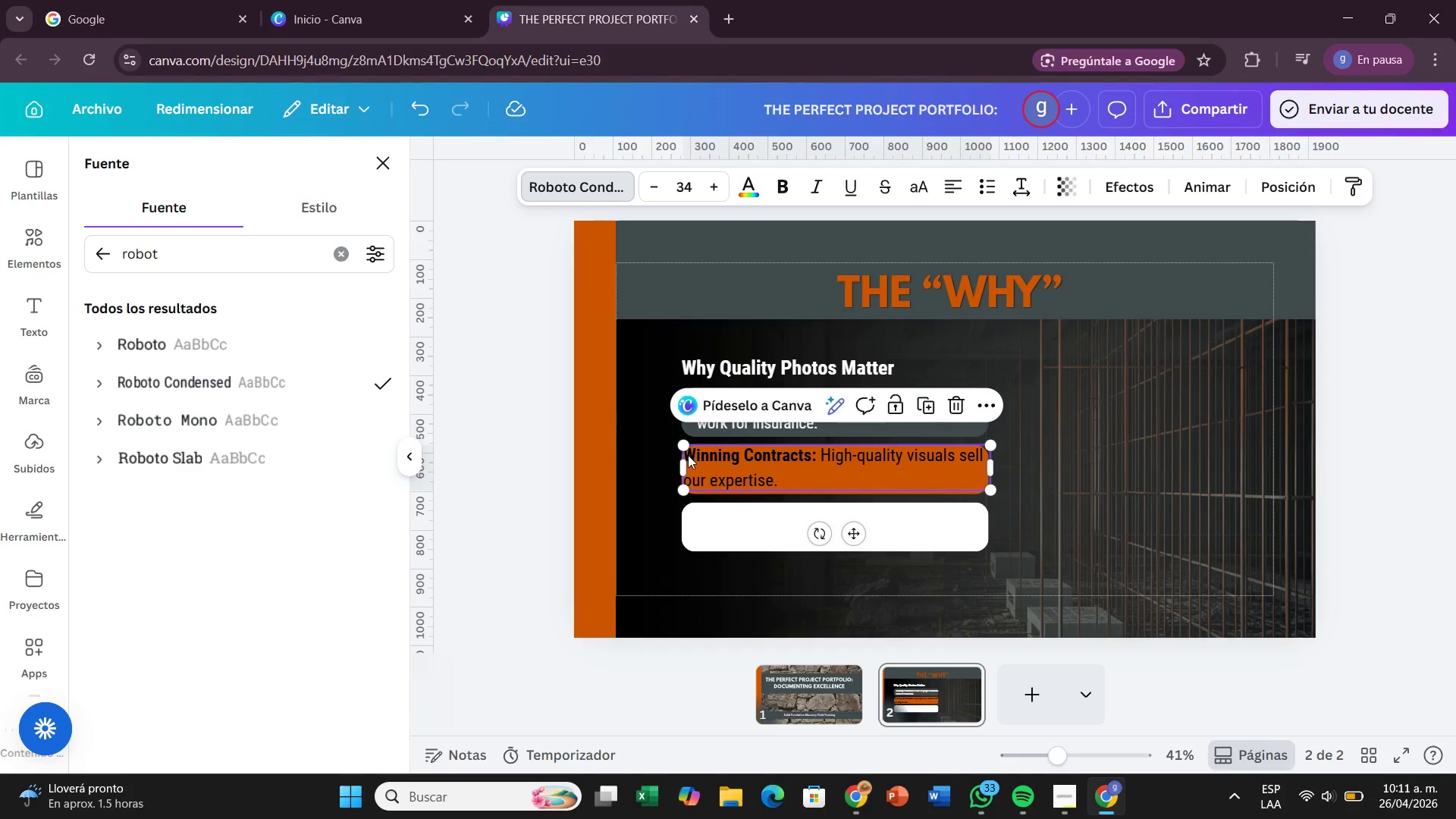 
left_click_drag(start_coordinate=[677, 477], to_coordinate=[691, 477])
 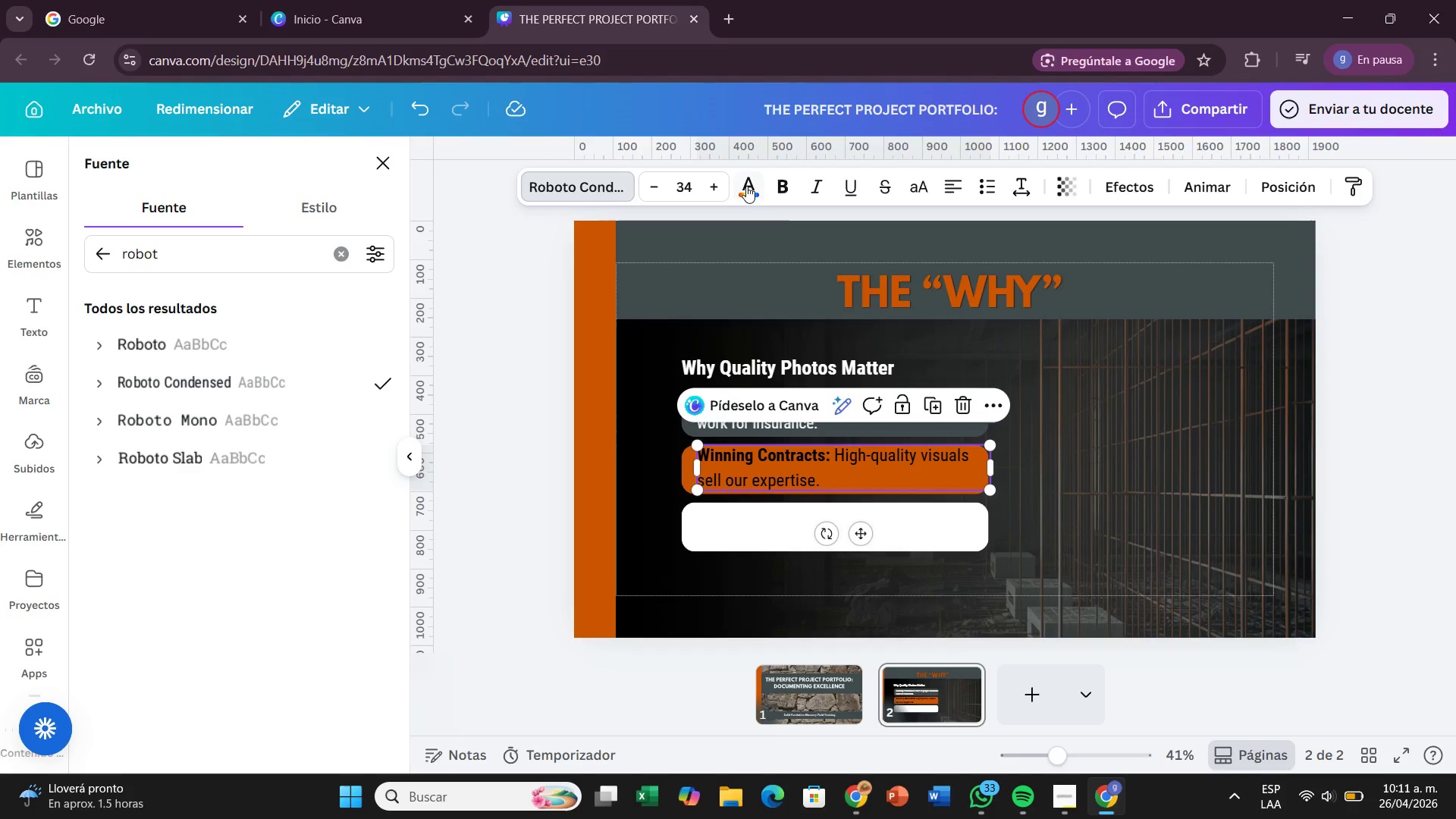 
left_click([746, 186])
 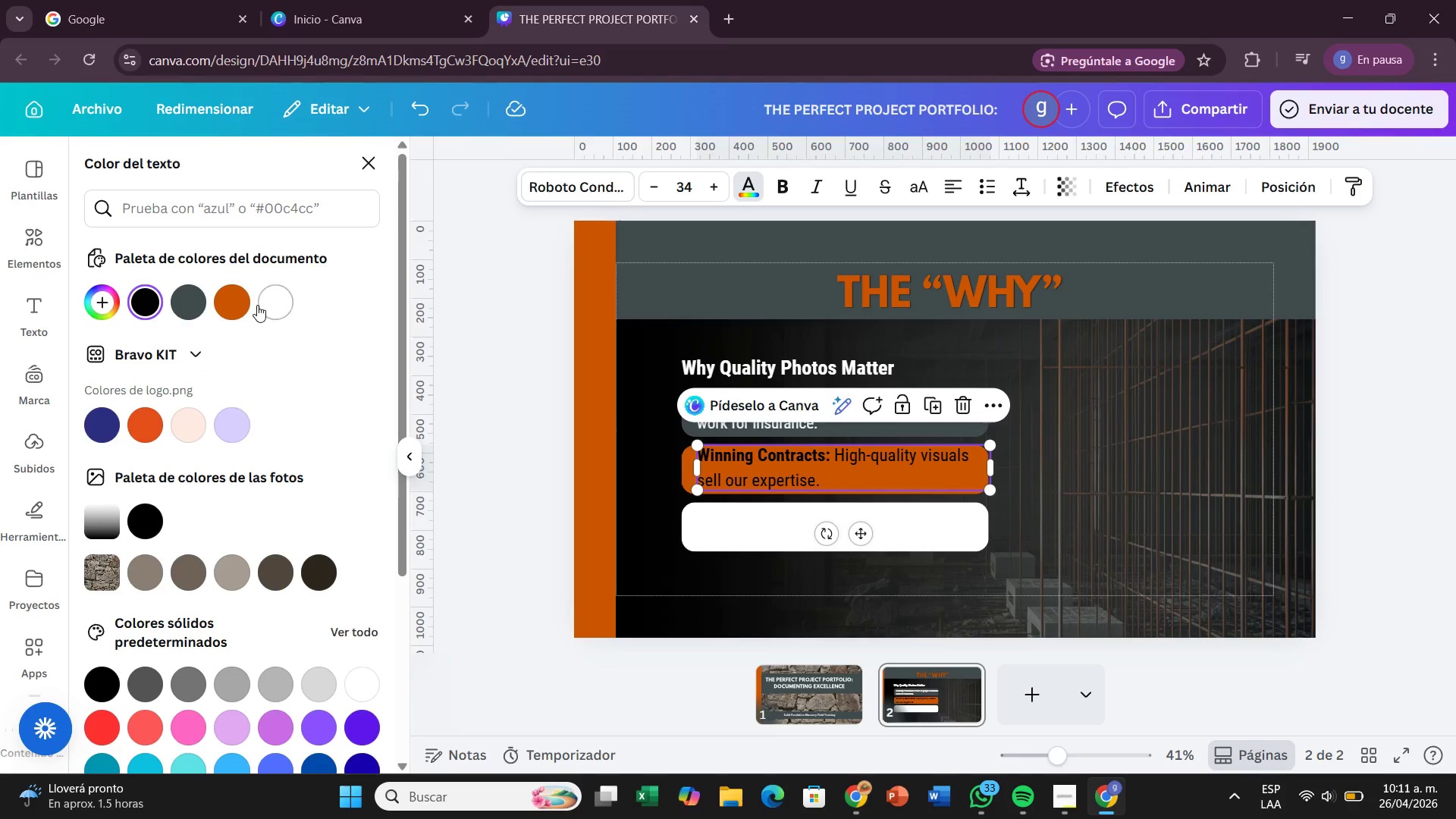 
left_click([294, 298])
 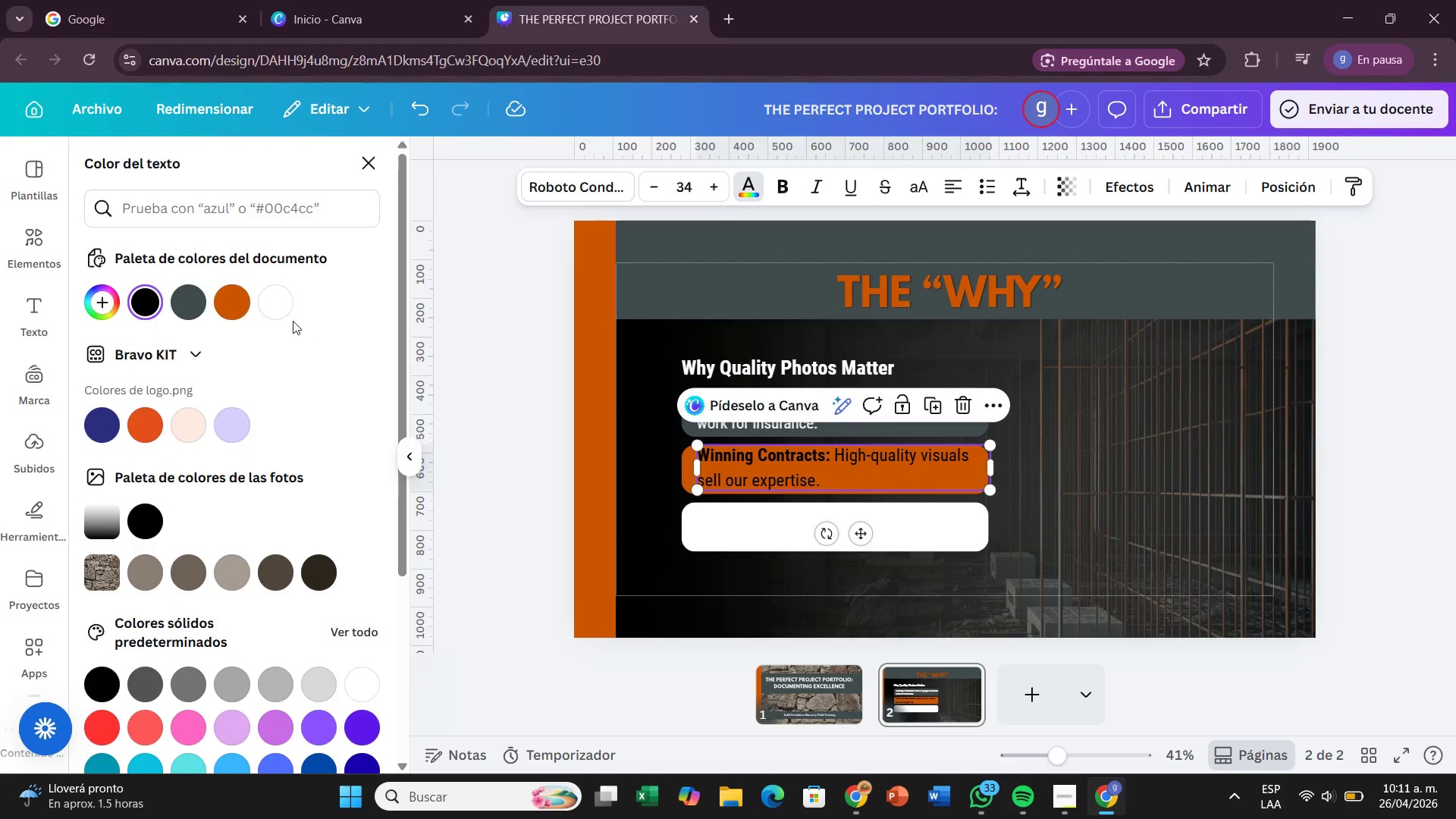 
left_click([280, 317])
 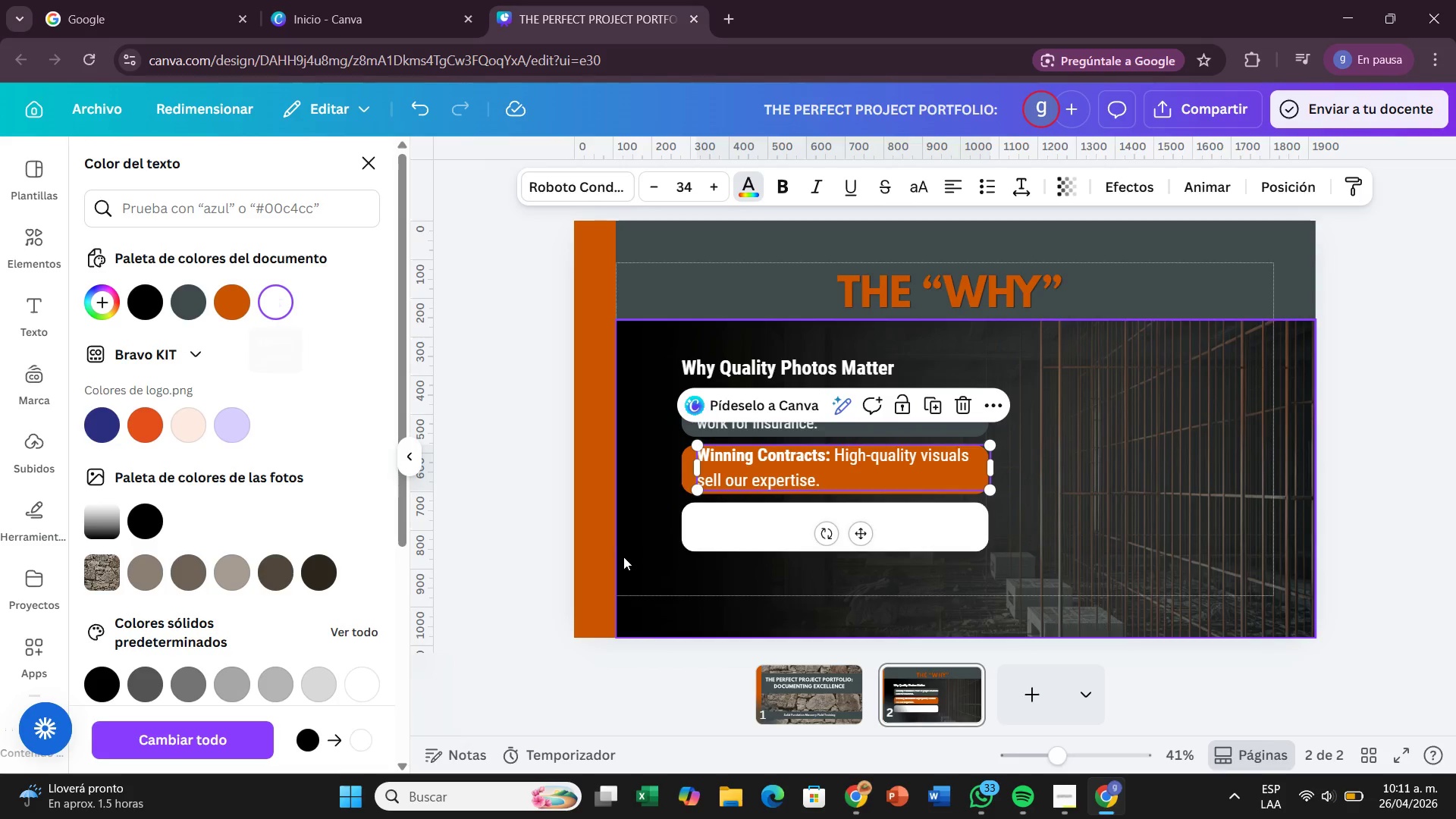 
left_click([623, 557])
 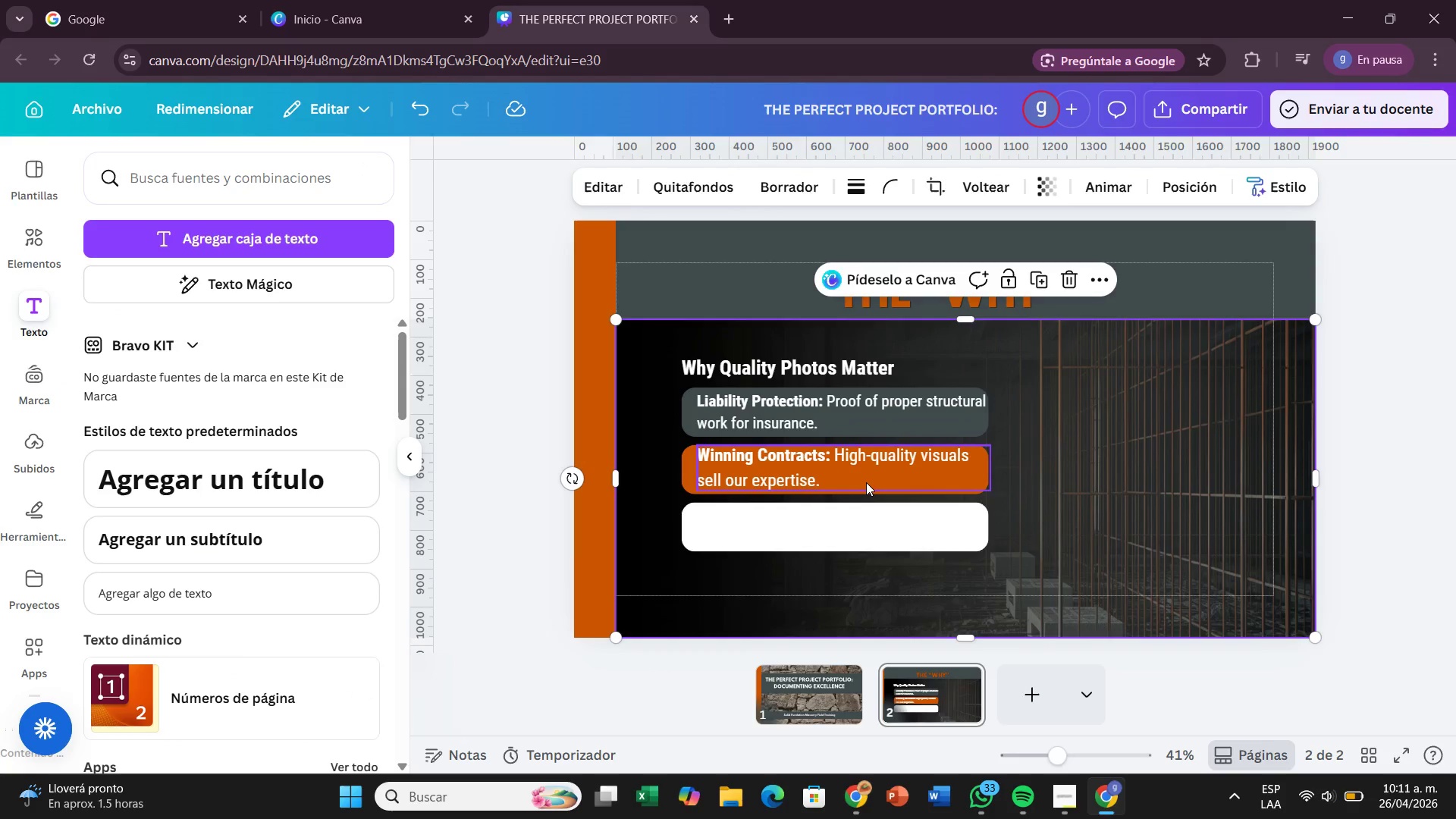 
left_click_drag(start_coordinate=[866, 482], to_coordinate=[867, 488])
 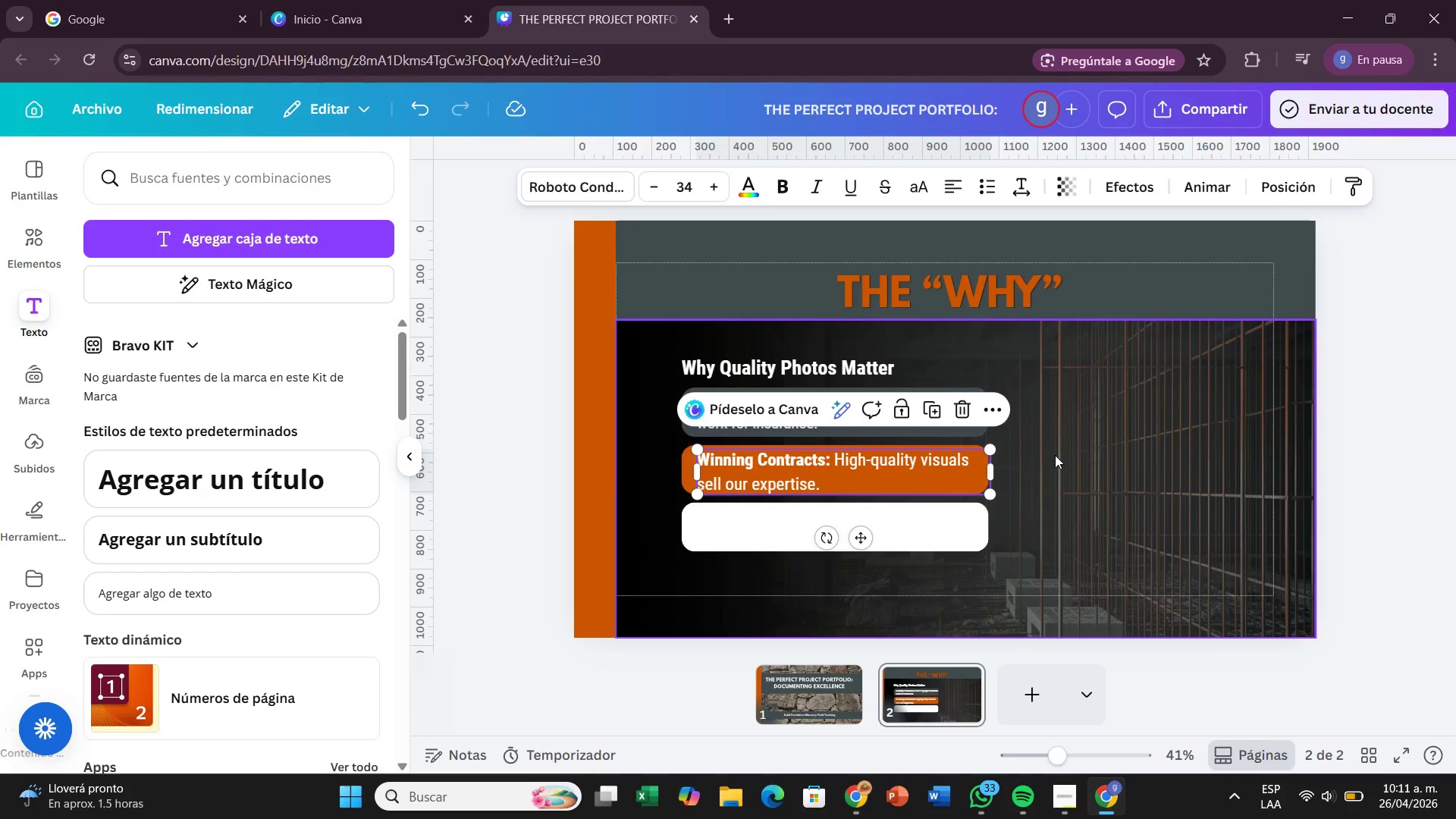 
double_click([829, 403])
 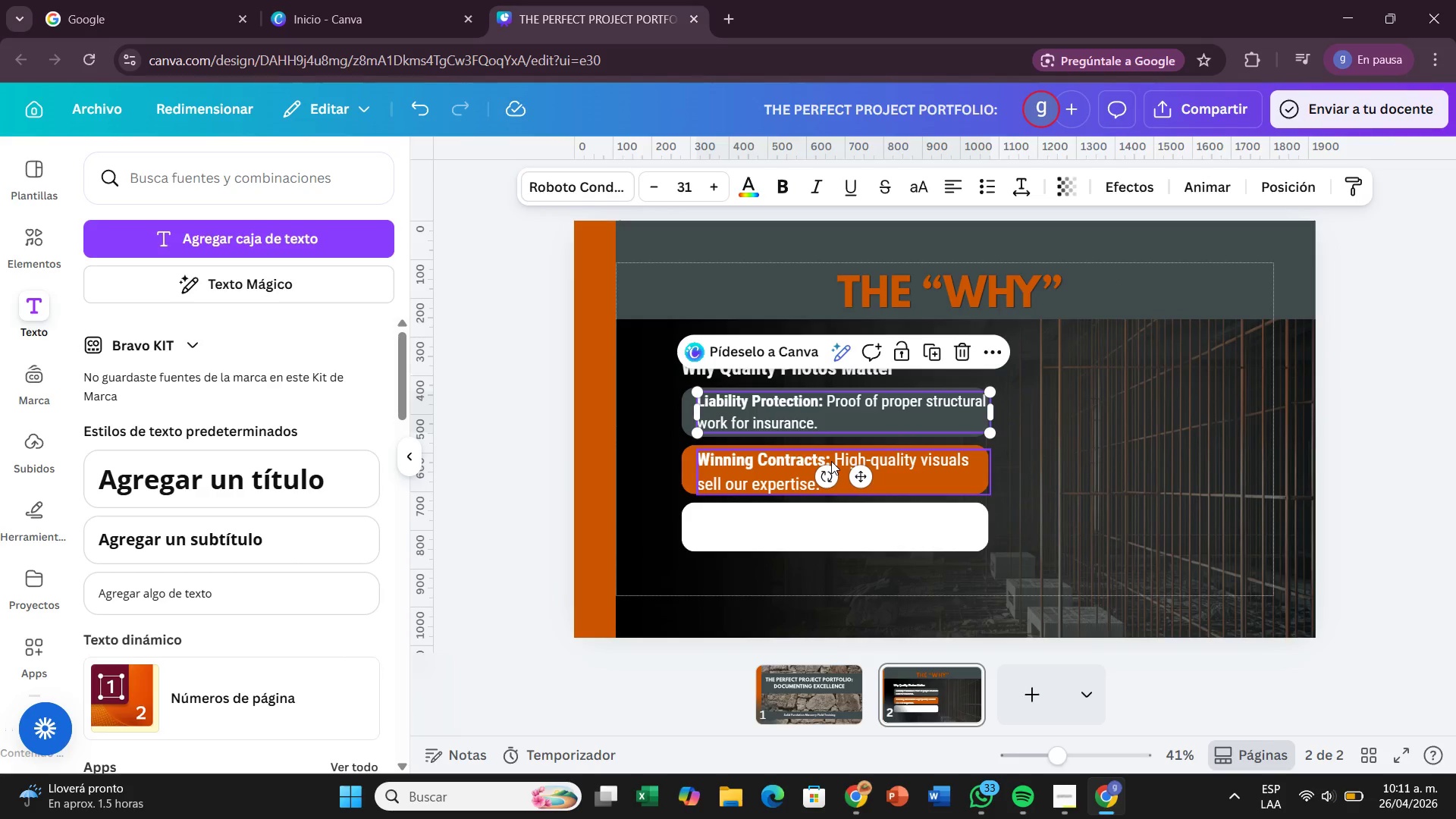 
left_click([831, 461])
 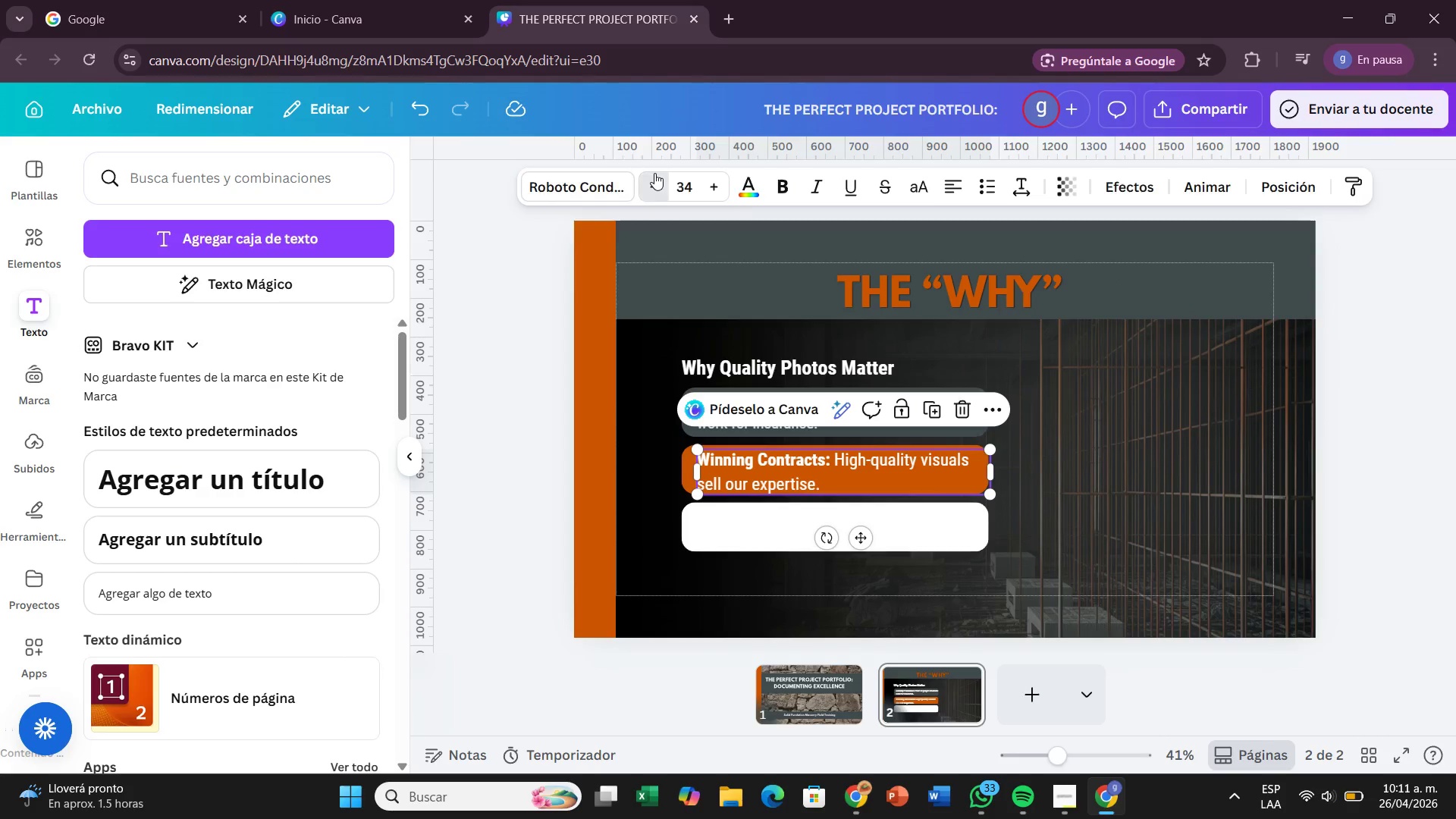 
double_click([654, 173])
 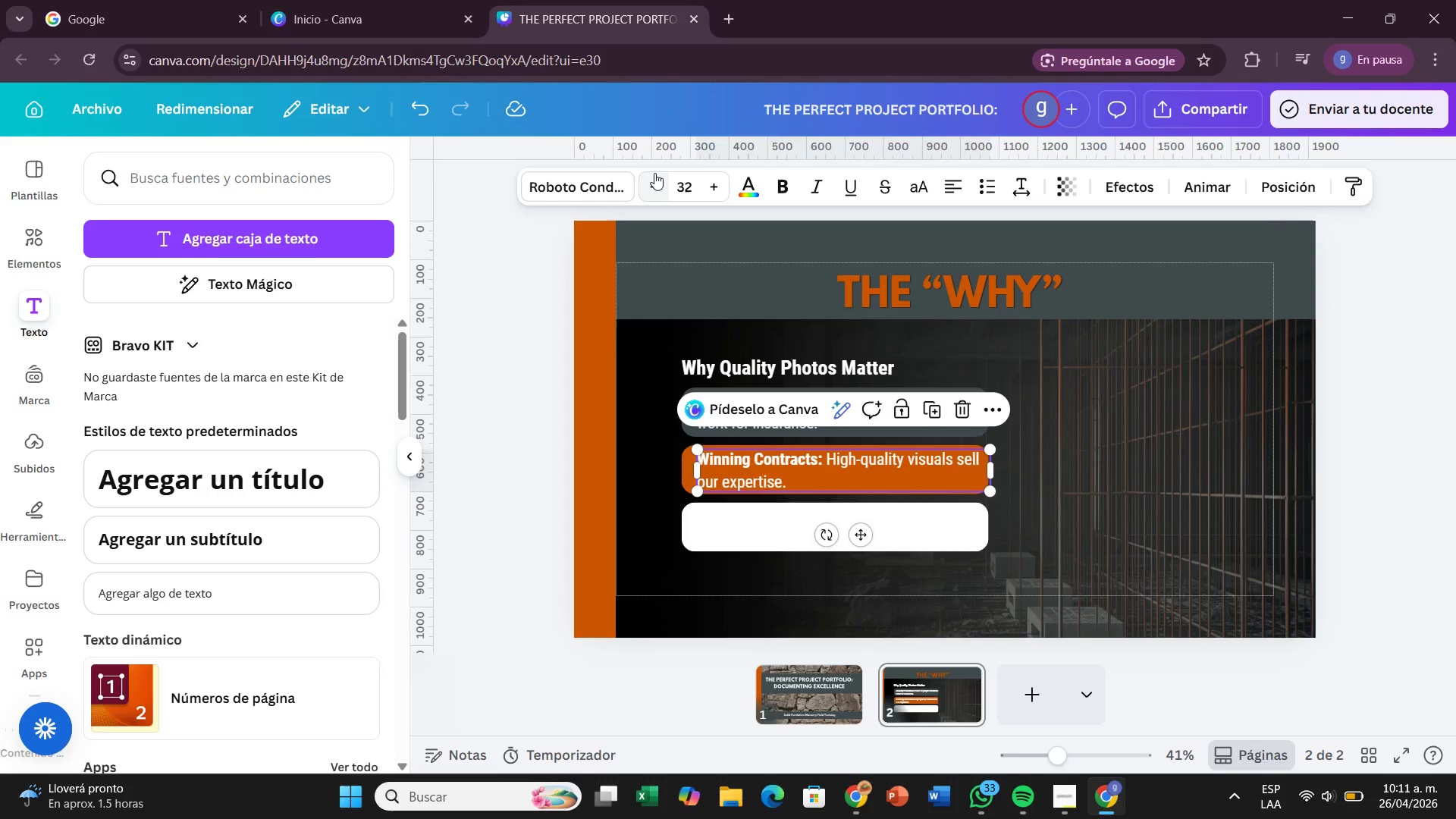 
left_click([654, 173])
 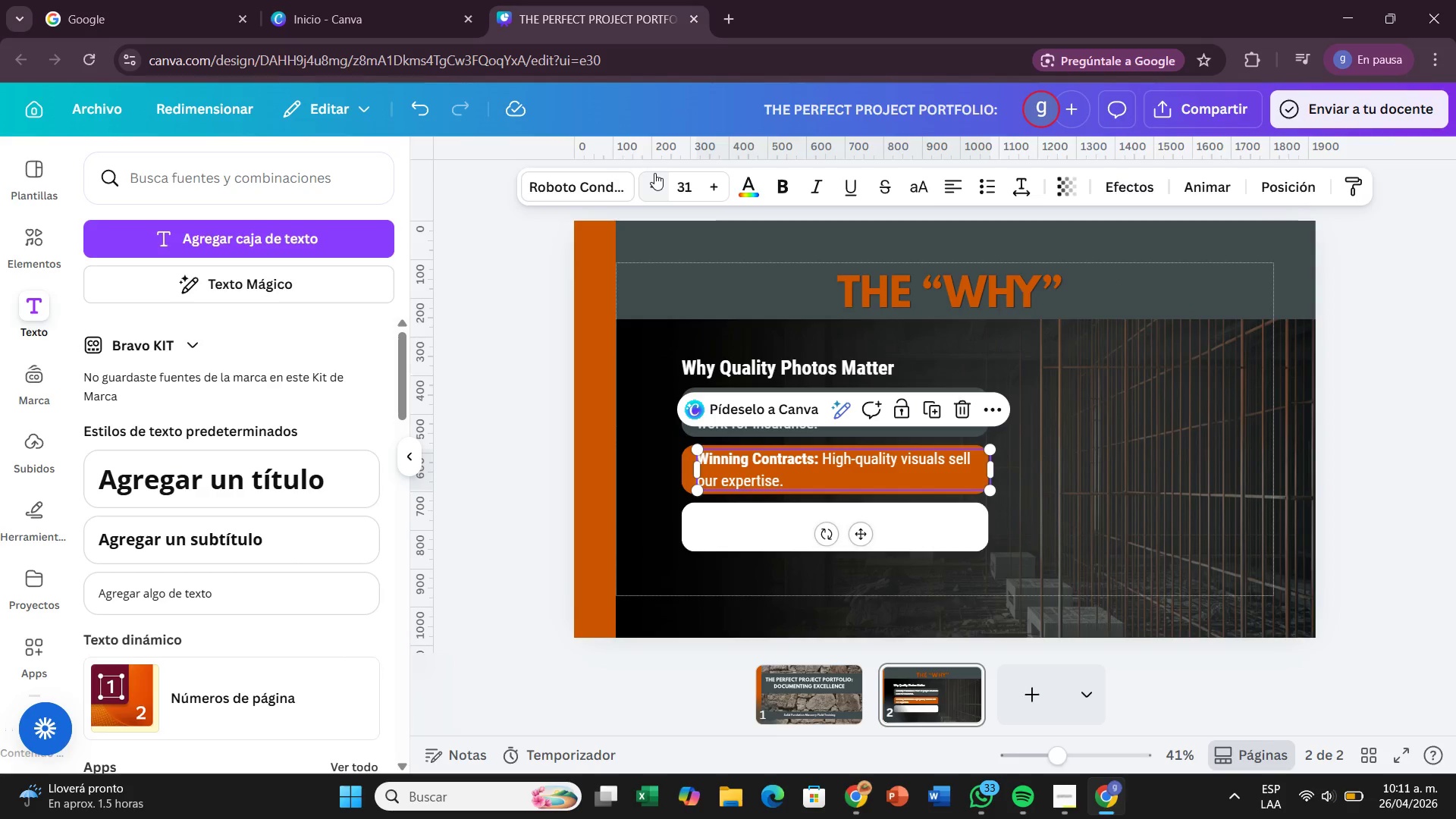 
wait(13.45)
 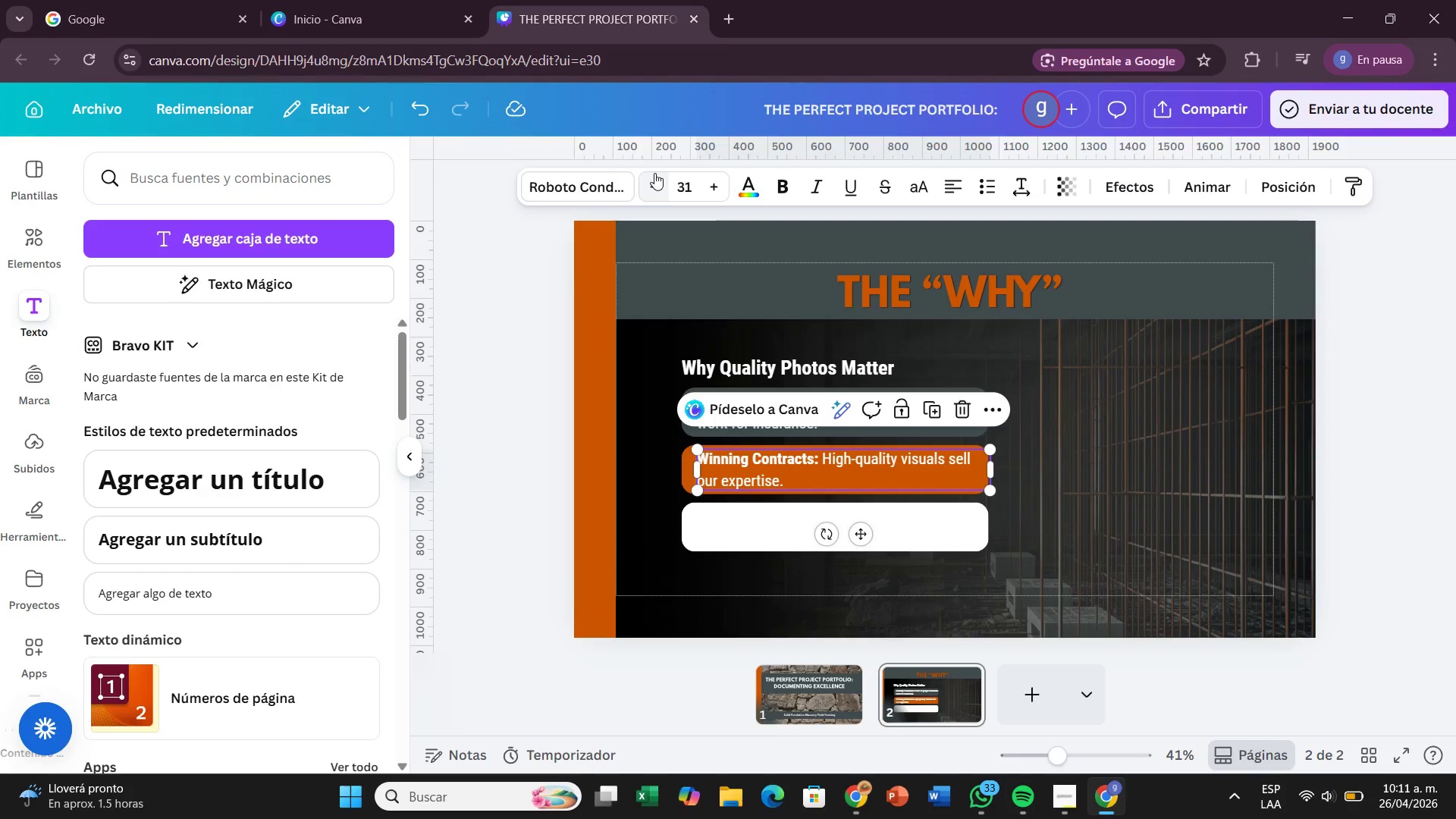 
left_click_drag(start_coordinate=[1087, 498], to_coordinate=[1085, 502])
 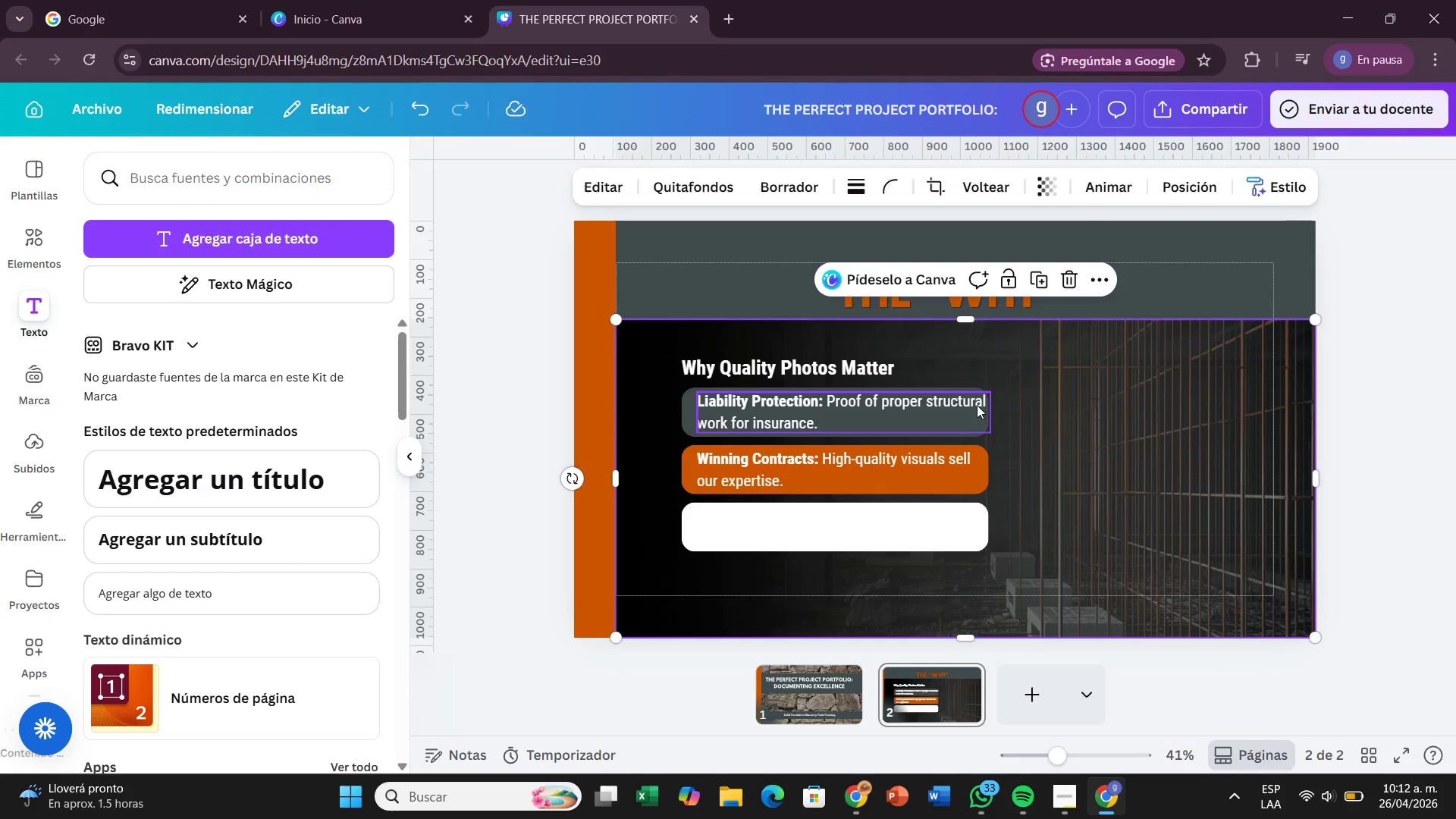 
left_click([959, 402])
 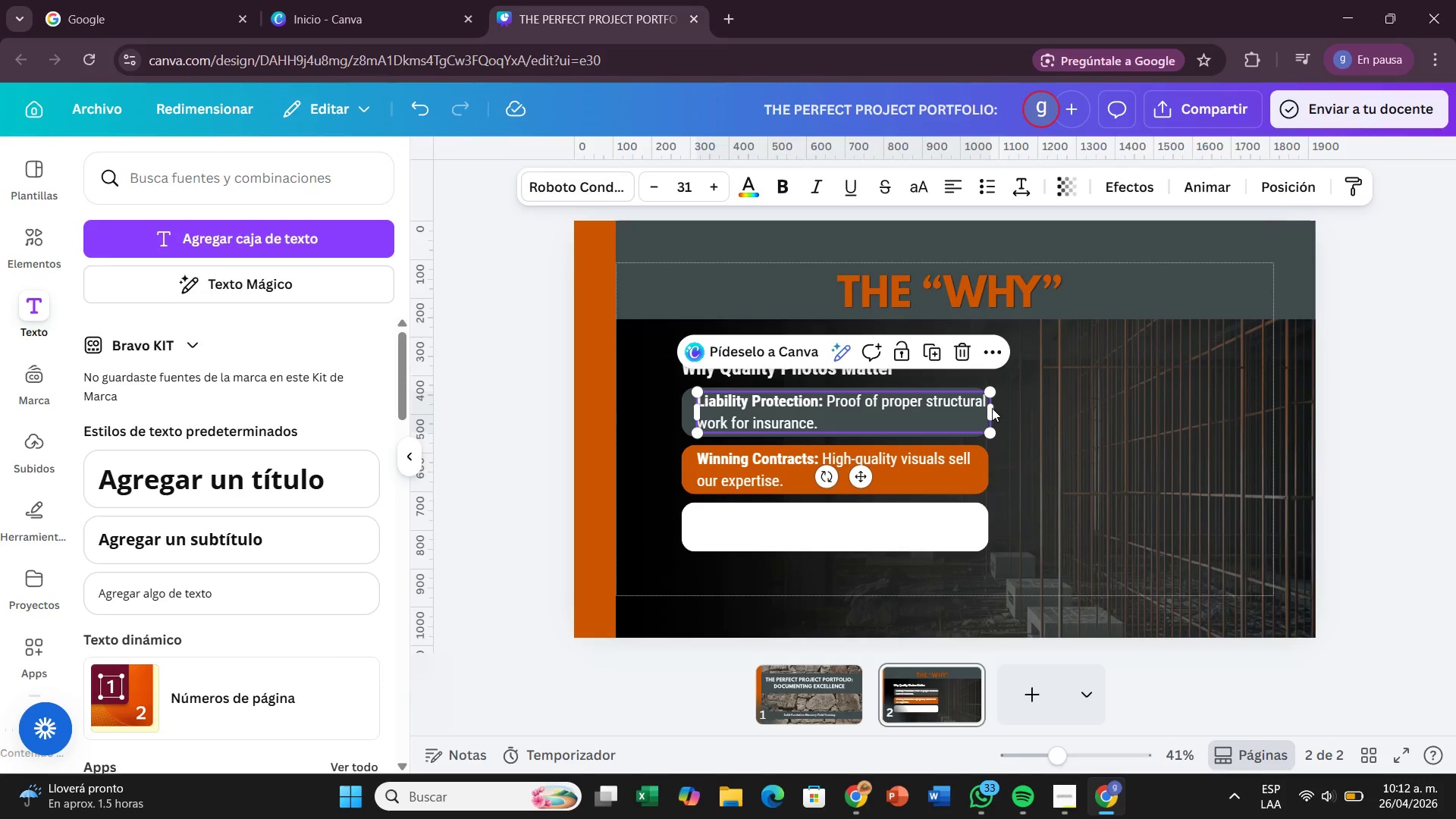 
left_click_drag(start_coordinate=[993, 409], to_coordinate=[982, 413])
 